 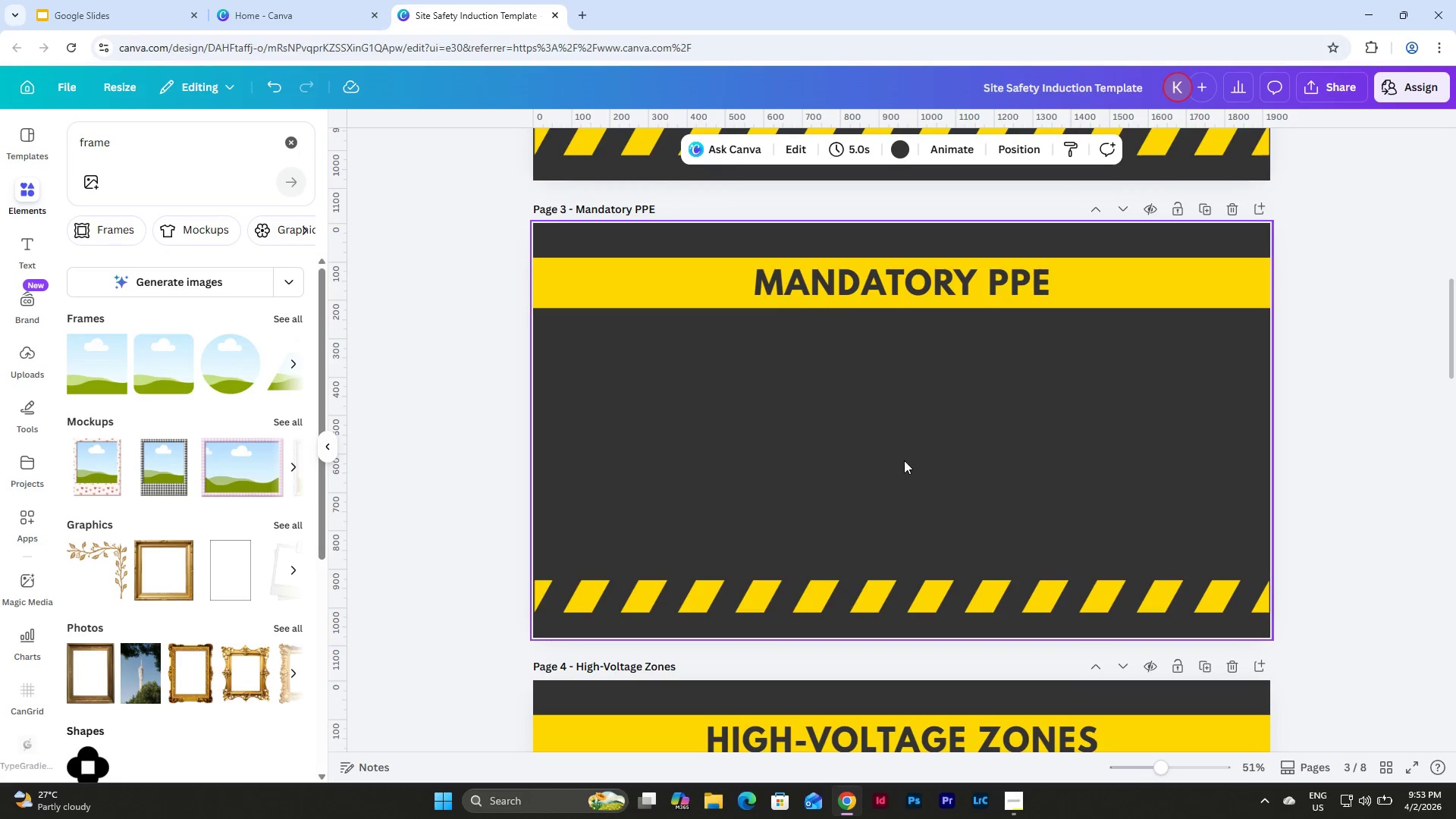 
scroll: coordinate [928, 475], scroll_direction: up, amount: 4.0
 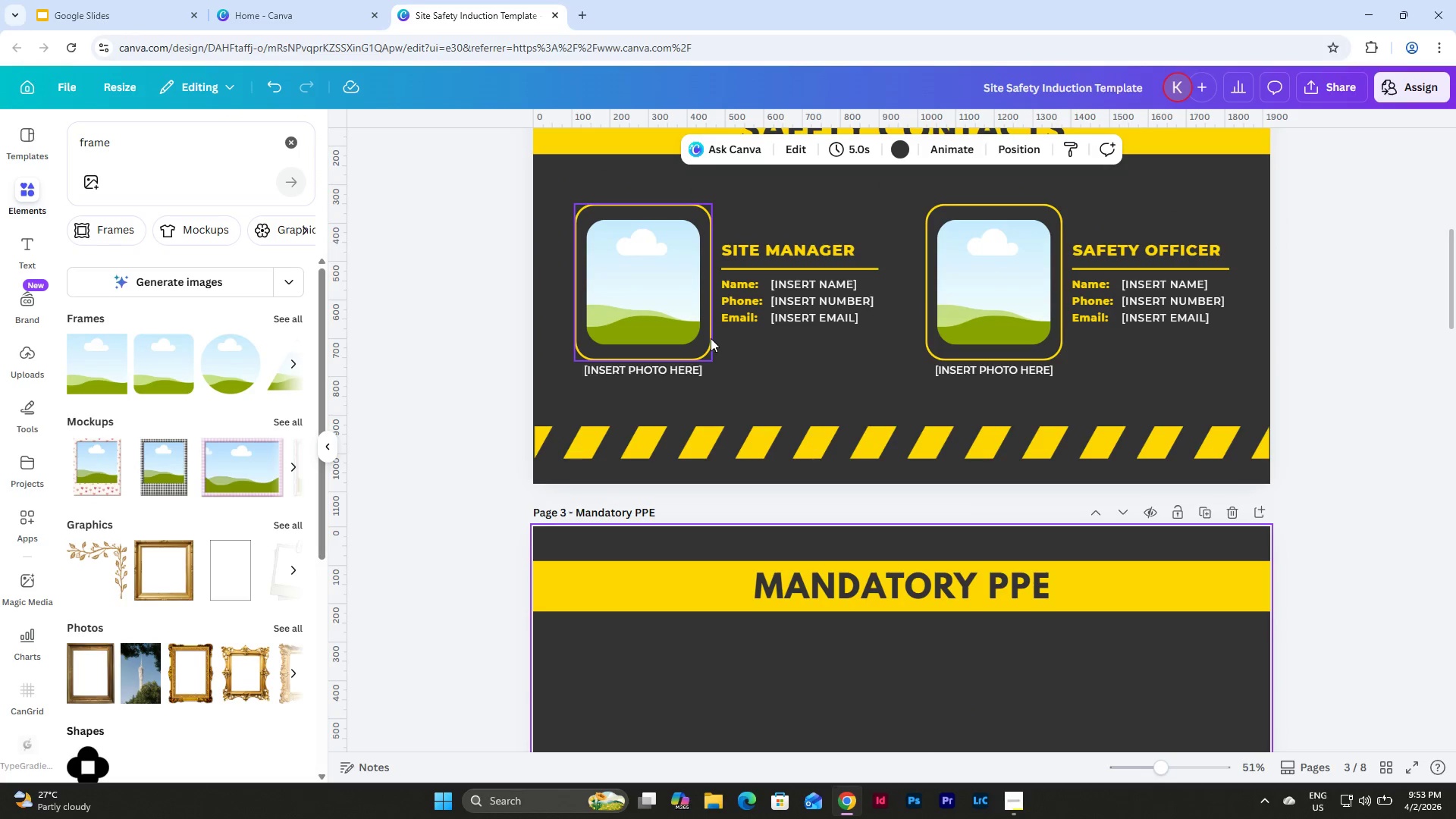 
left_click([711, 338])
 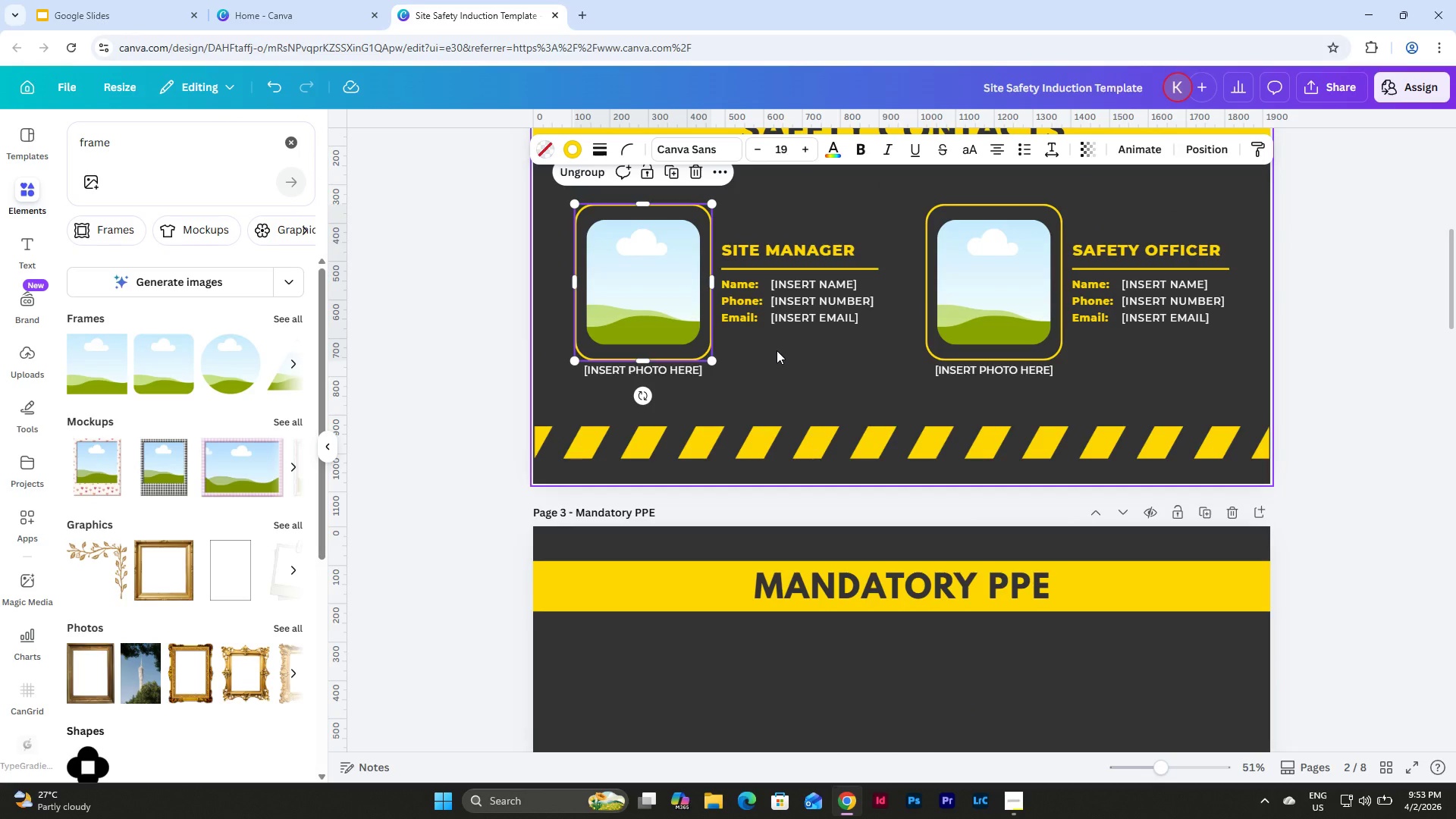 
key(Control+C)
 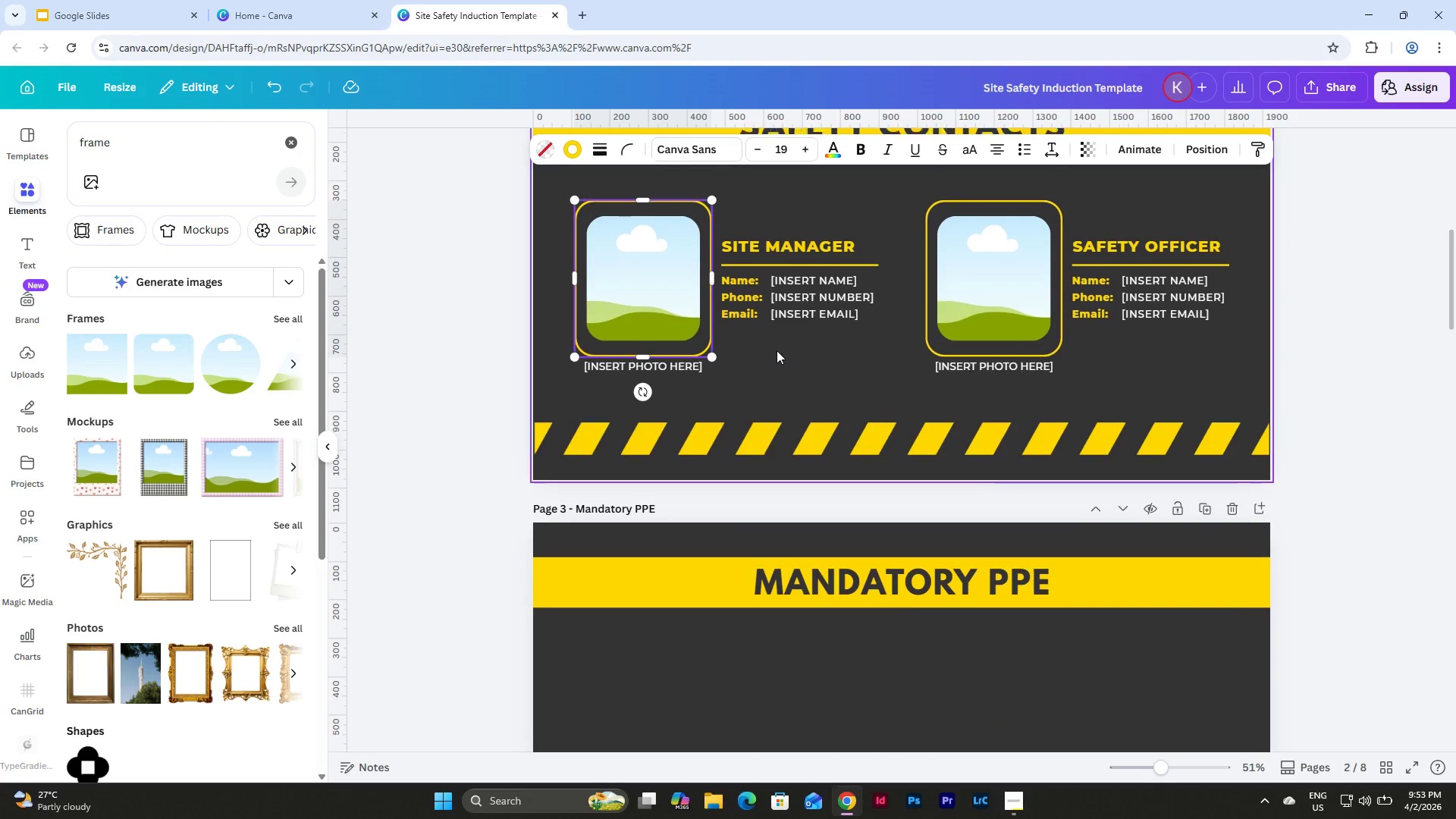 
scroll: coordinate [777, 350], scroll_direction: down, amount: 2.0
 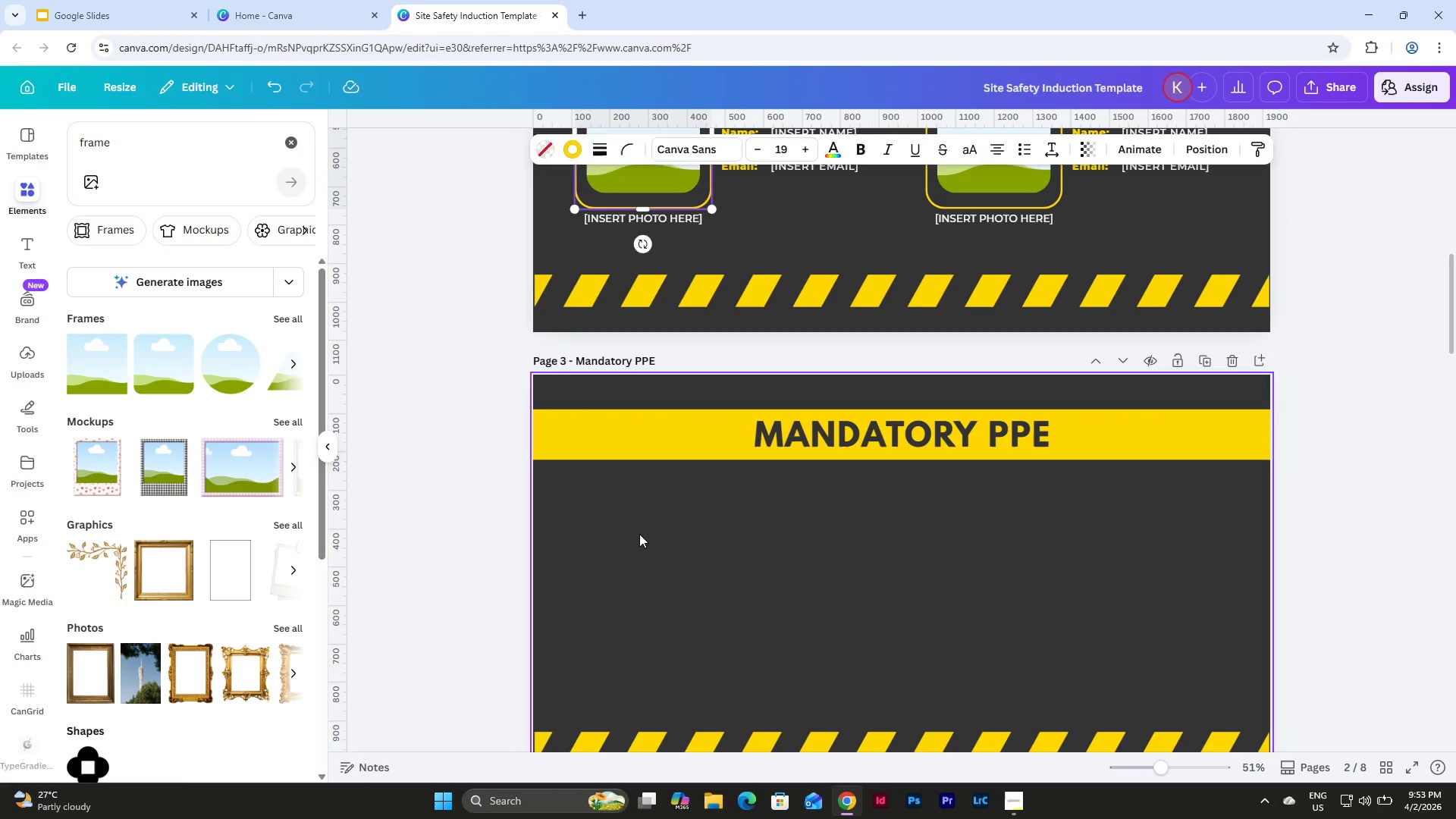 
key(Control+V)
 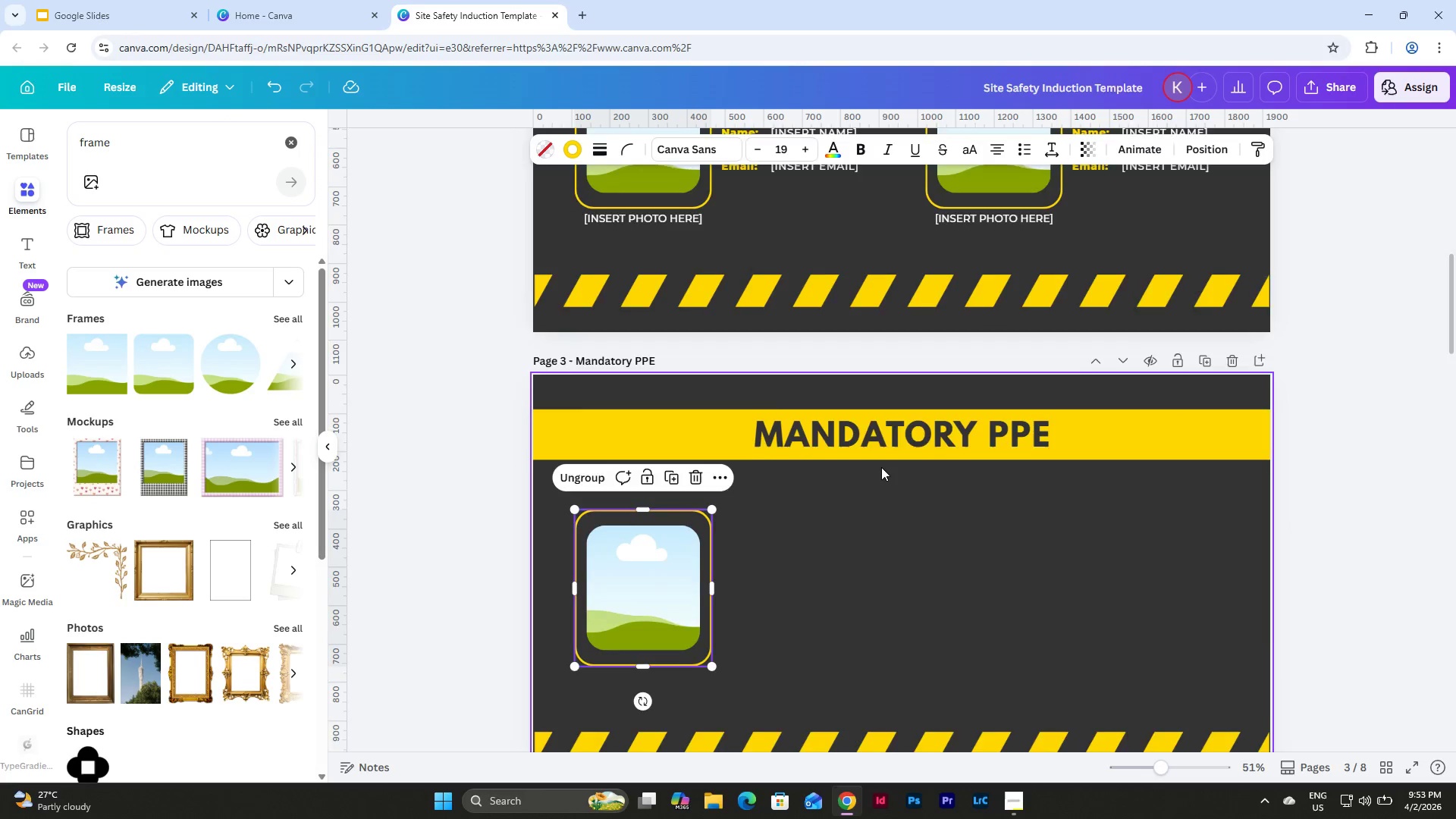 
scroll: coordinate [881, 467], scroll_direction: down, amount: 2.0
 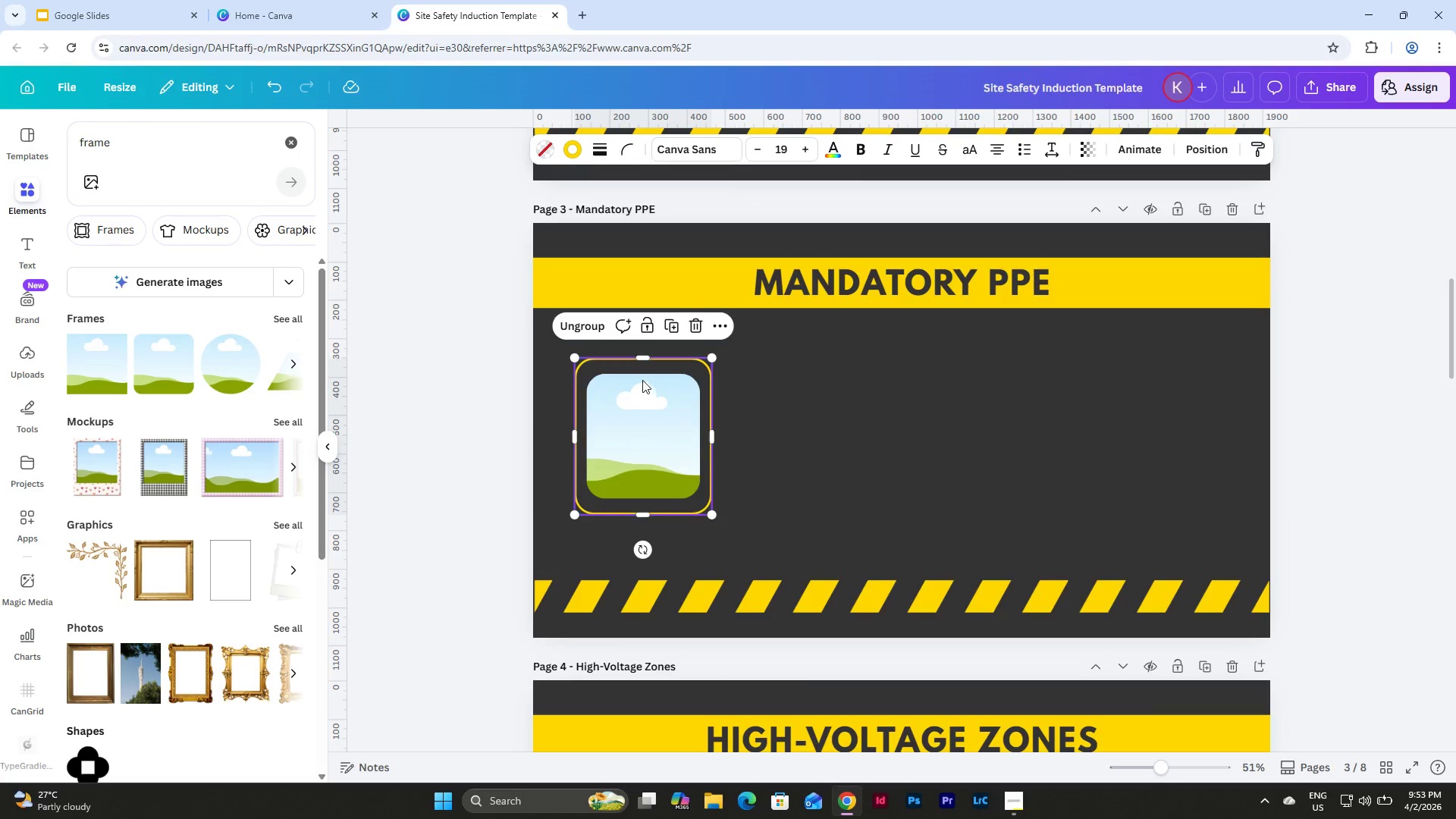 
left_click([642, 380])
 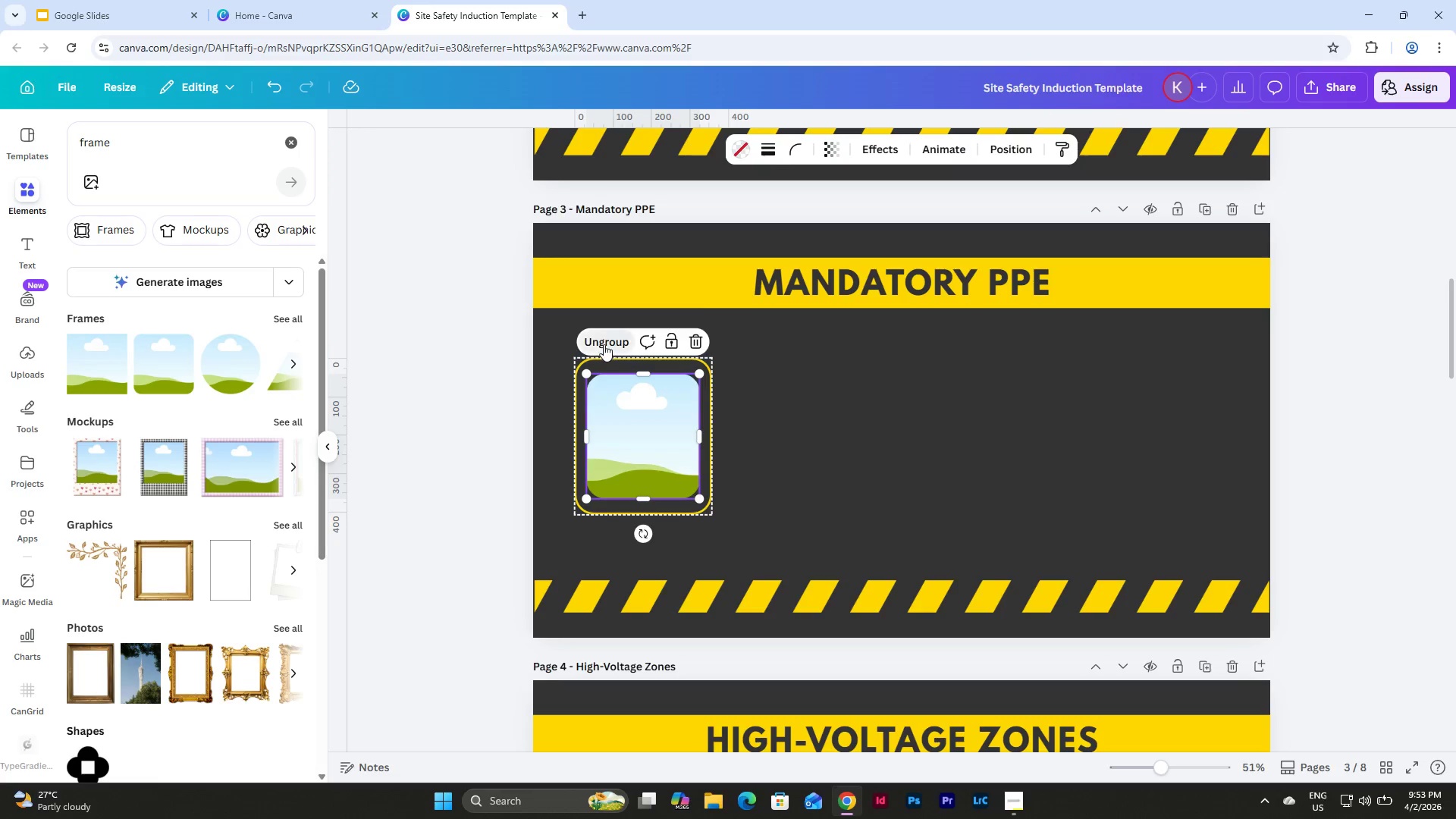 
double_click([843, 426])
 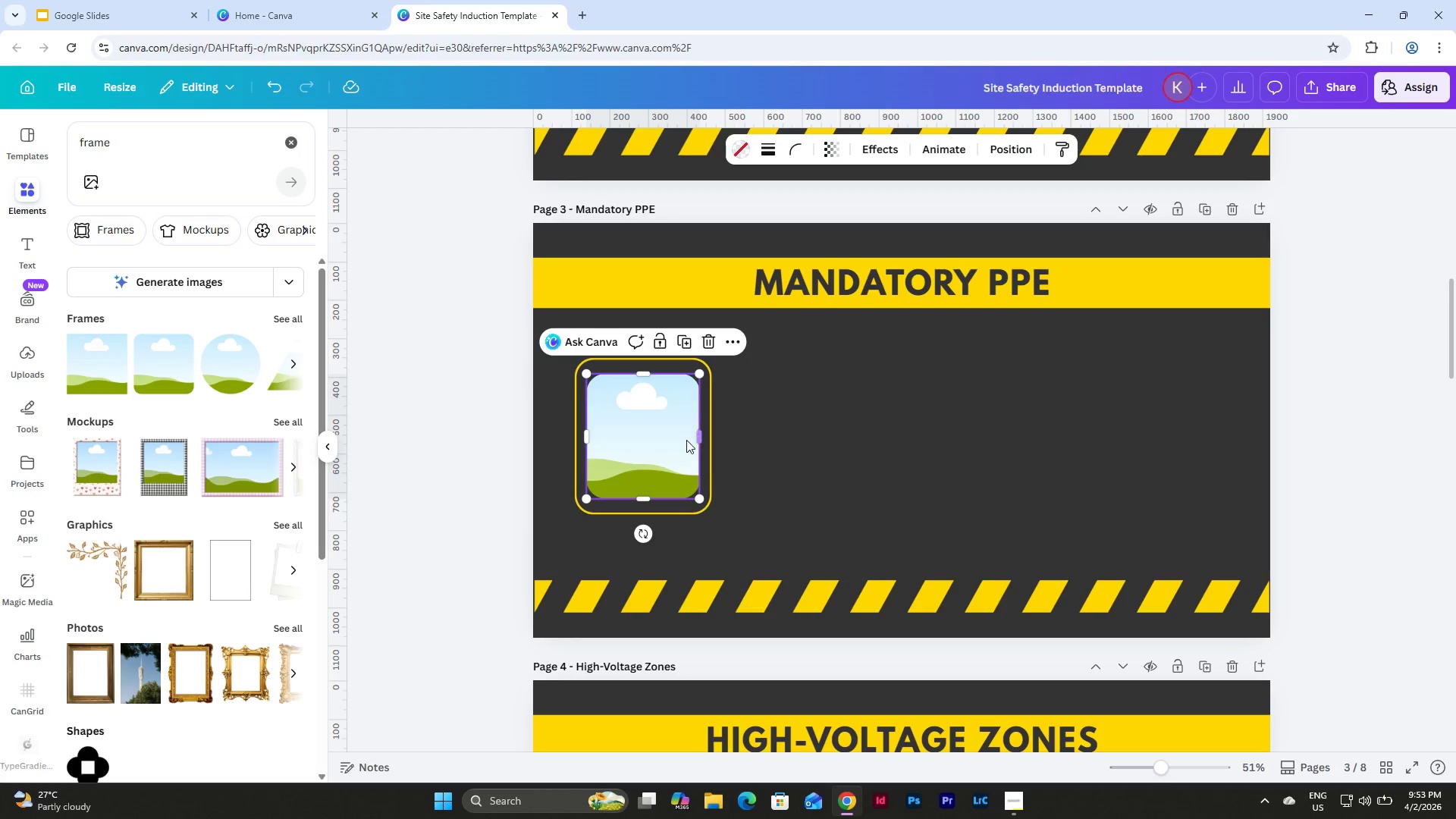 
key(Backspace)
 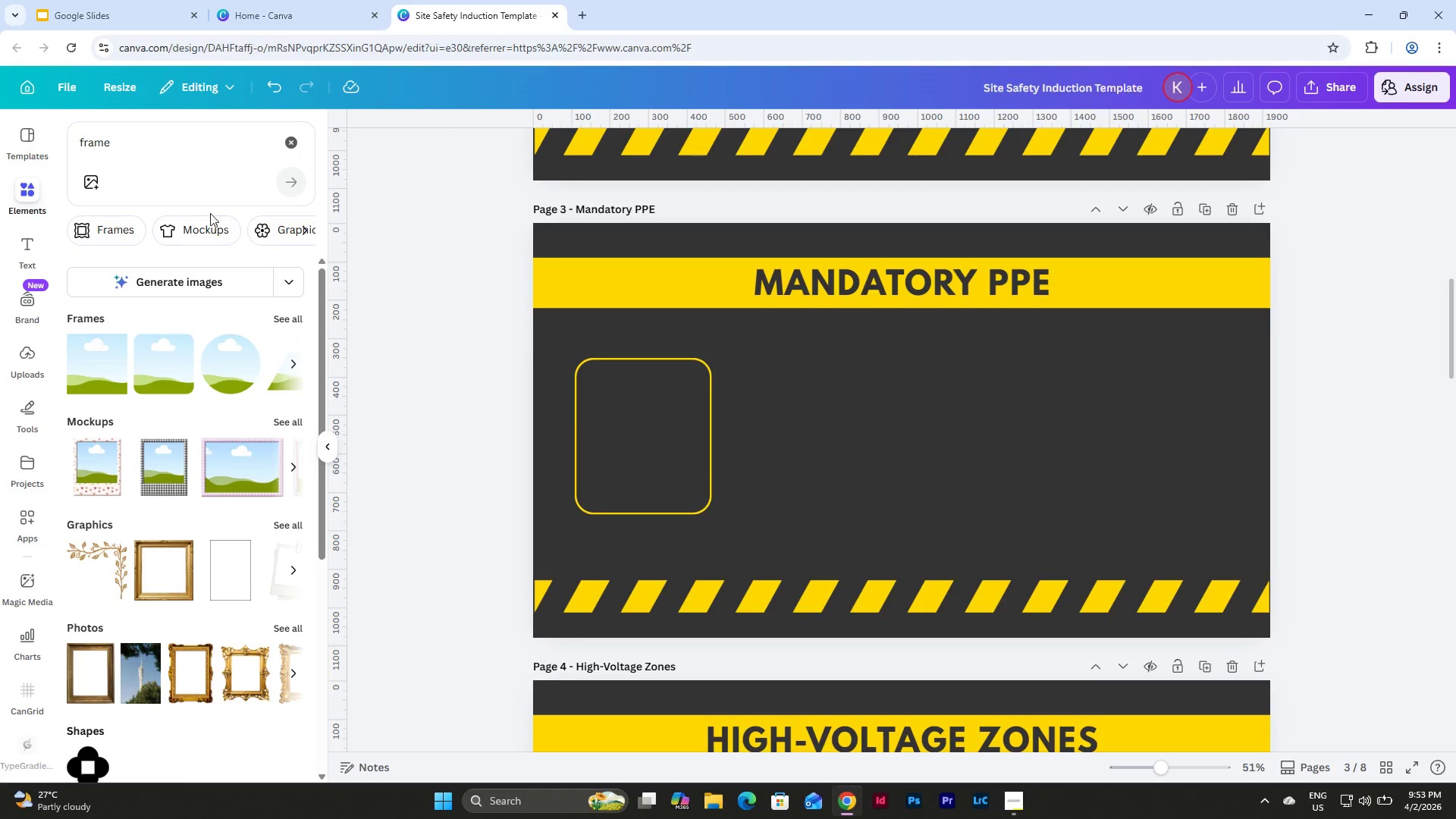 
left_click([213, 144])
 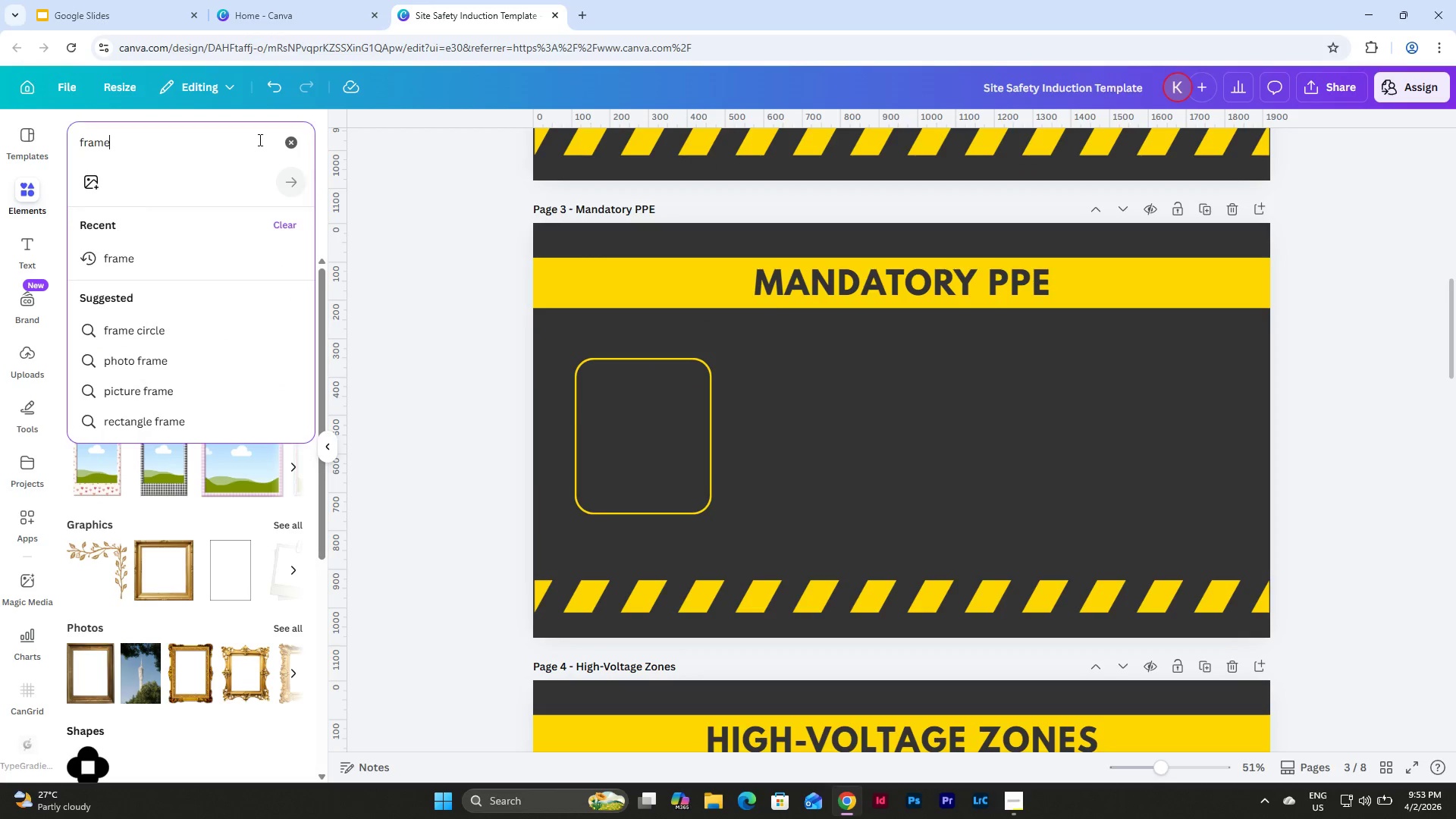 
left_click_drag(start_coordinate=[262, 139], to_coordinate=[61, 146])
 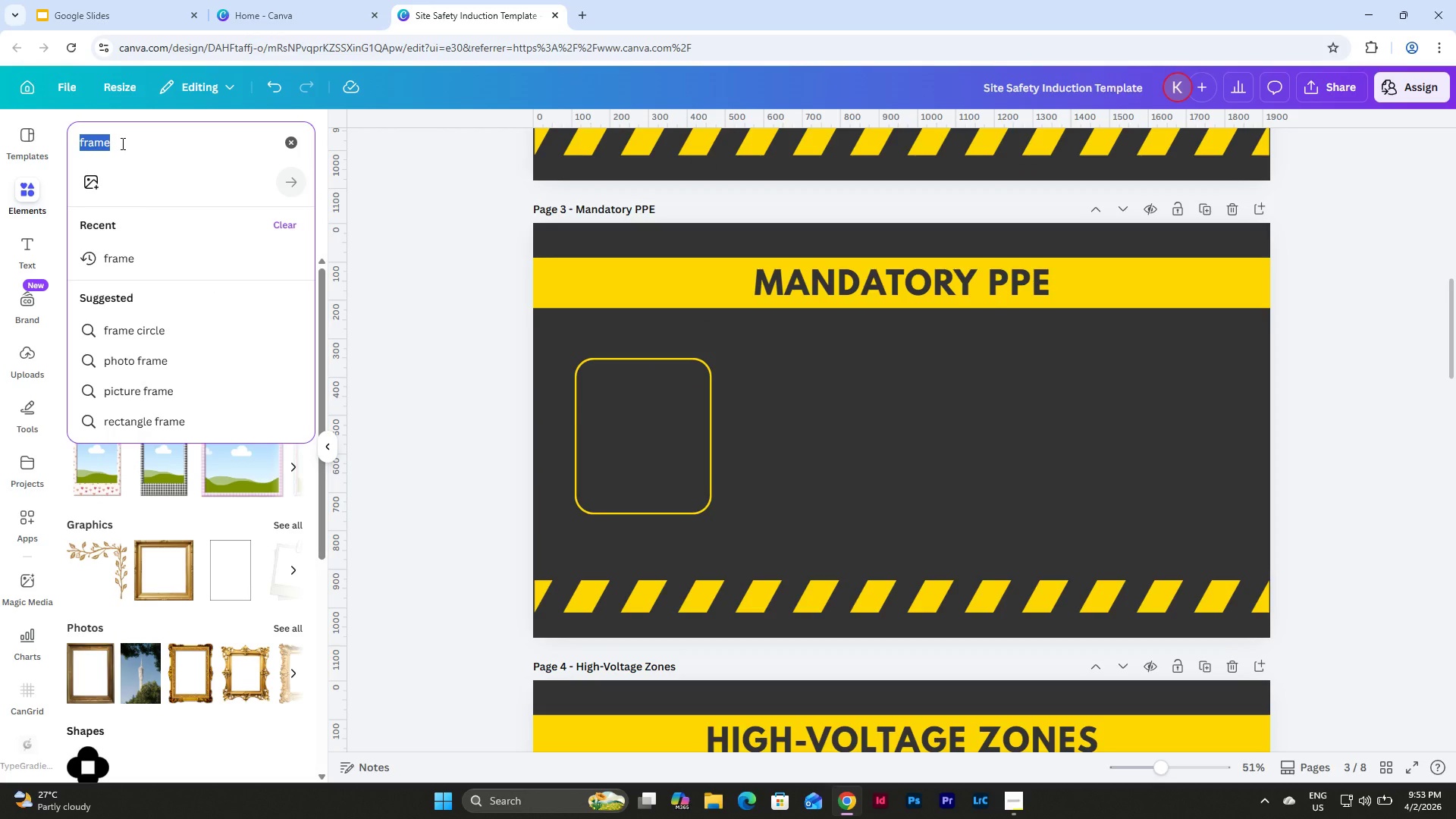 
key(Backspace)
type(haz)
key(Backspace)
type(rd hat)
 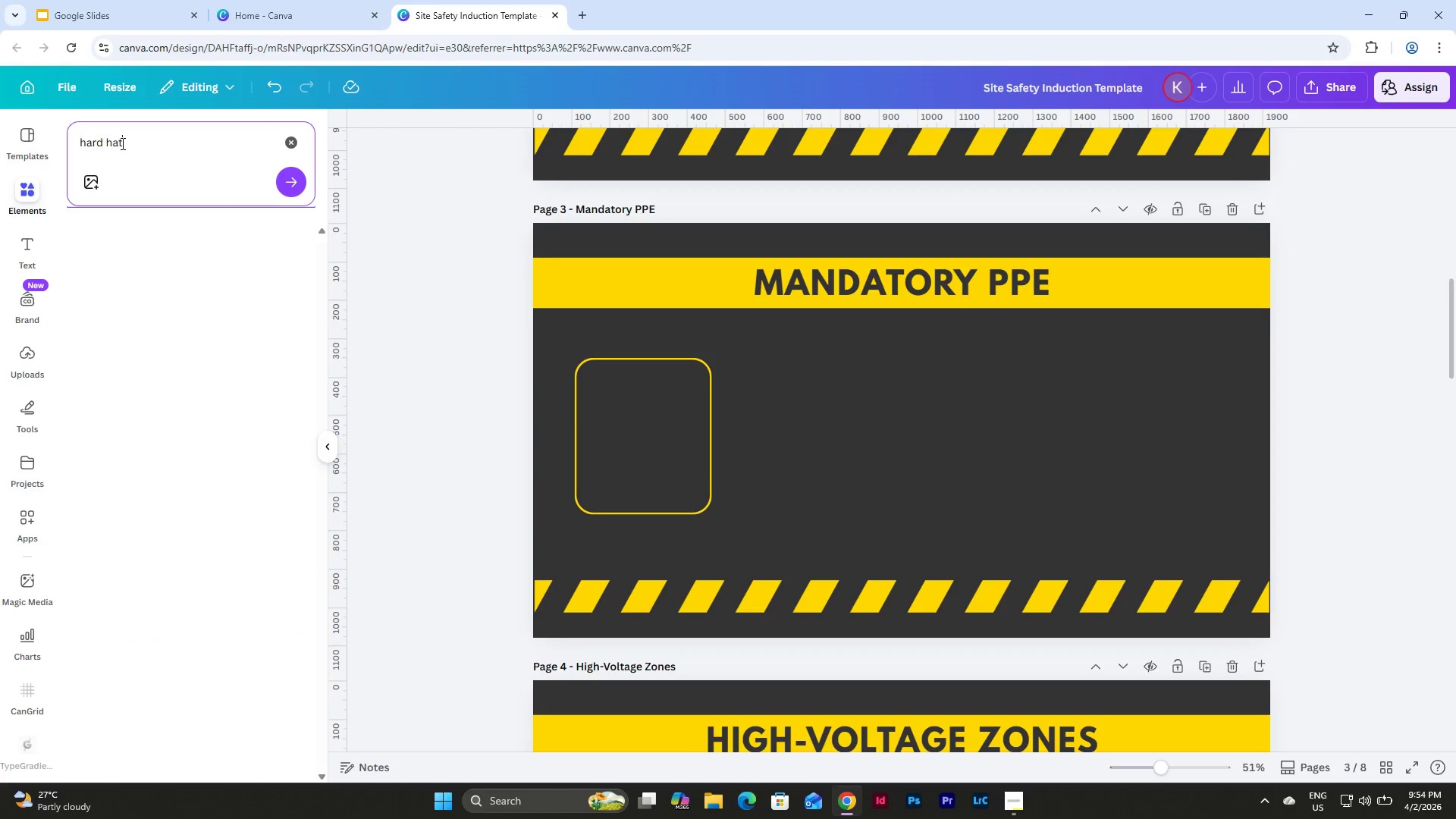 
key(Enter)
 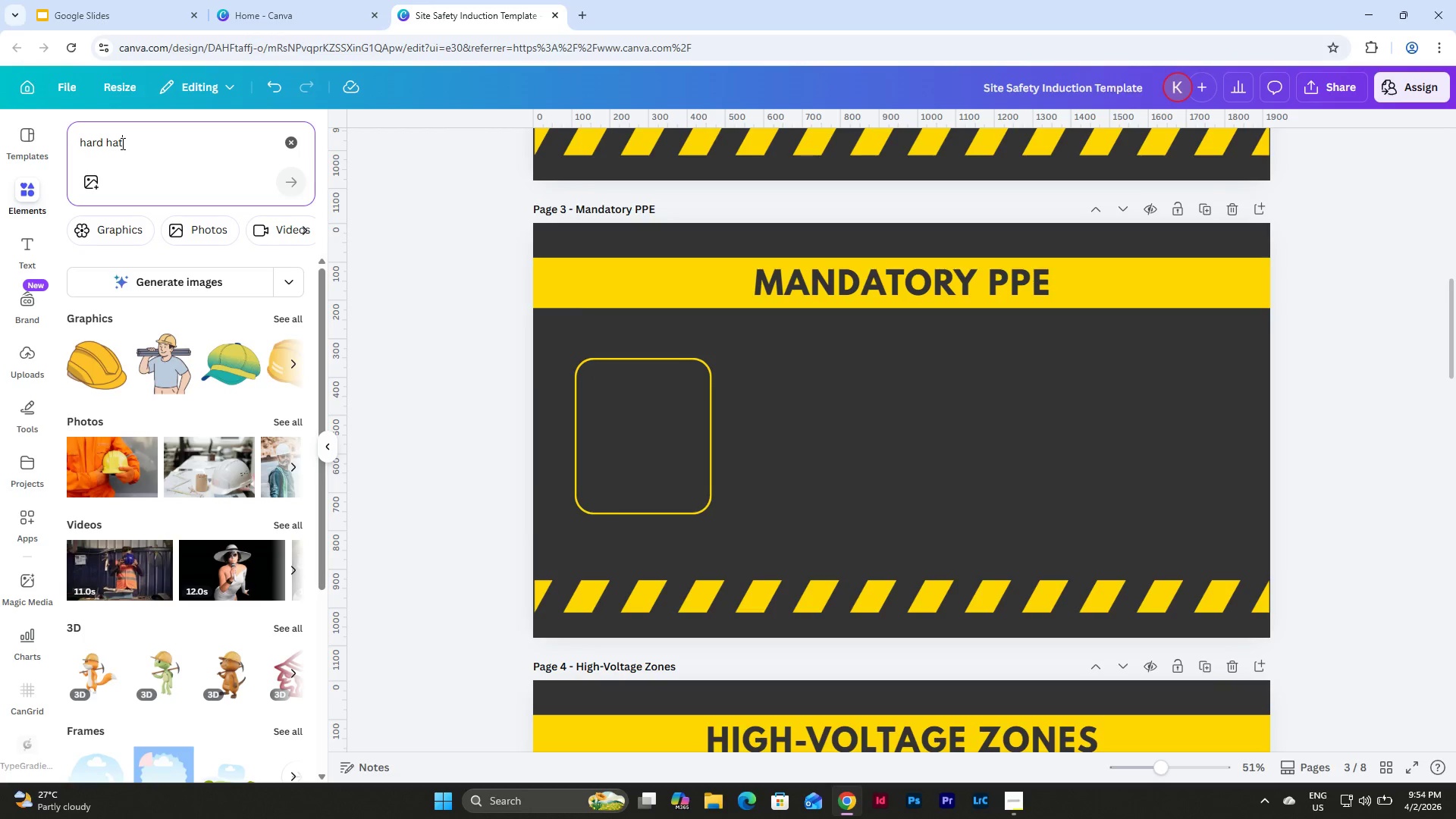 
wait(6.02)
 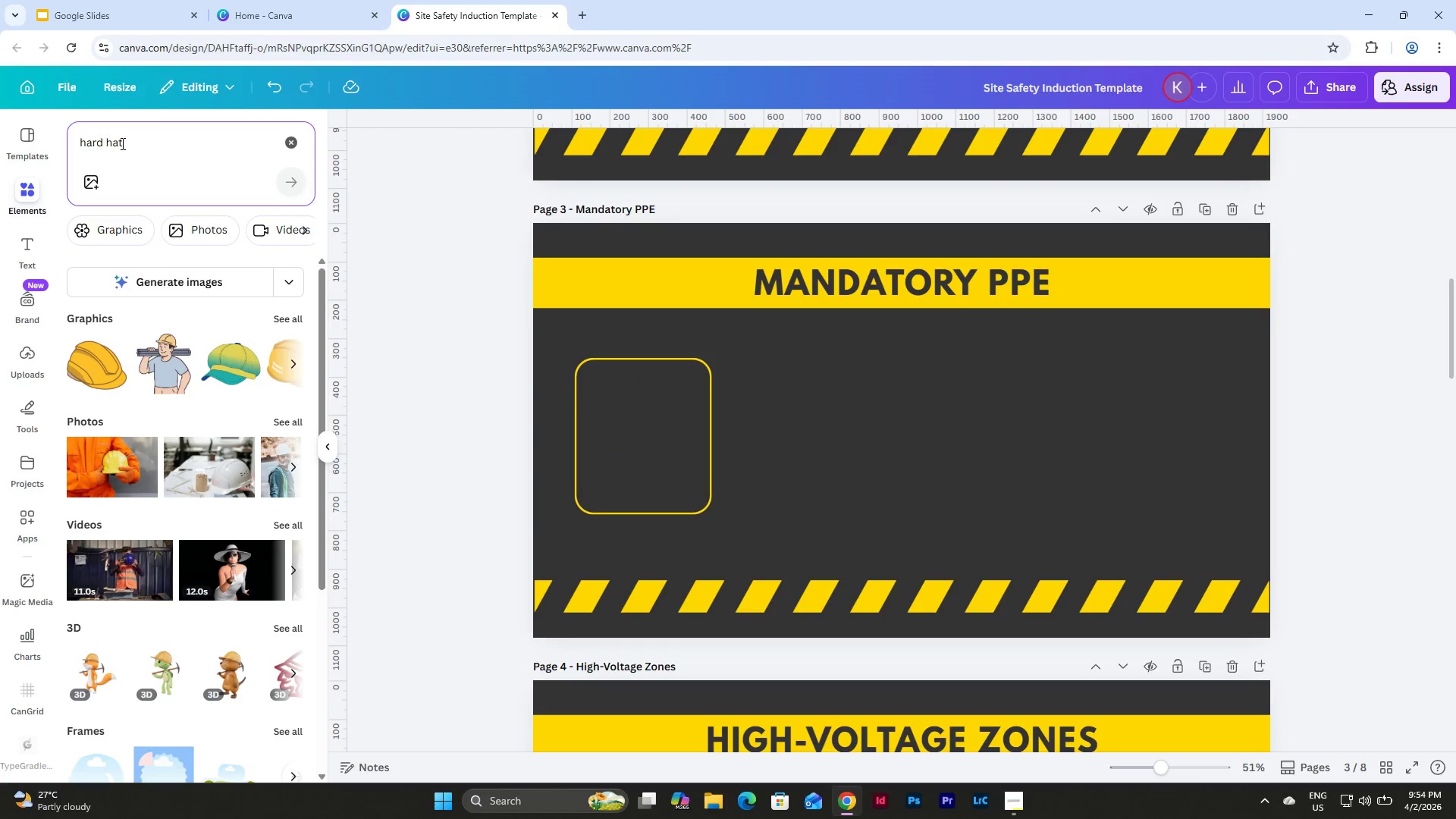 
left_click([281, 319])
 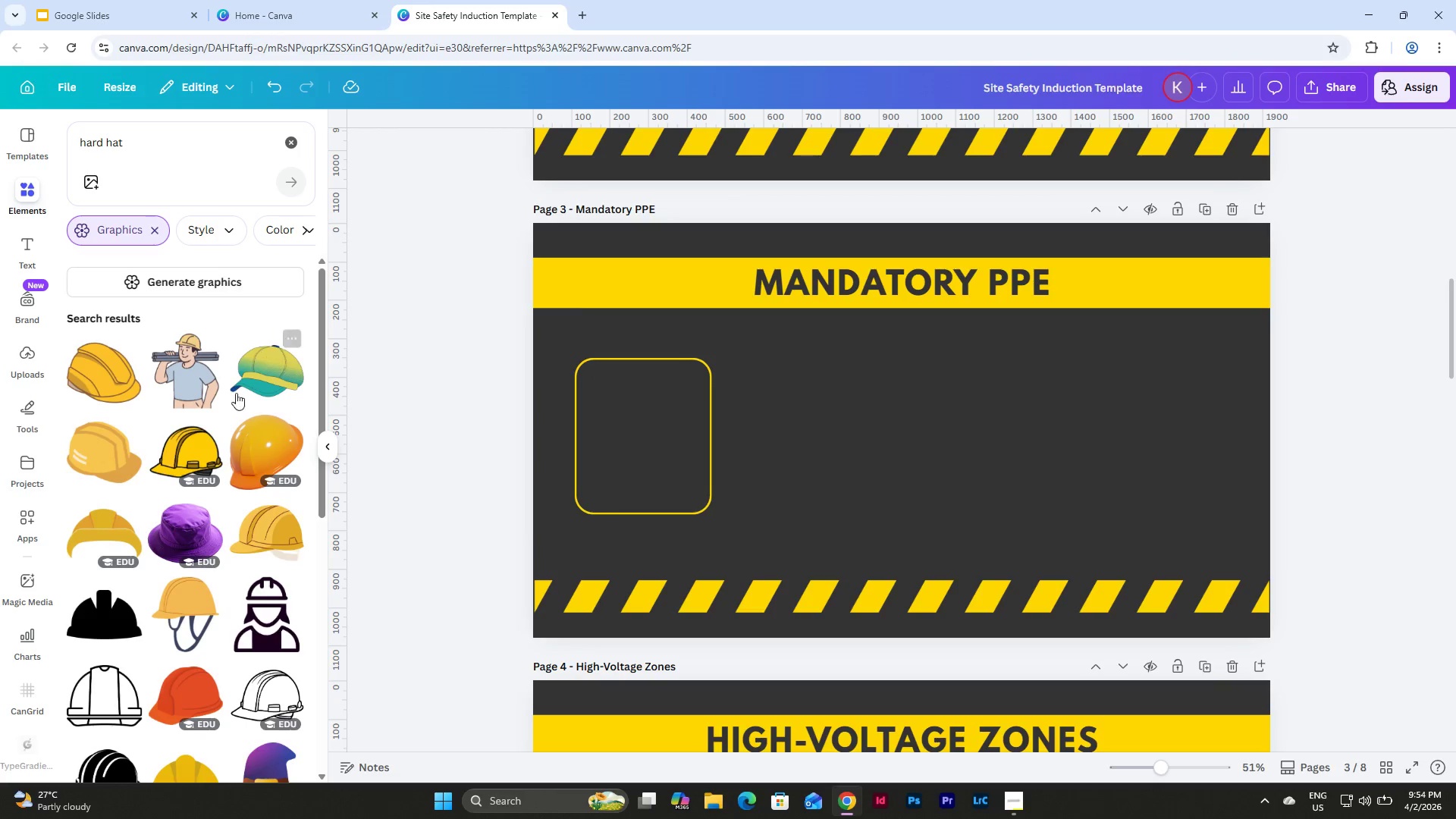 
left_click([109, 444])
 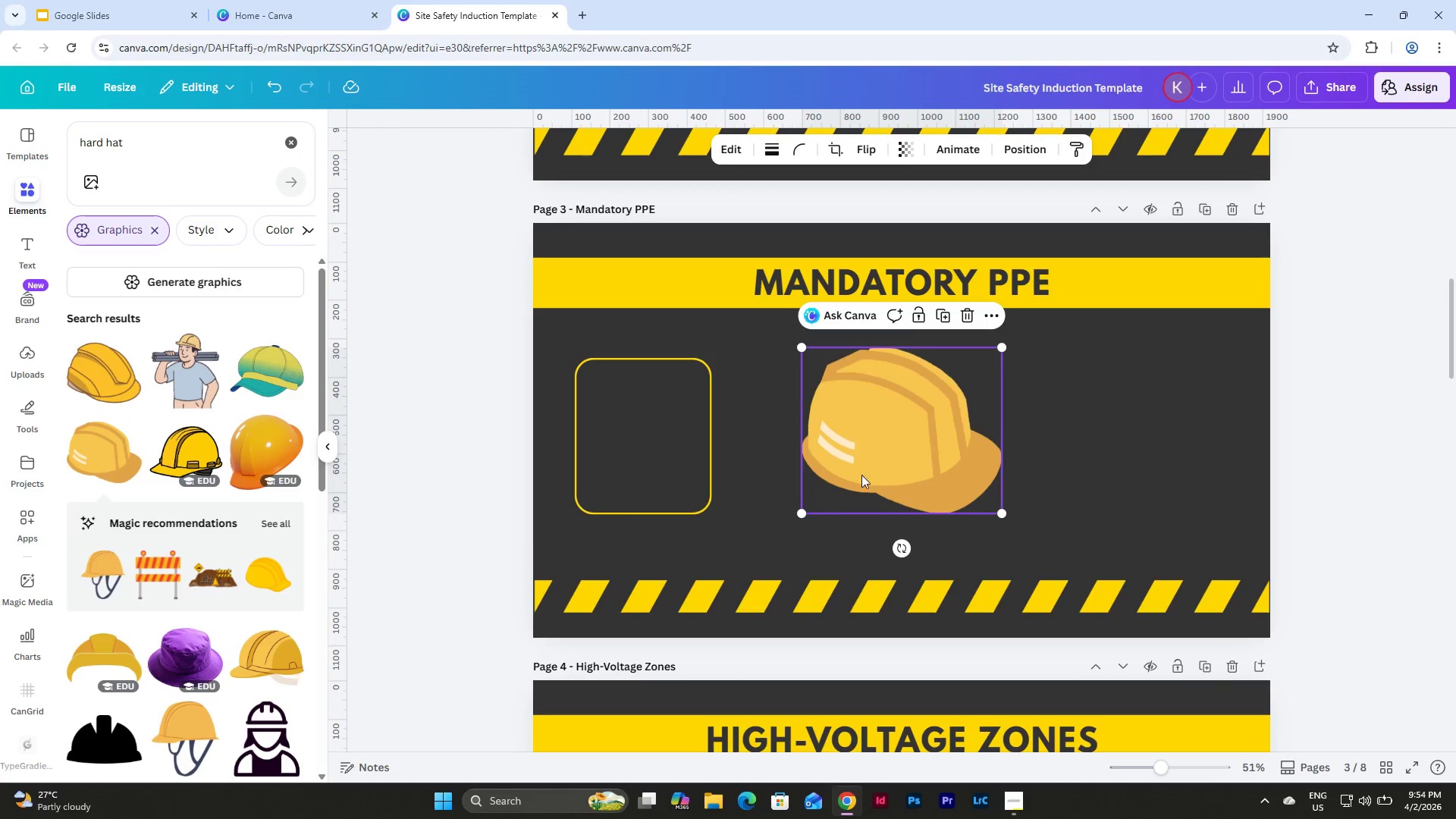 
left_click_drag(start_coordinate=[906, 409], to_coordinate=[862, 449])
 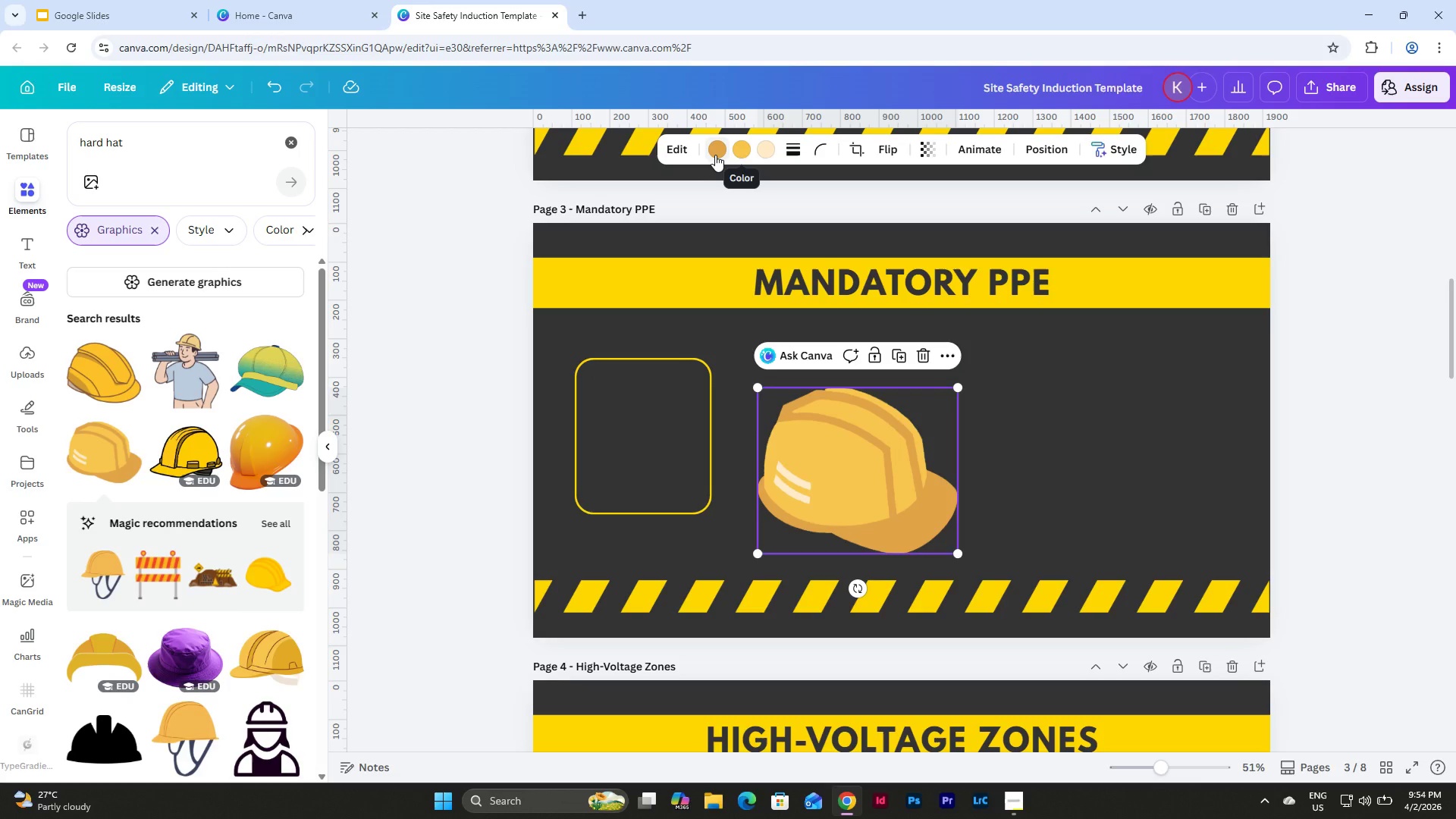 
wait(7.73)
 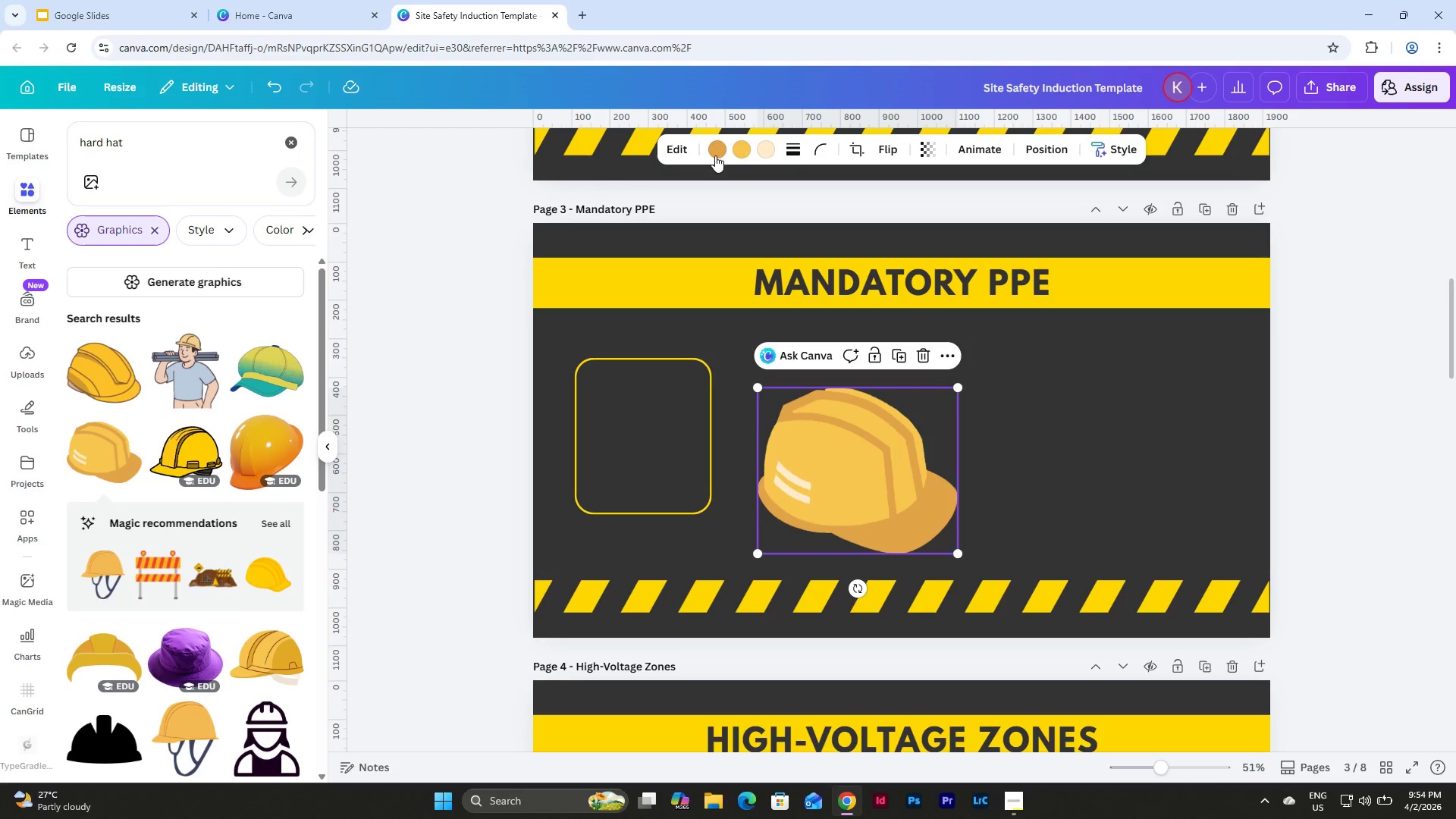 
left_click([711, 426])
 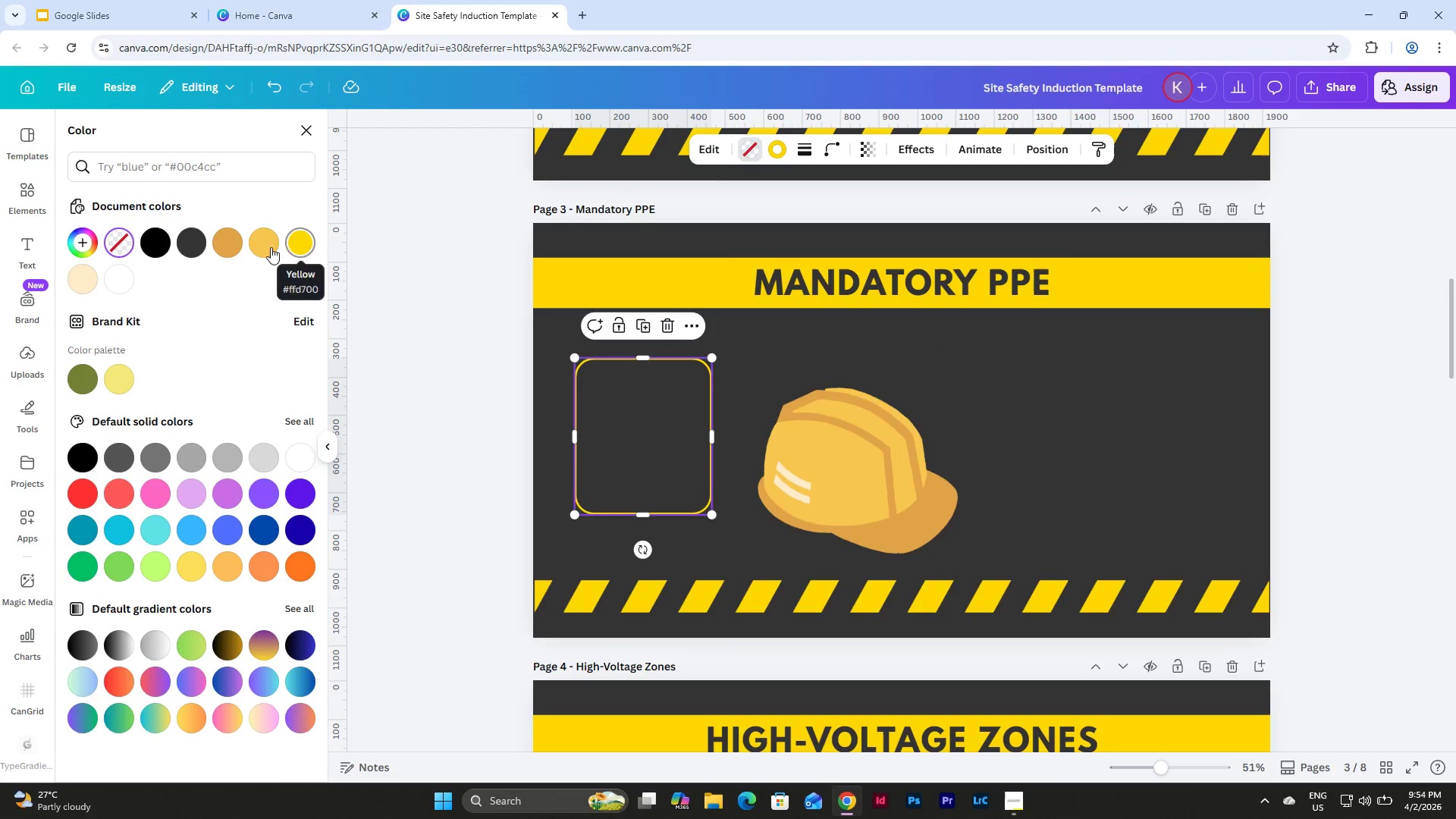 
wait(5.48)
 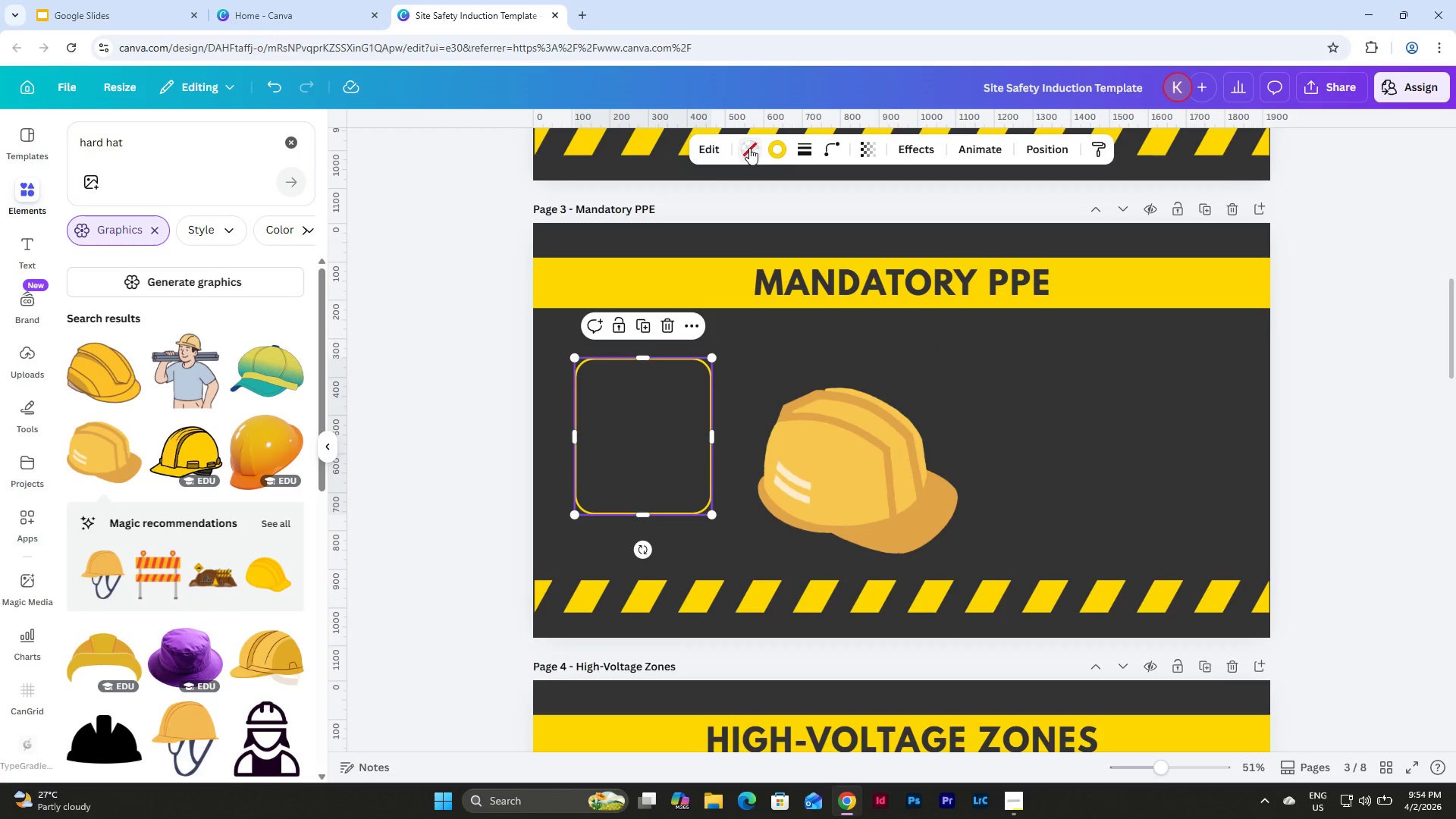 
left_click([120, 275])
 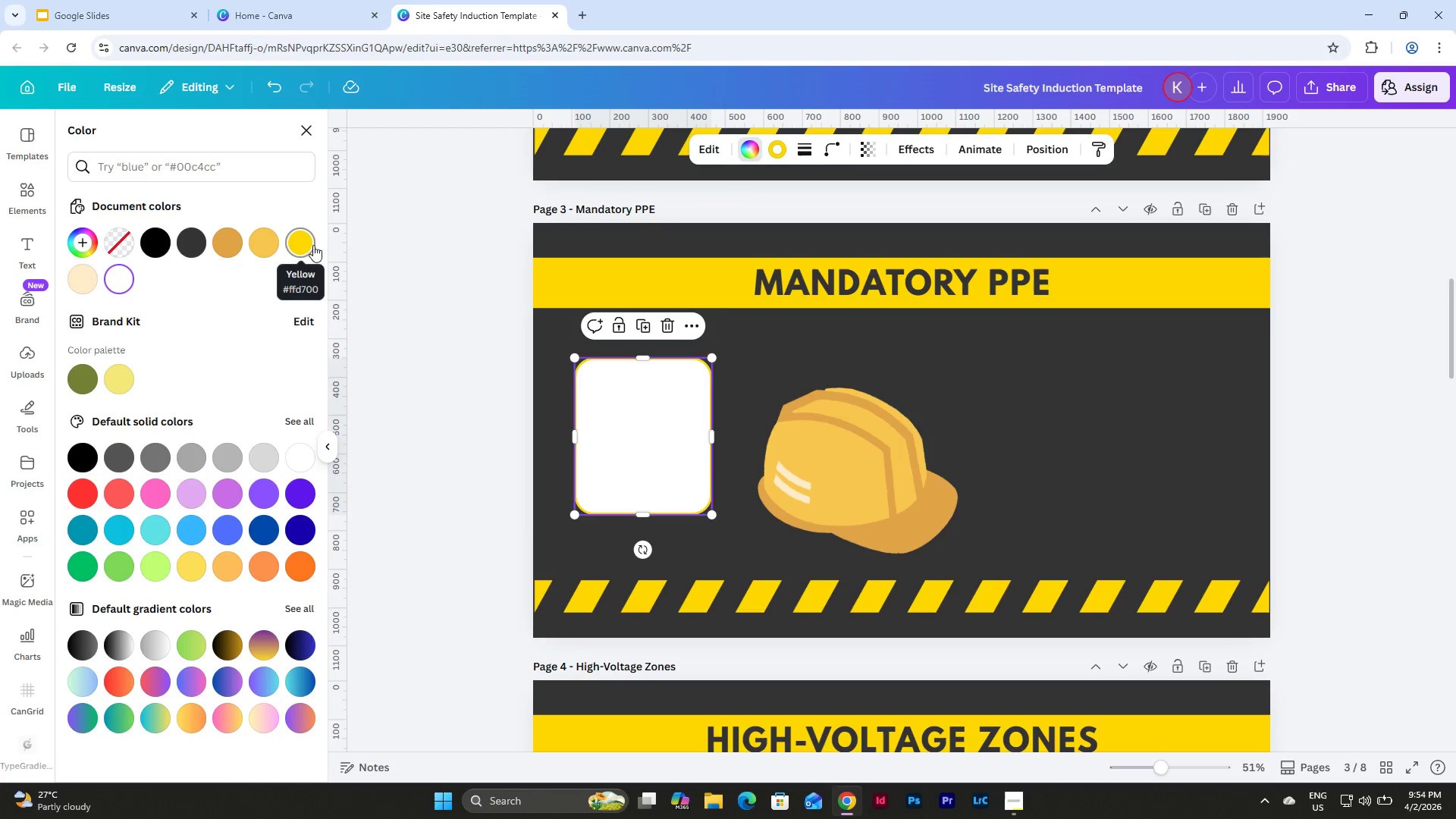 
left_click([781, 148])
 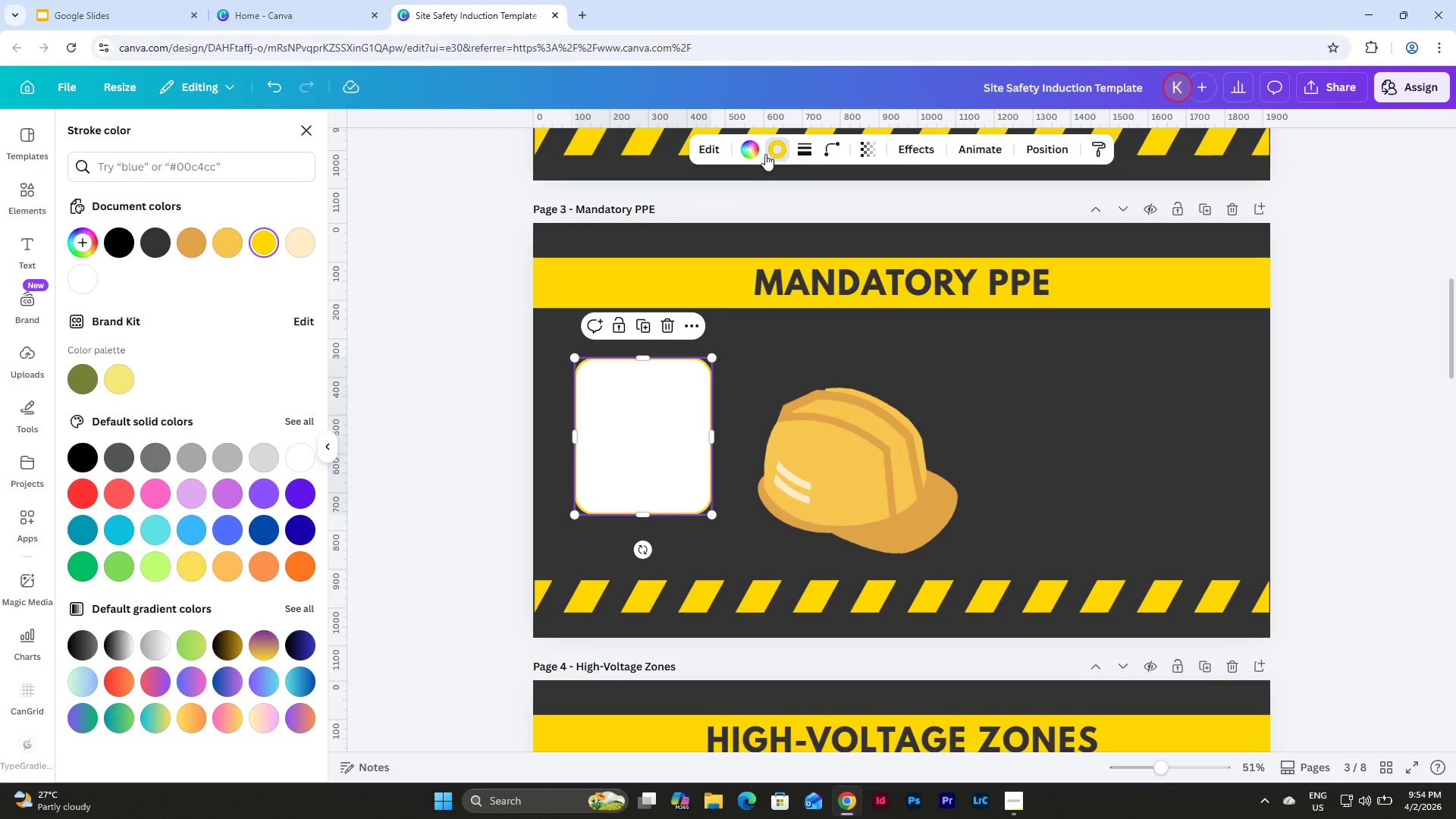 
left_click([777, 144])
 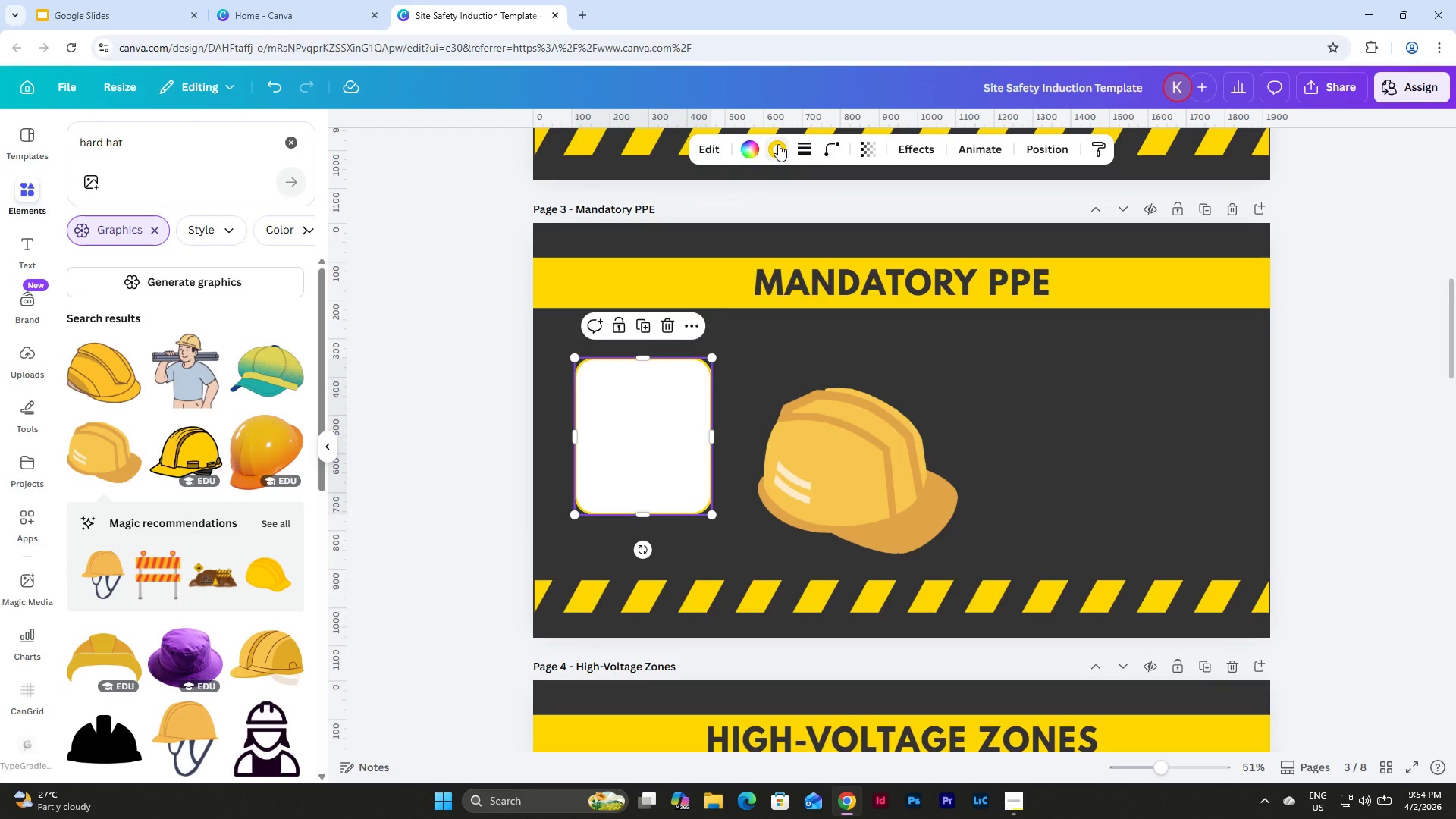 
left_click([778, 144])
 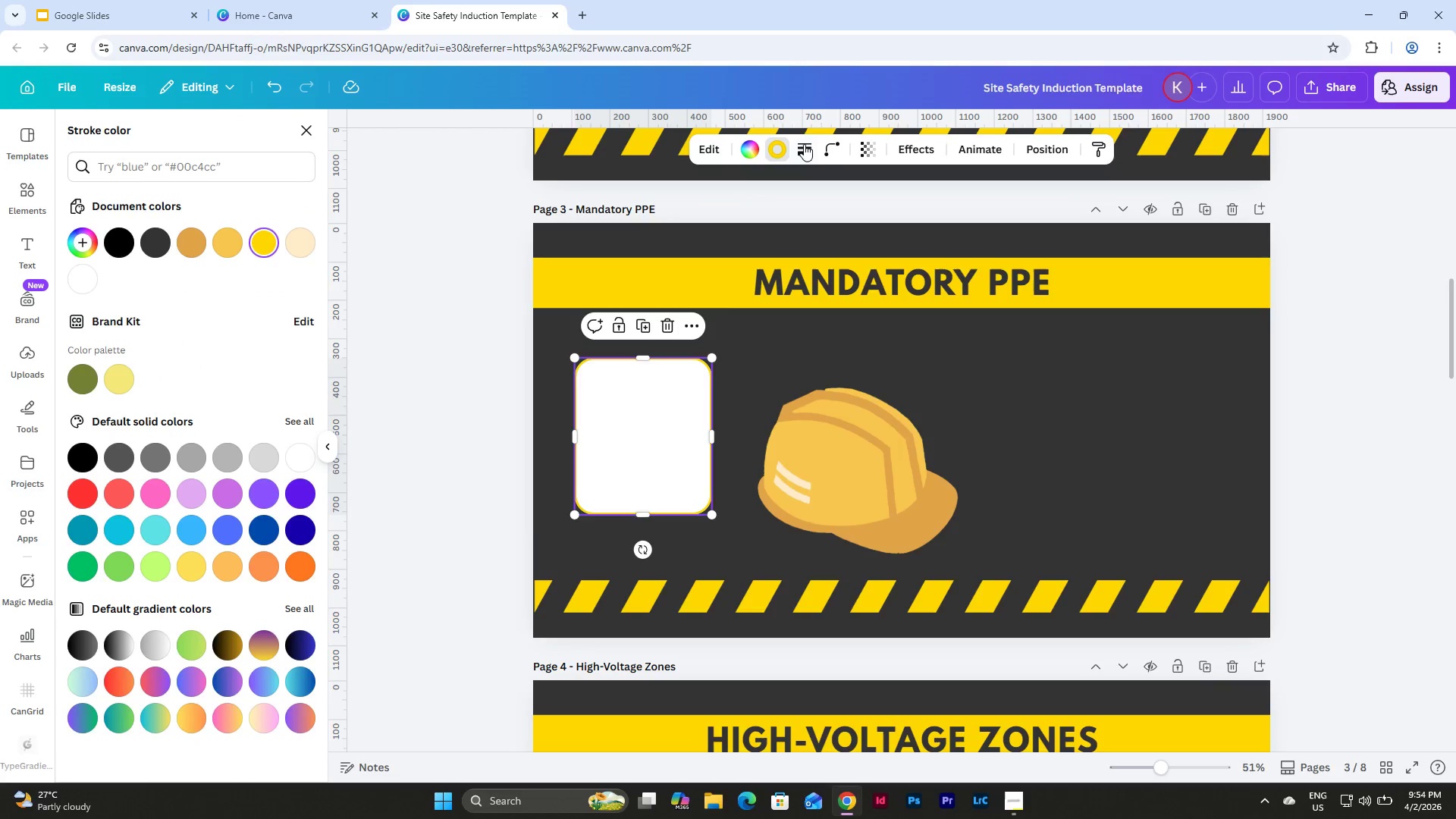 
left_click([818, 144])
 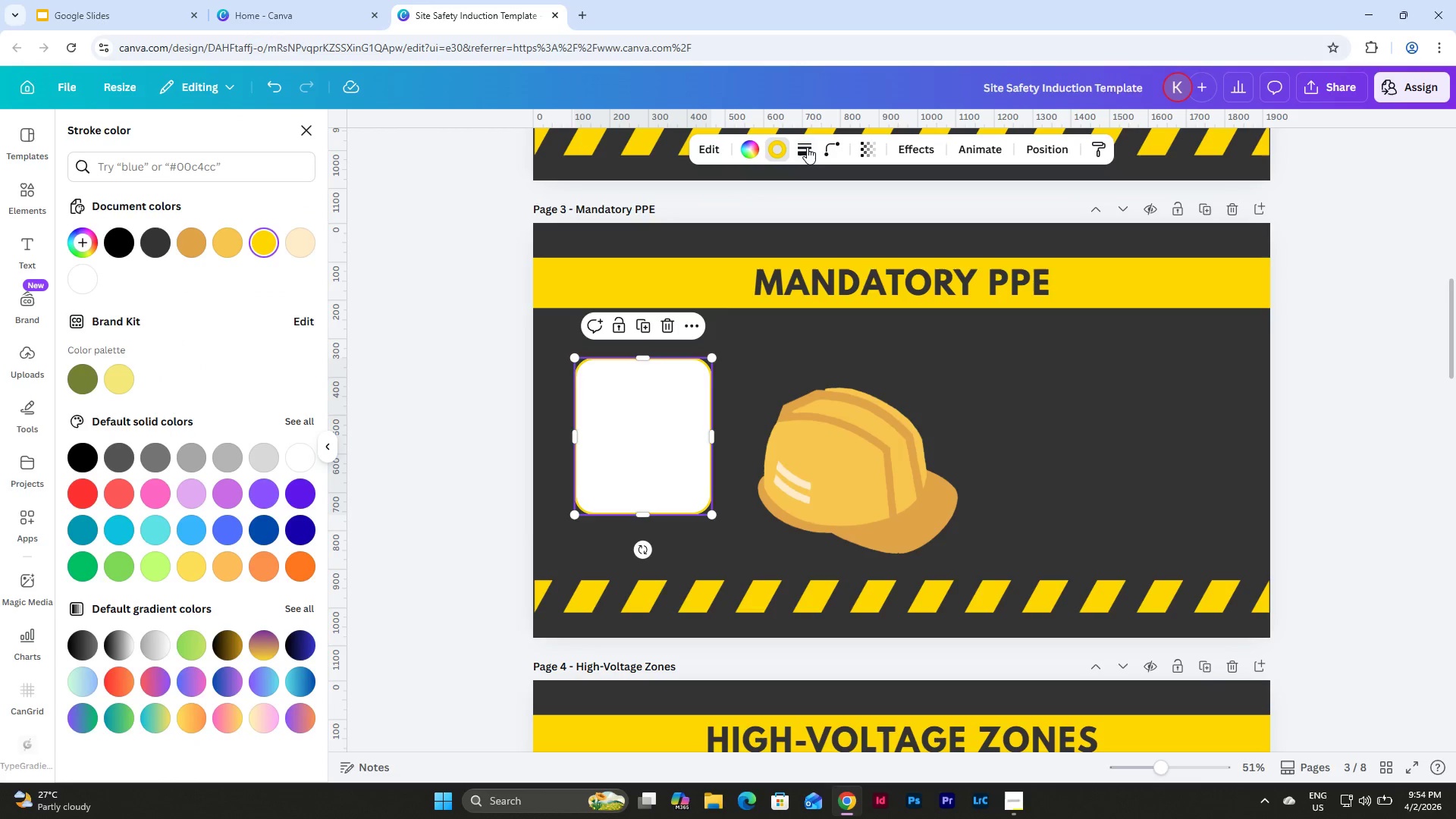 
left_click([802, 147])
 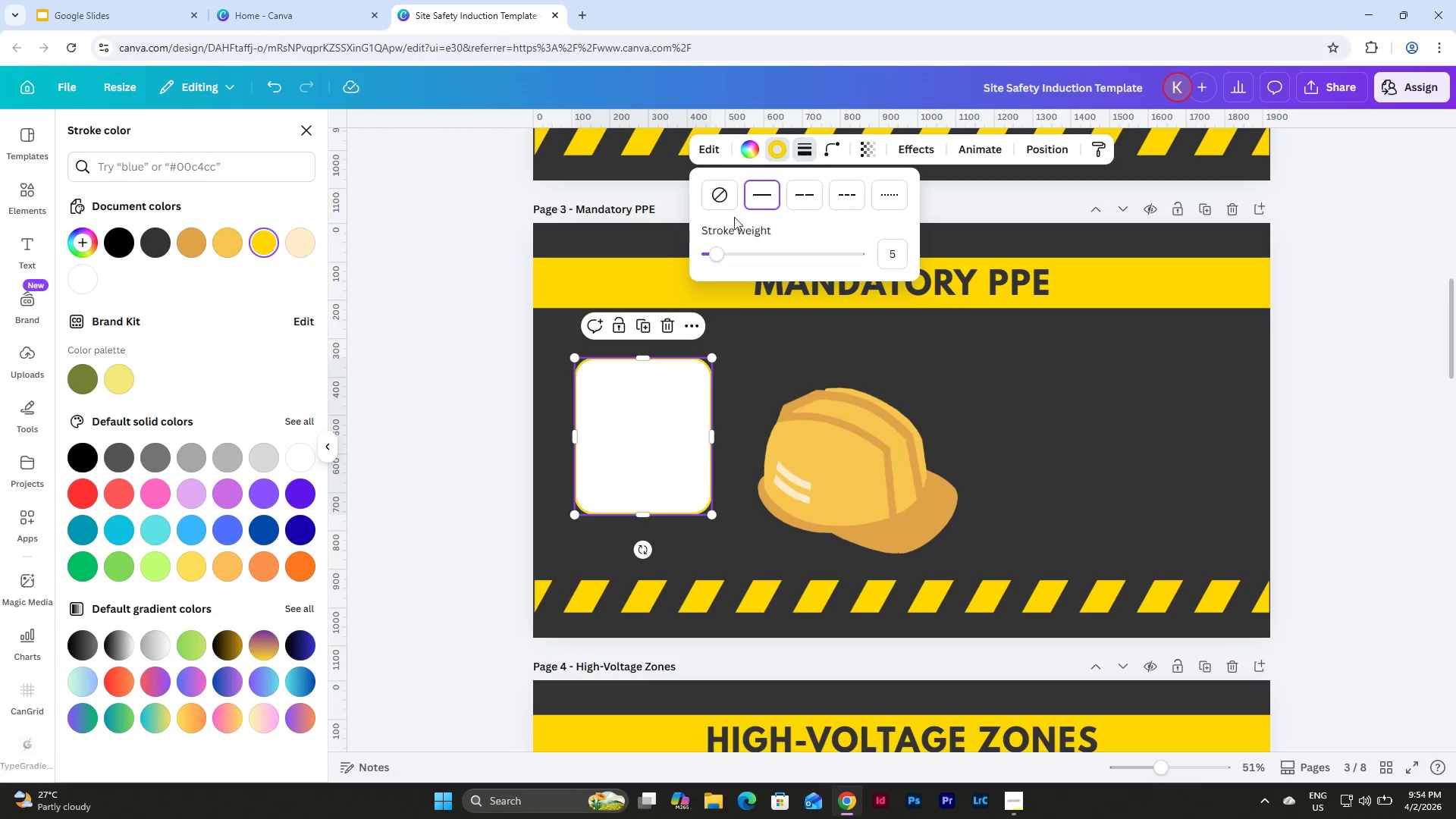 
left_click([722, 194])
 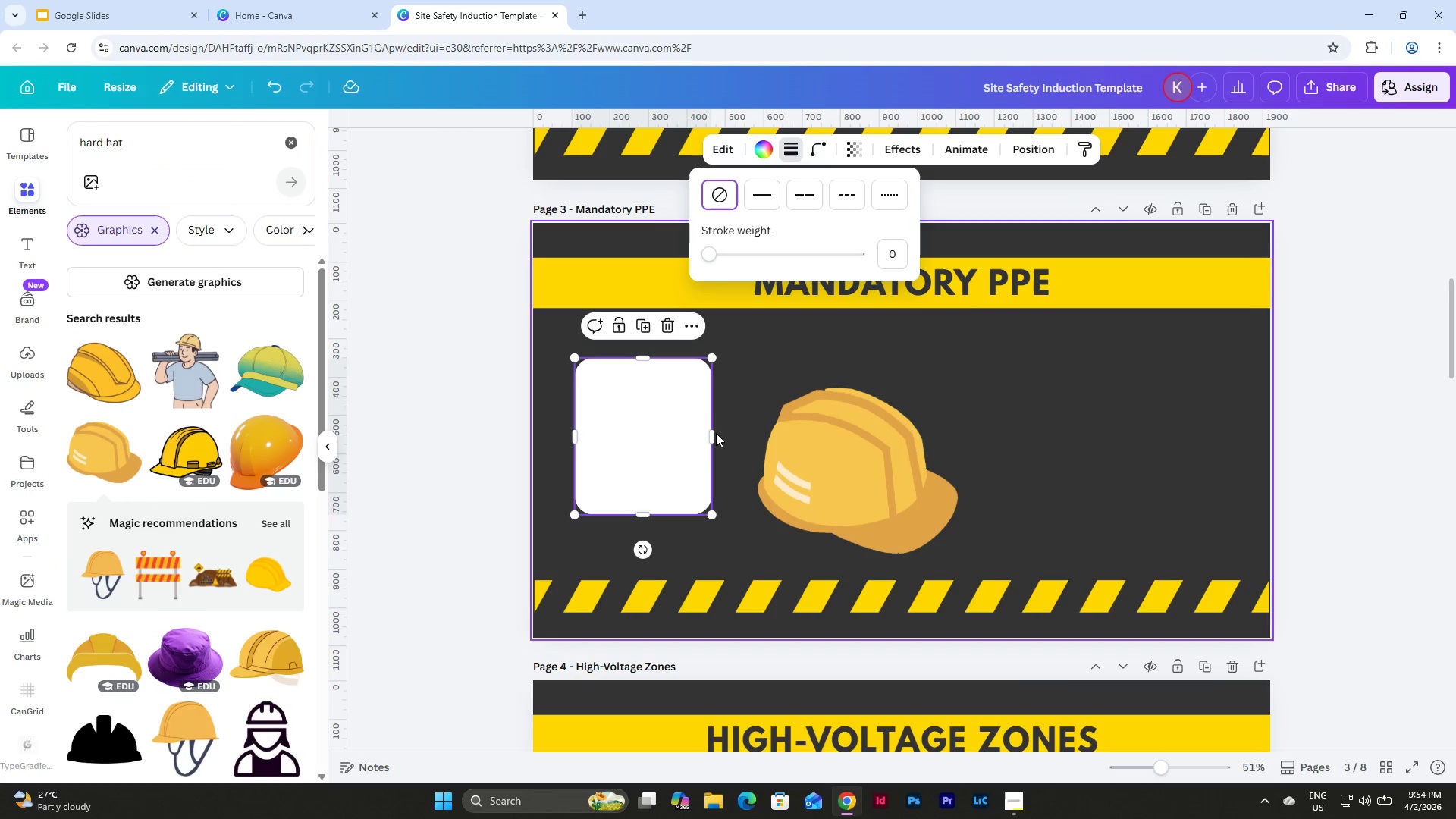 
left_click_drag(start_coordinate=[651, 416], to_coordinate=[652, 397])
 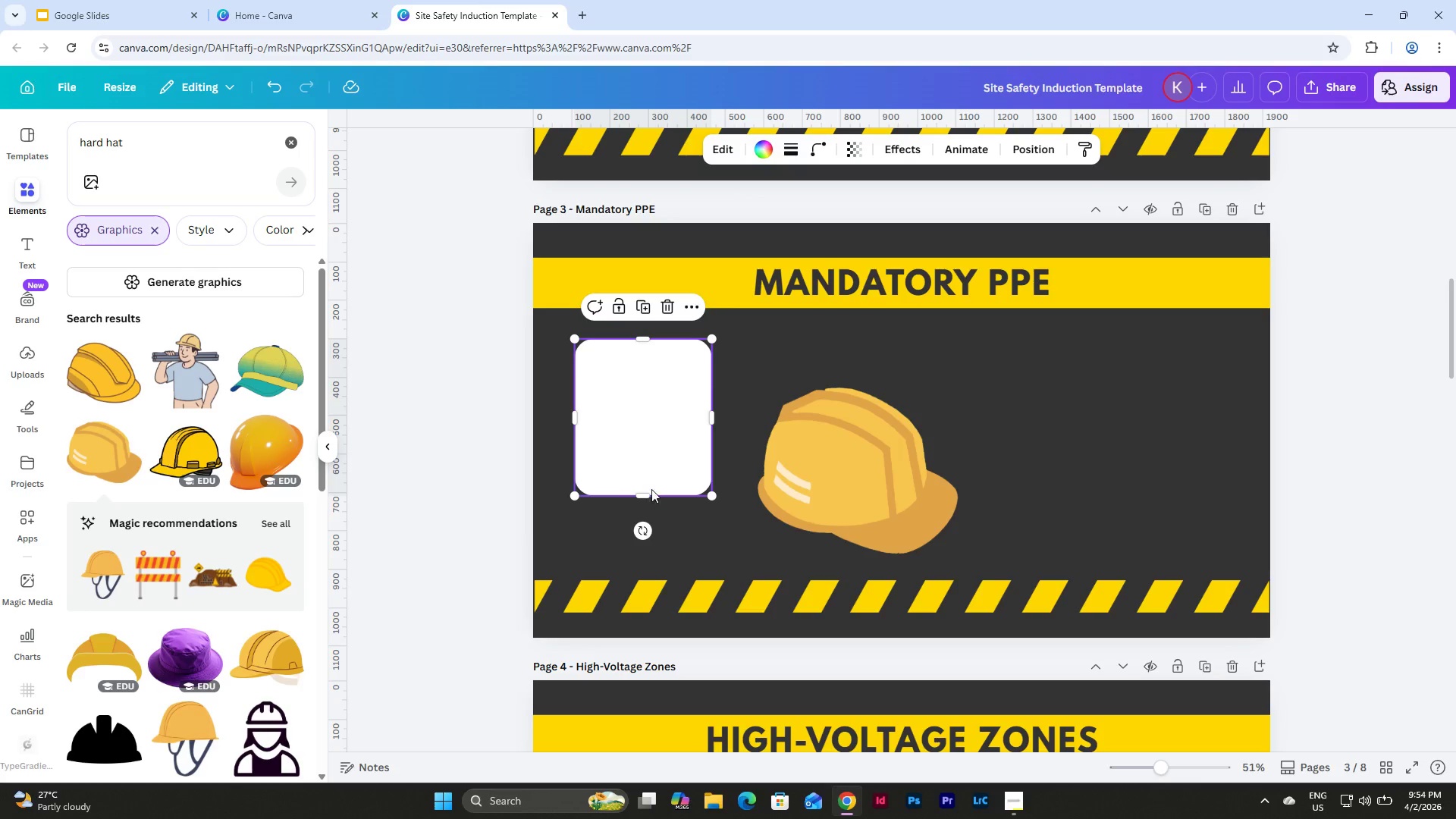 
left_click_drag(start_coordinate=[645, 494], to_coordinate=[642, 430])
 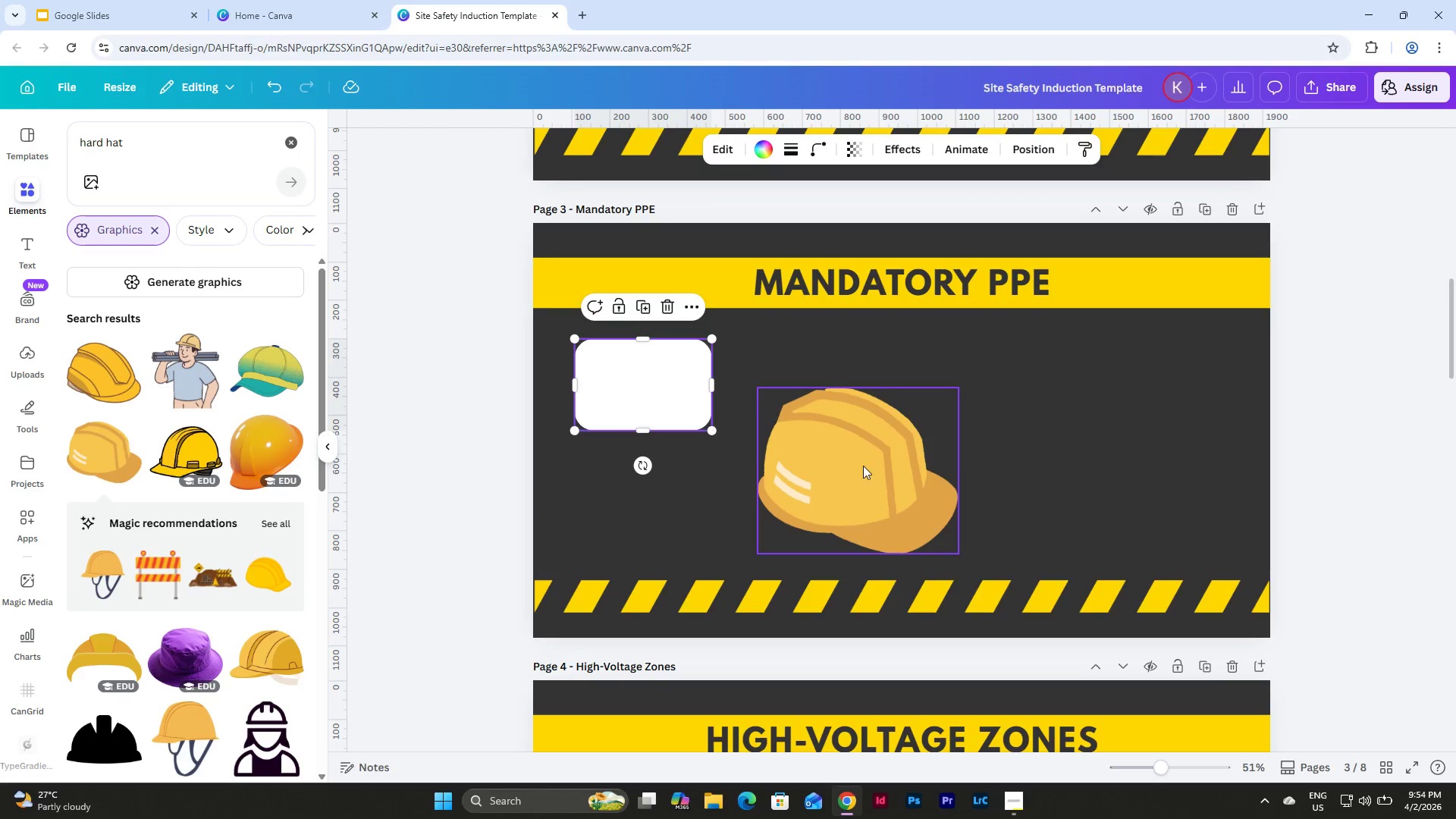 
left_click([863, 466])
 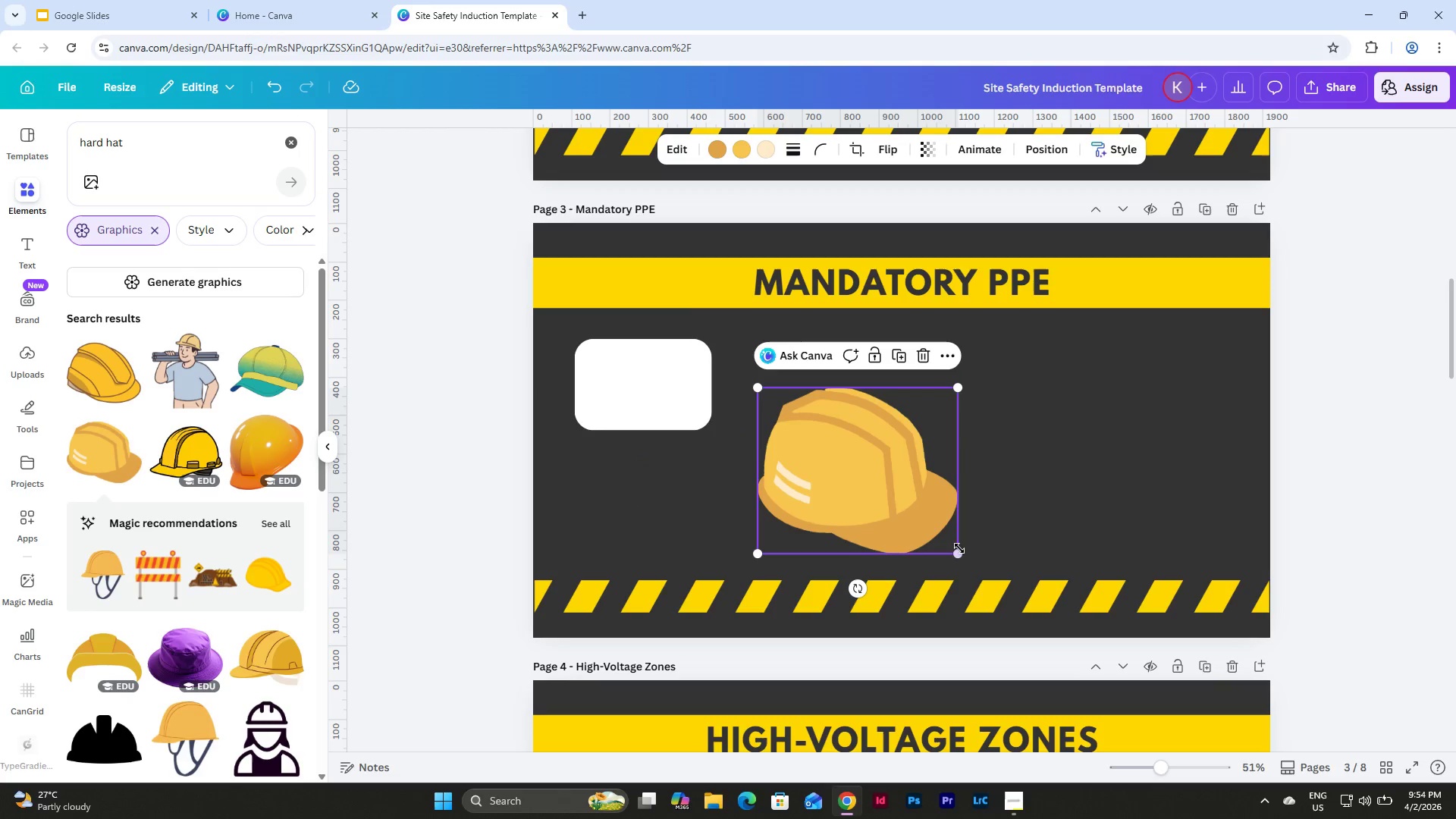 
left_click_drag(start_coordinate=[959, 551], to_coordinate=[840, 427])
 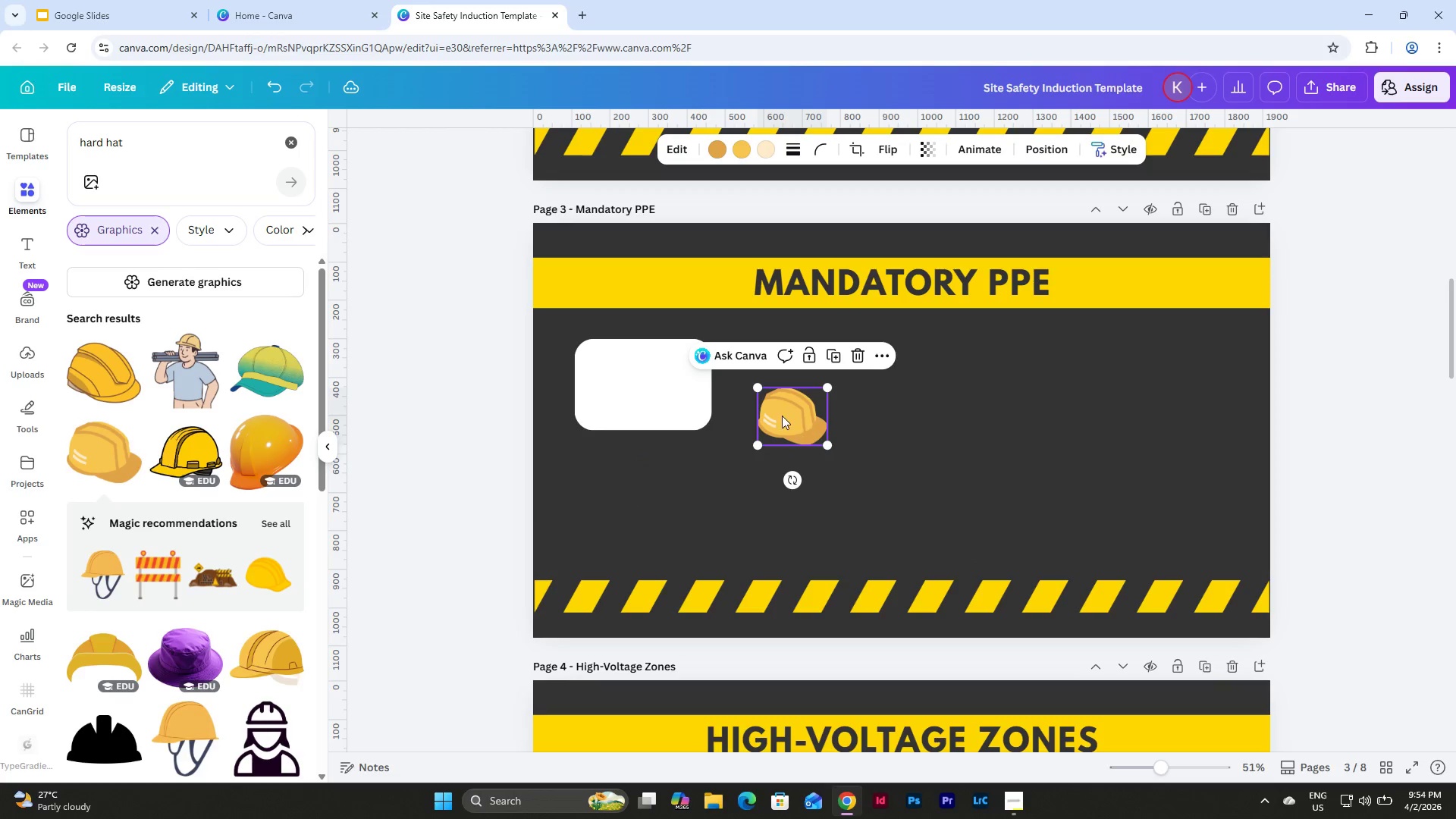 
left_click_drag(start_coordinate=[782, 415], to_coordinate=[631, 382])
 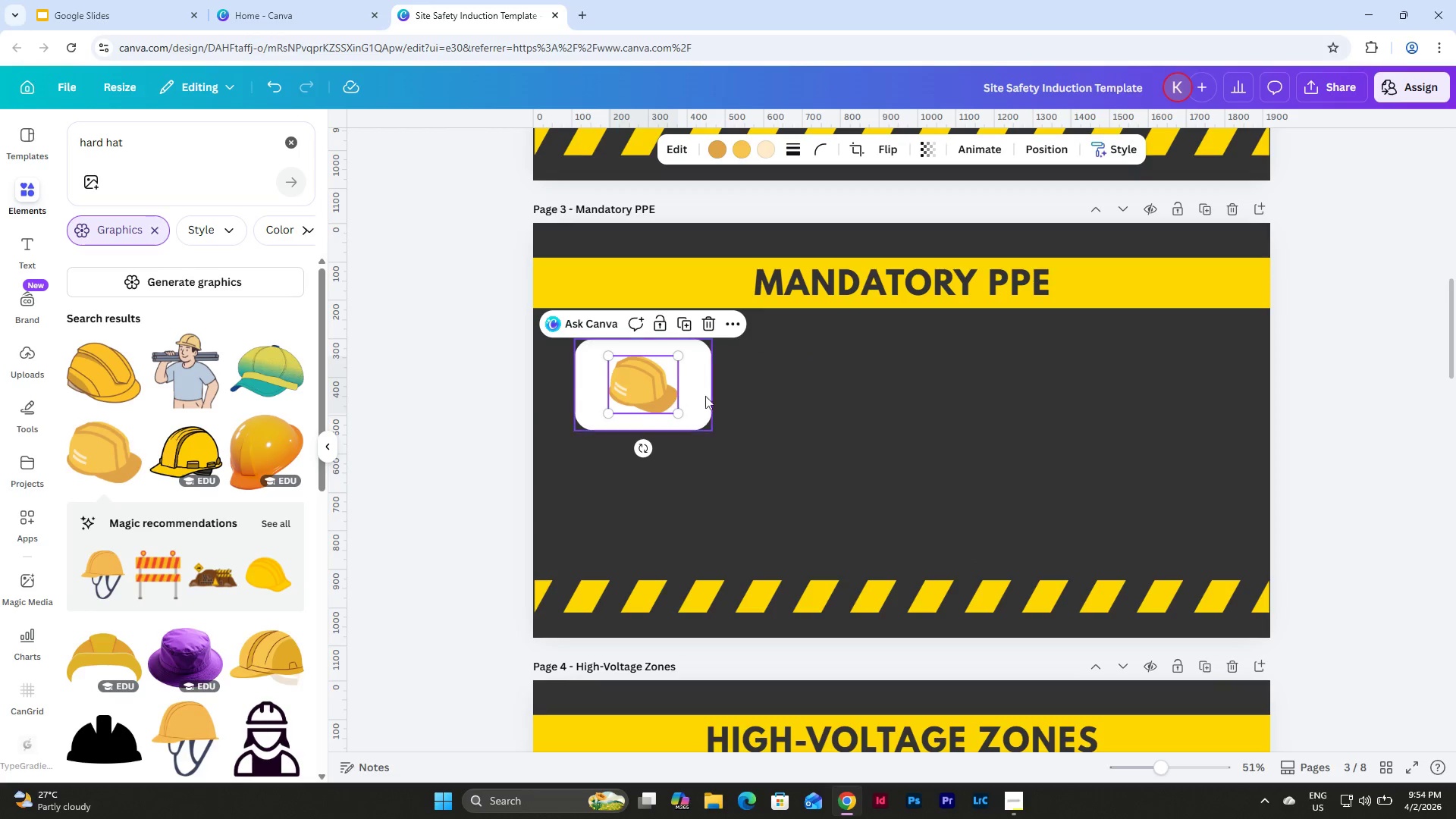 
left_click([707, 396])
 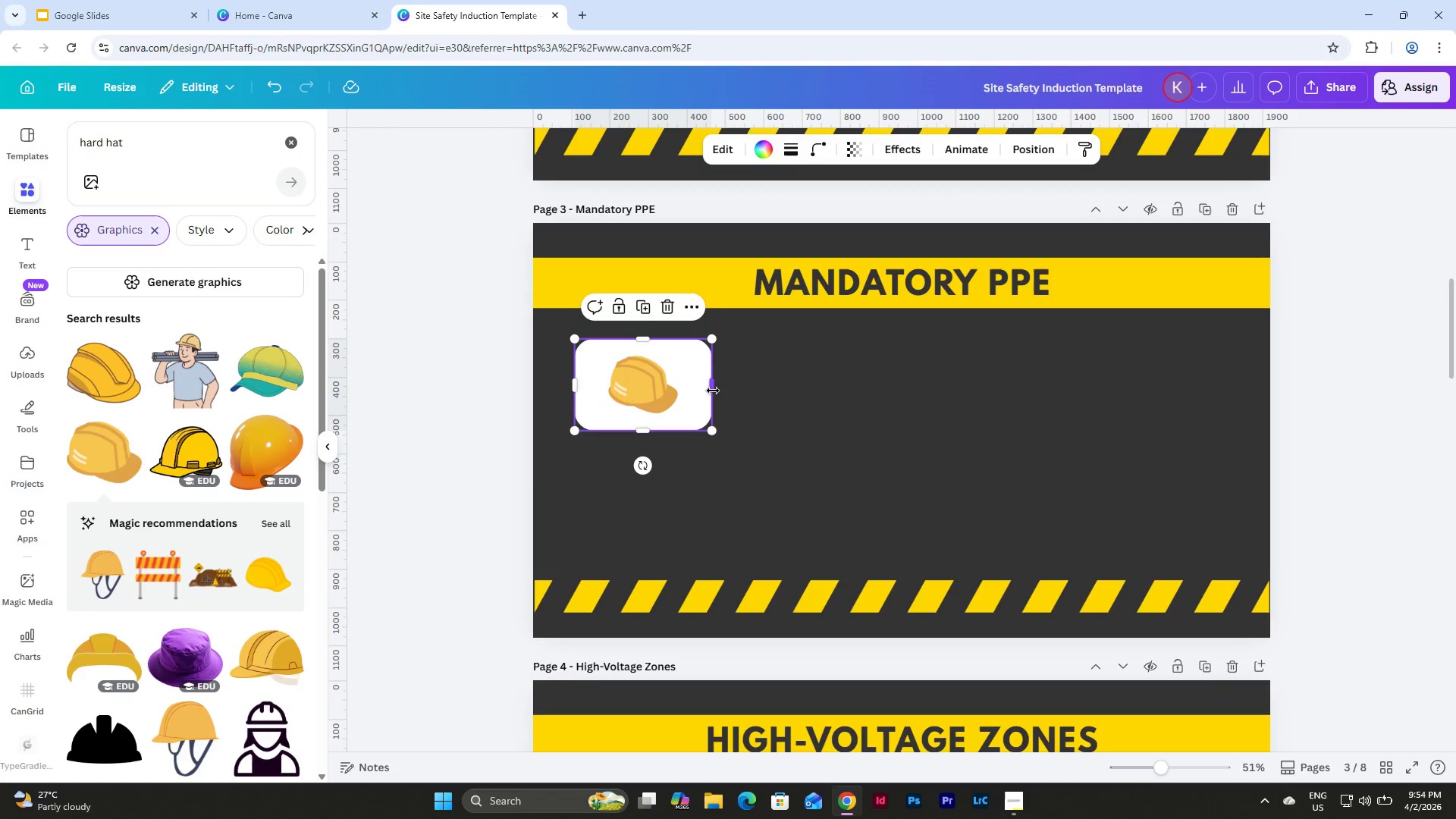 
left_click_drag(start_coordinate=[814, 472], to_coordinate=[627, 361])
 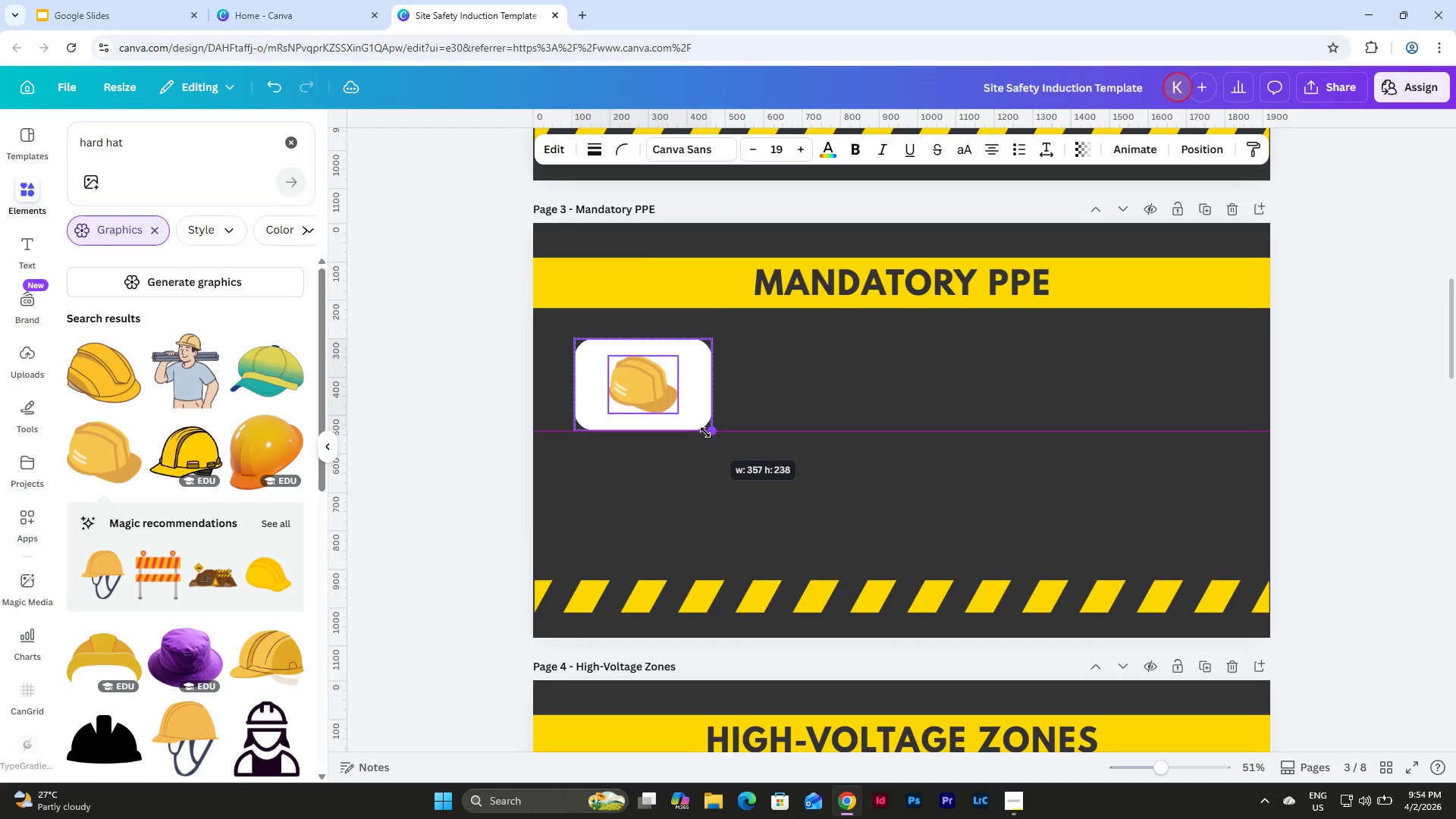 
double_click([653, 390])
 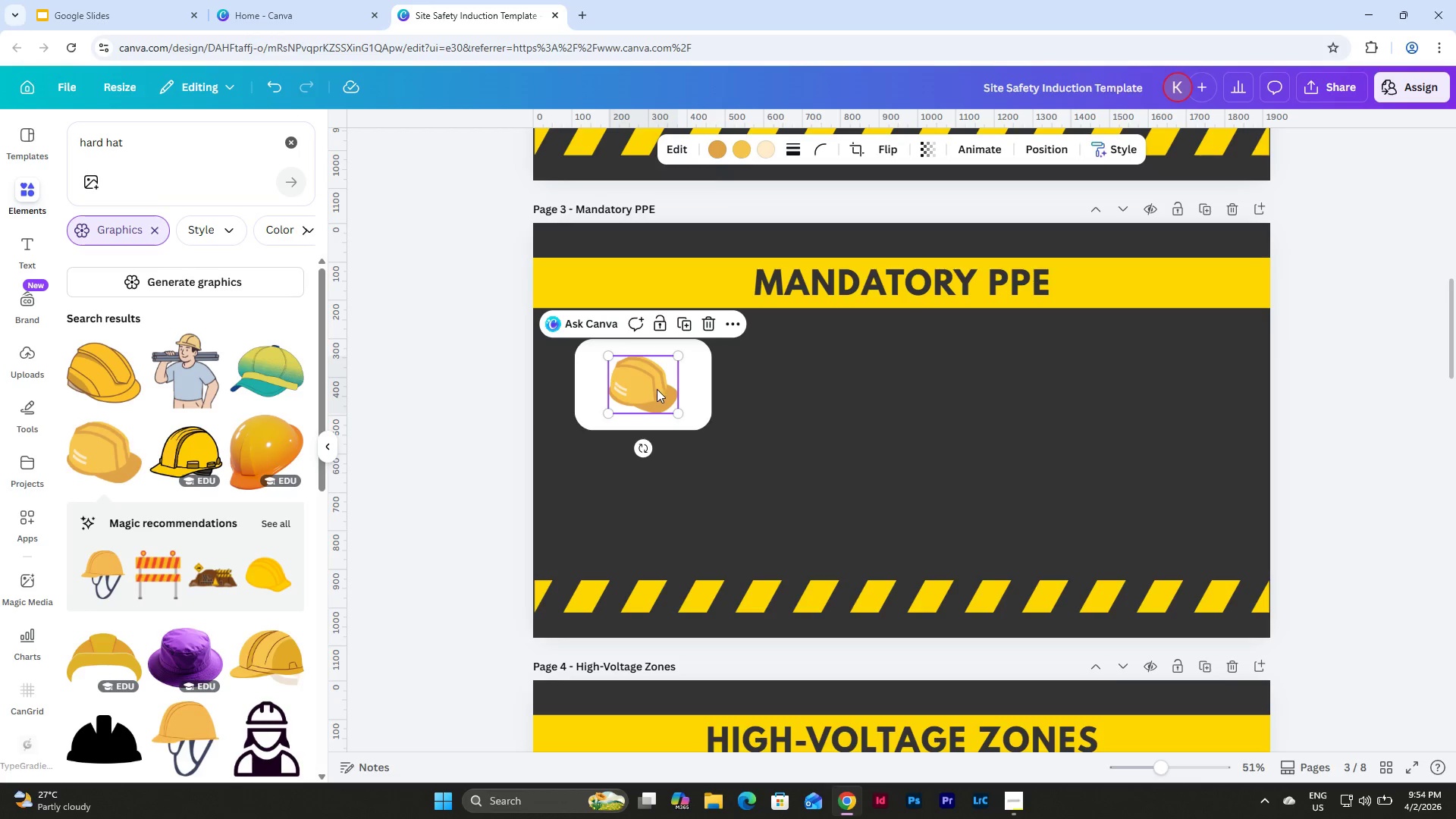 
left_click_drag(start_coordinate=[657, 389], to_coordinate=[642, 389])
 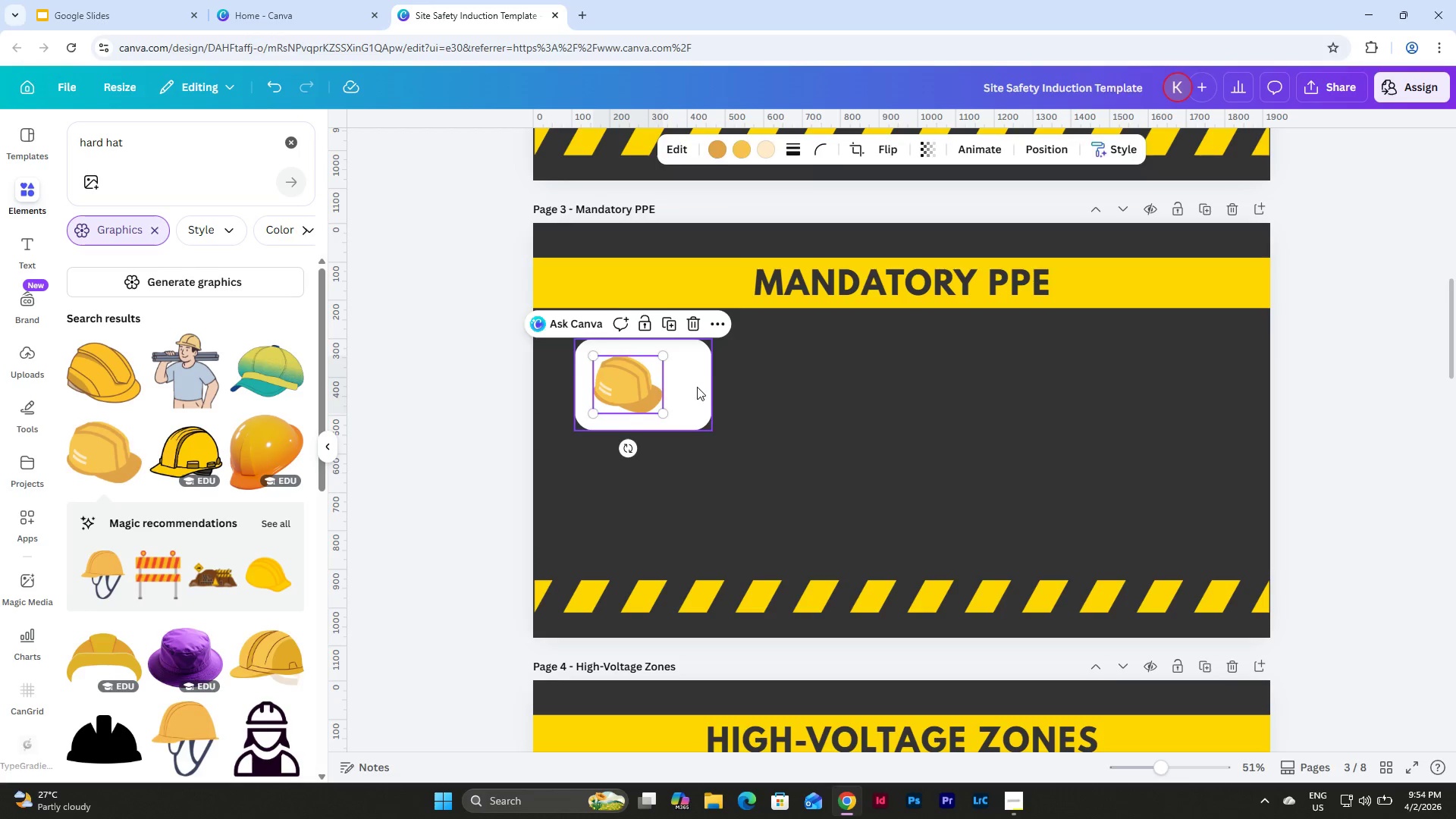 
left_click([697, 387])
 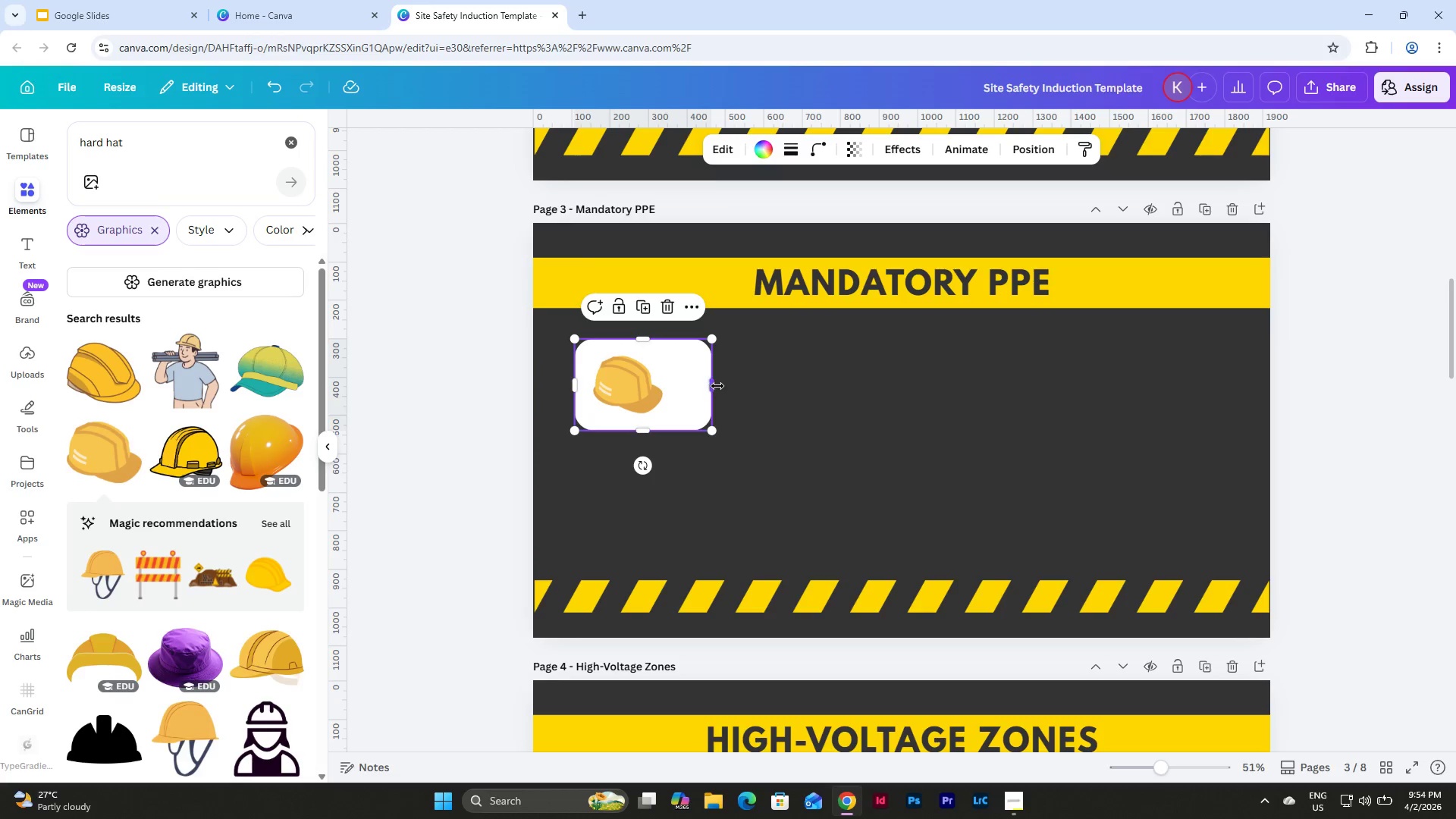 
left_click_drag(start_coordinate=[717, 386], to_coordinate=[679, 395])
 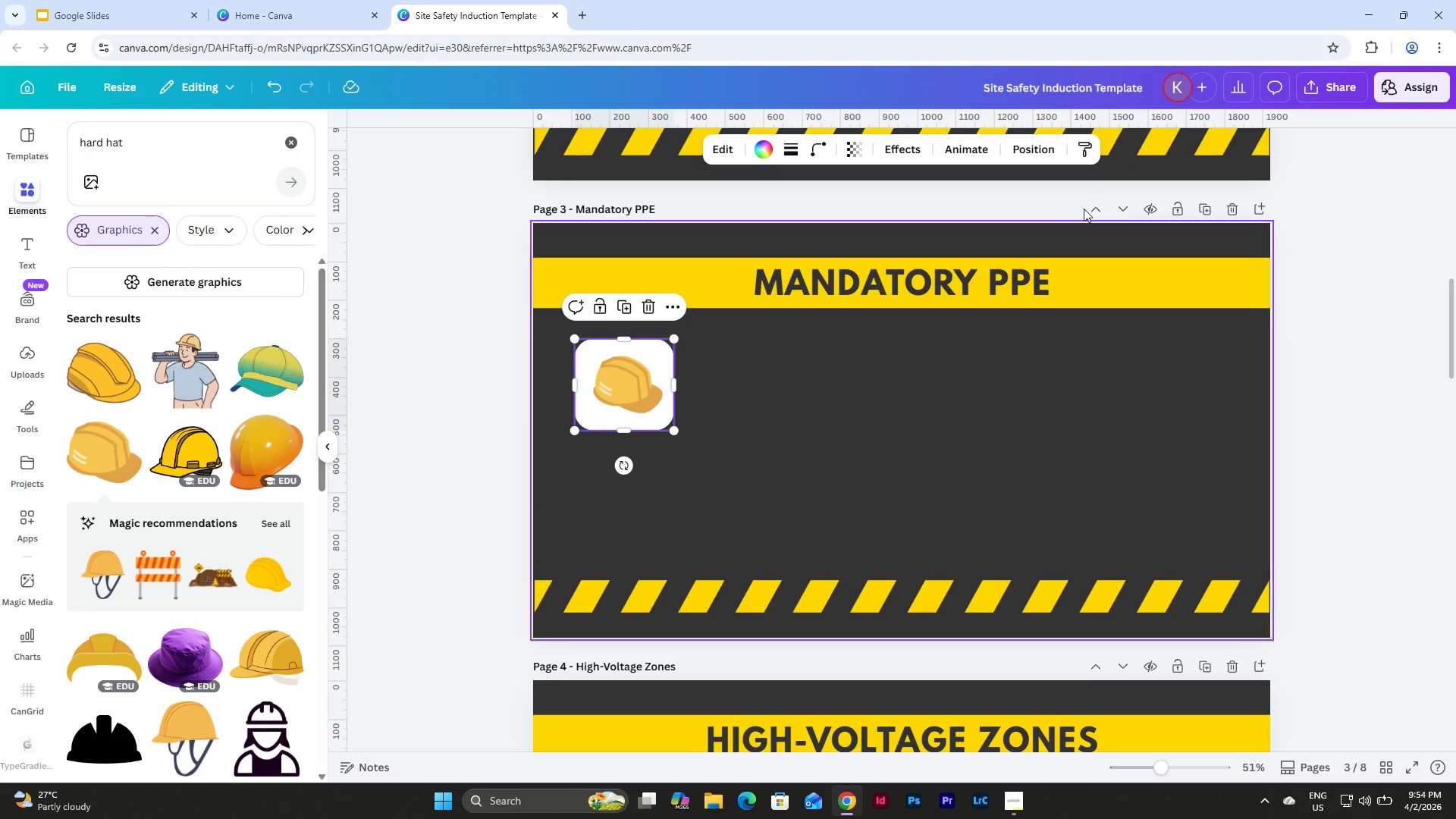 
left_click([1023, 146])
 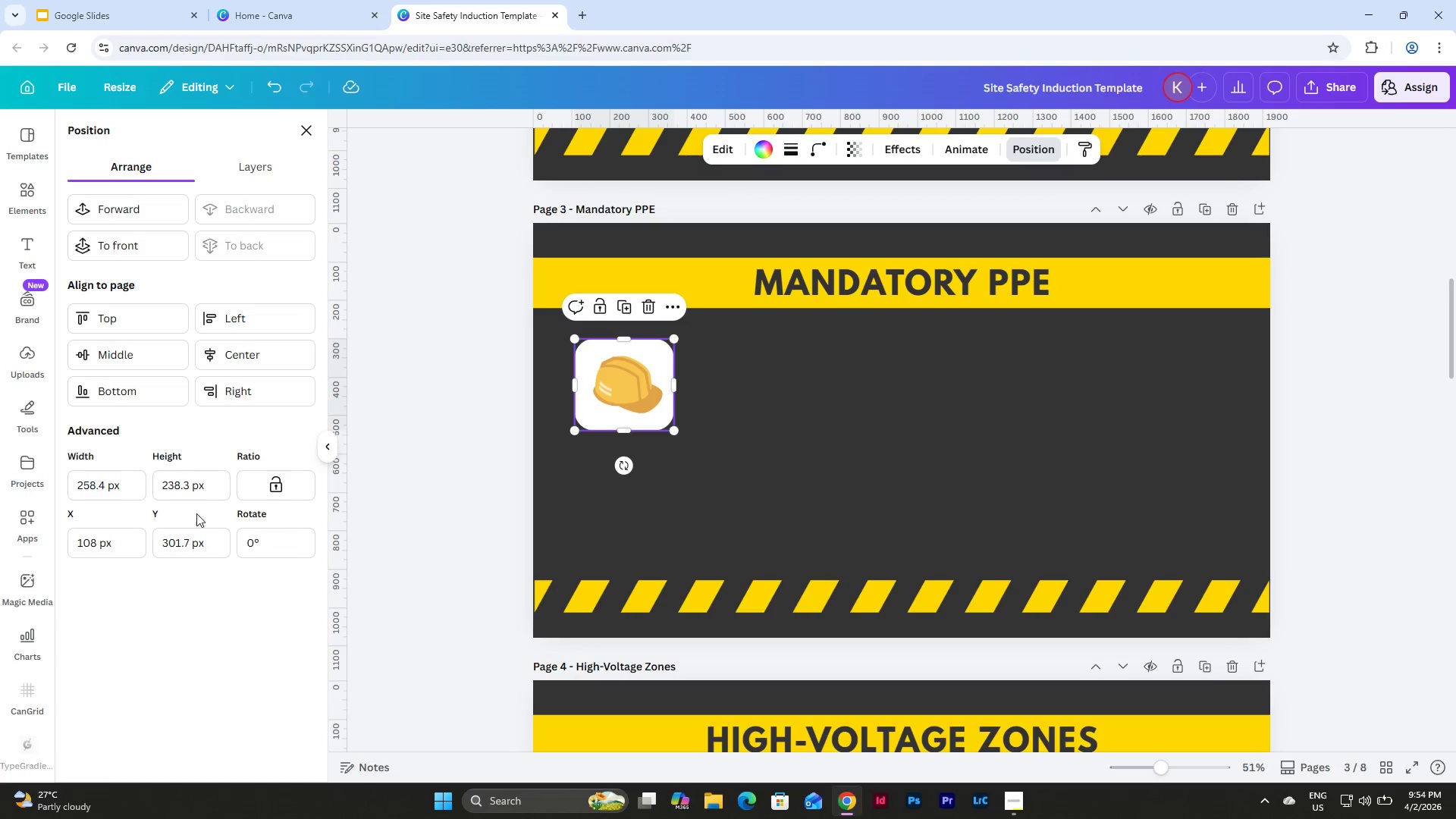 
left_click_drag(start_coordinate=[278, 481], to_coordinate=[222, 674])
 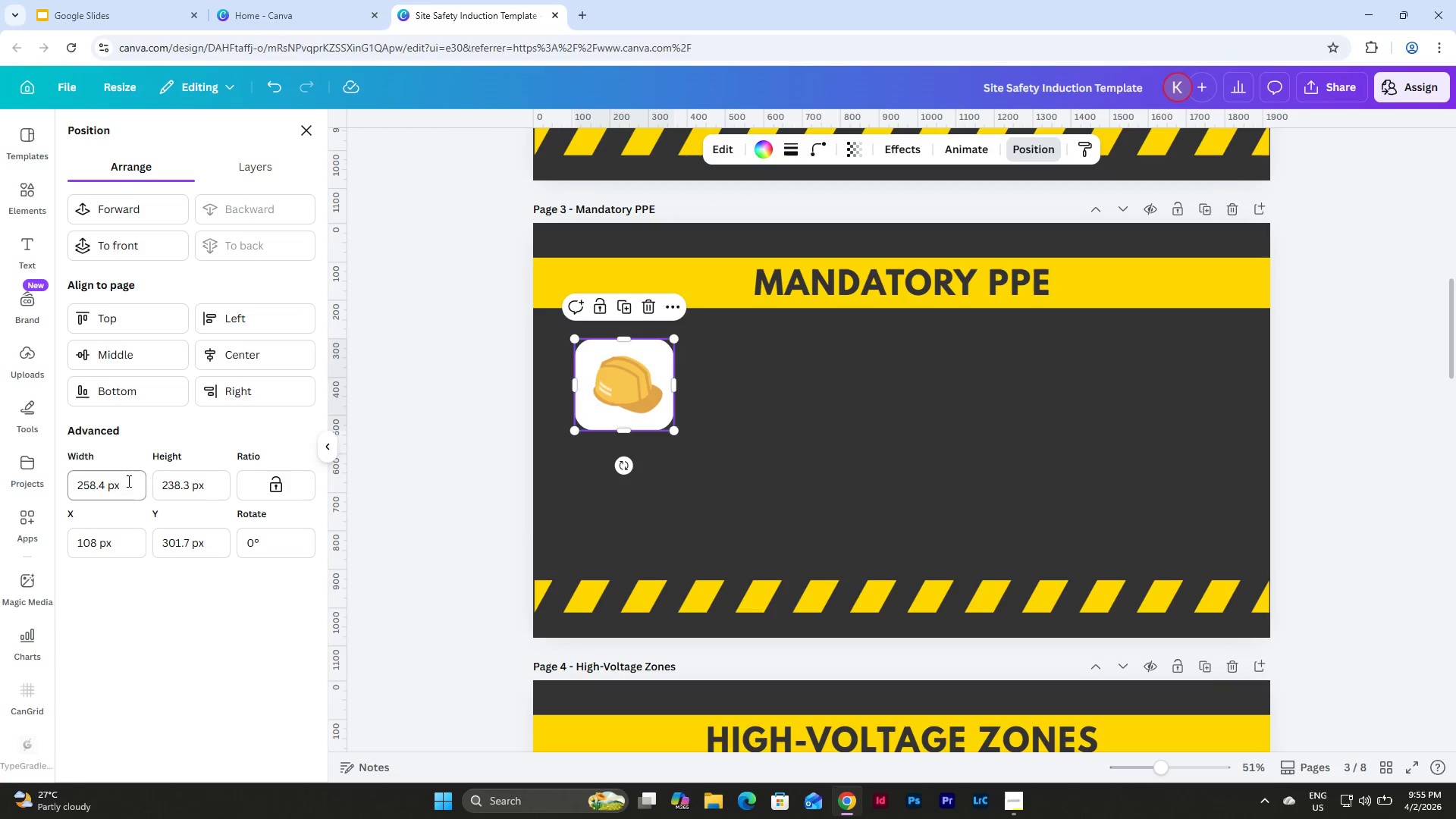 
left_click_drag(start_coordinate=[127, 483], to_coordinate=[51, 484])
 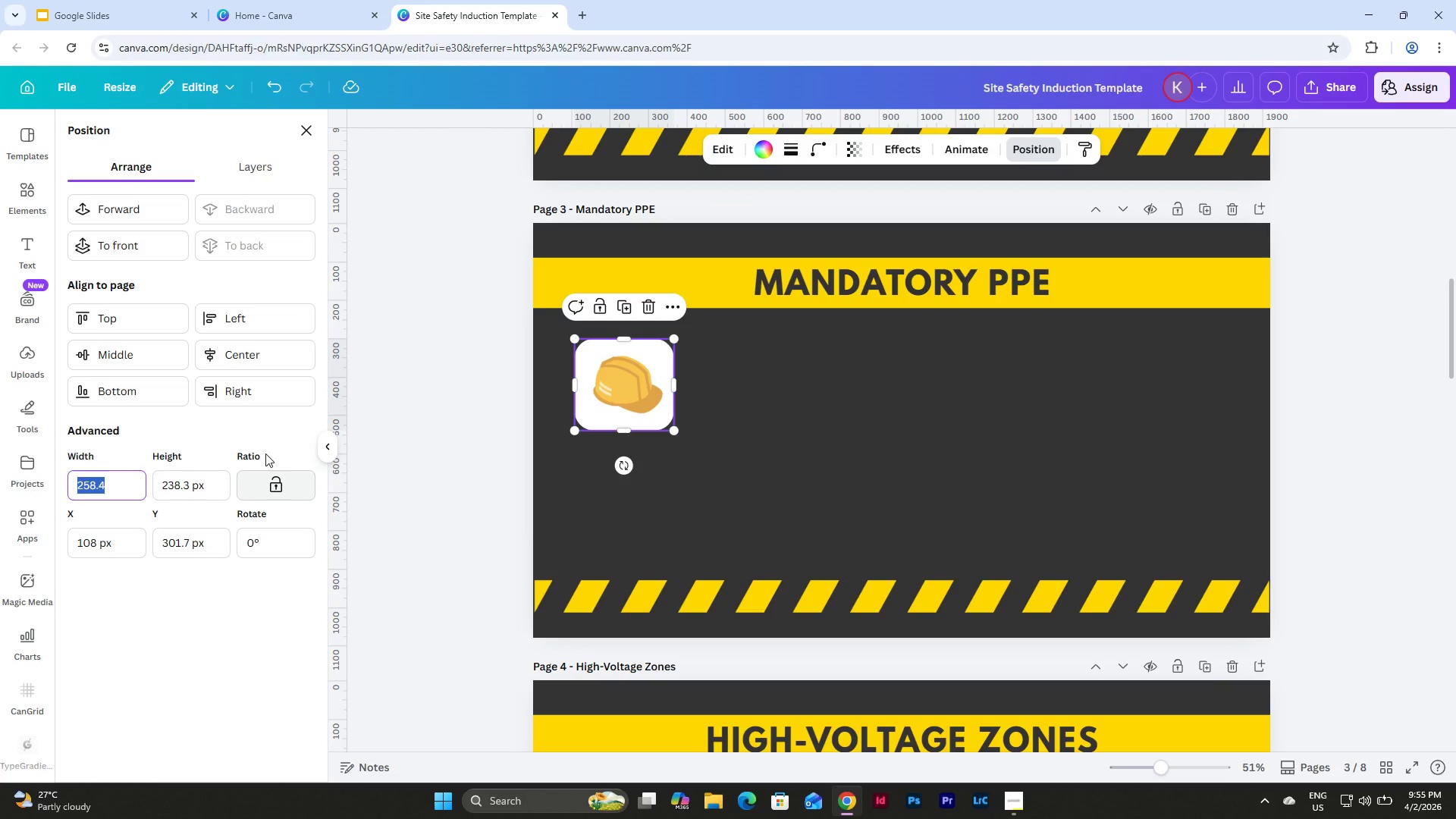 
key(Numpad2)
 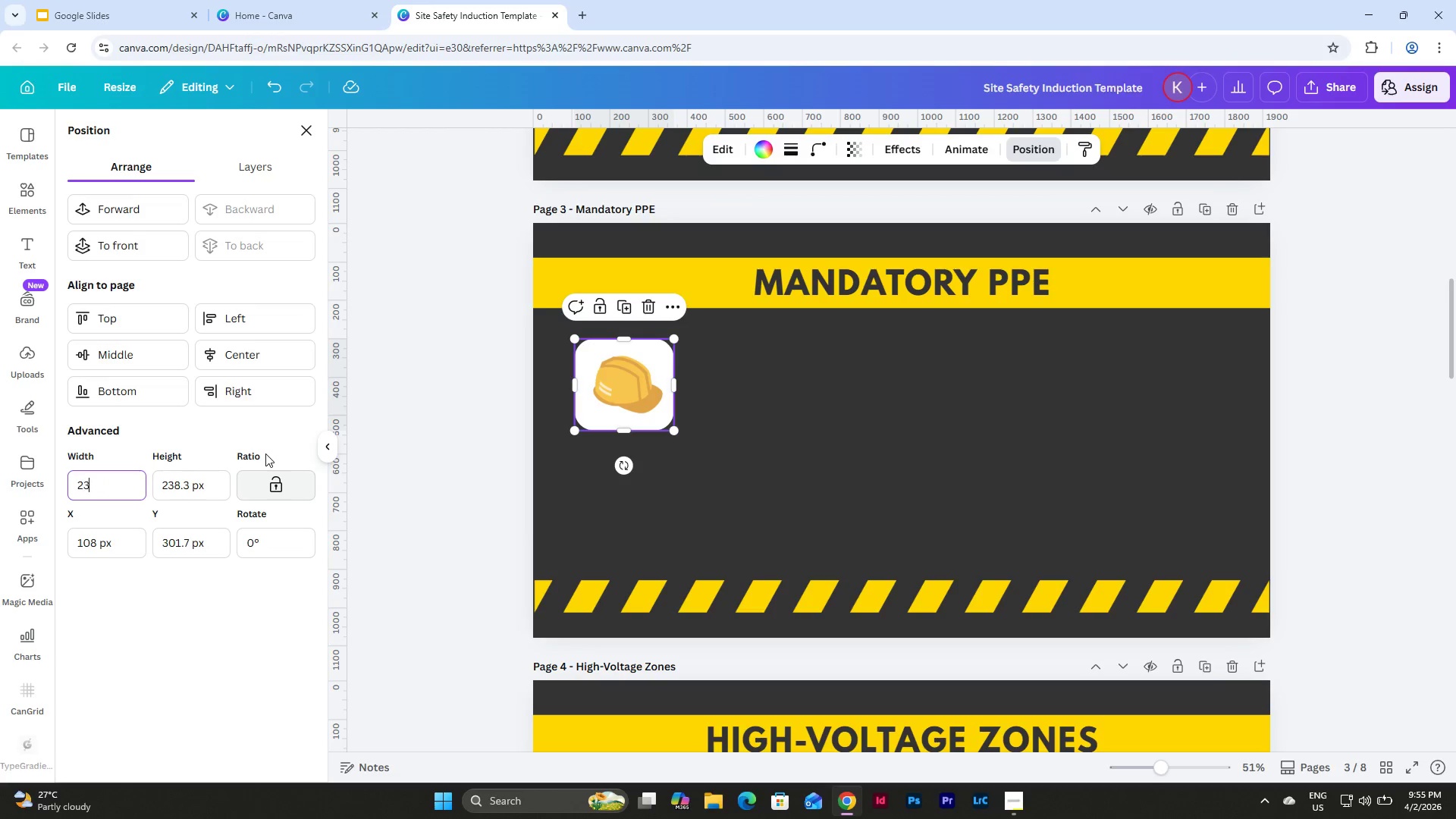 
key(Numpad3)
 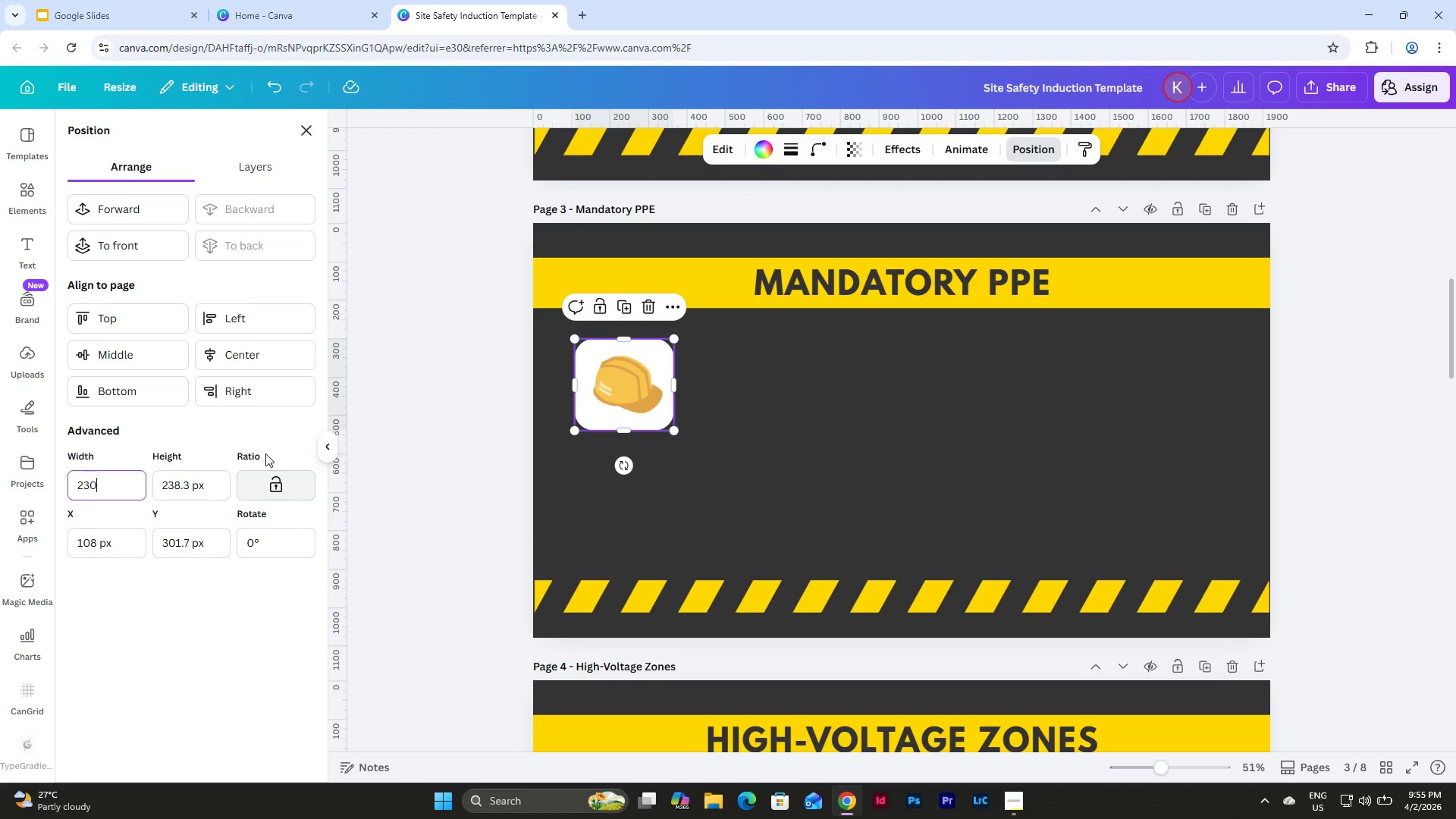 
key(Numpad0)
 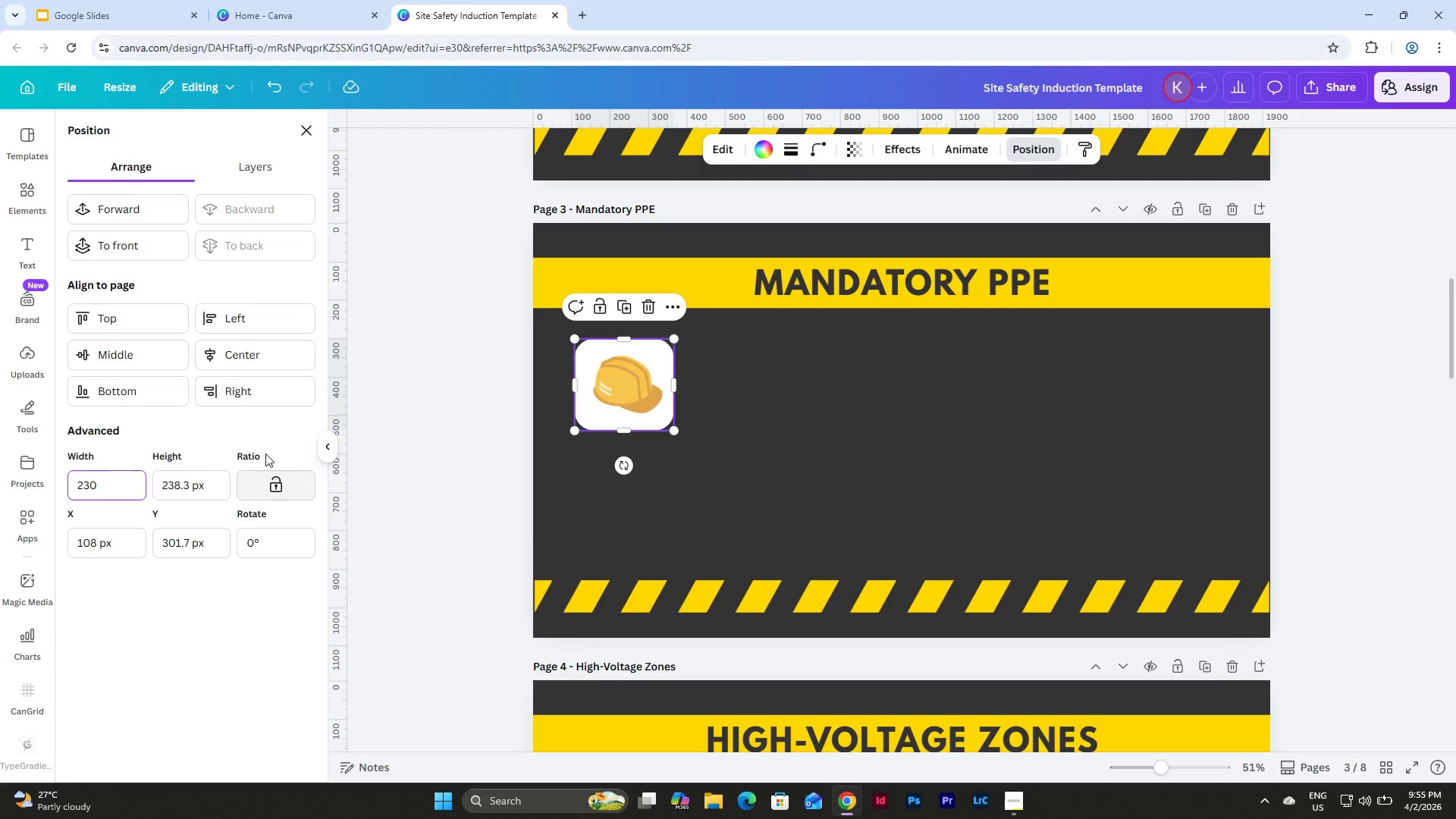 
key(Tab)
 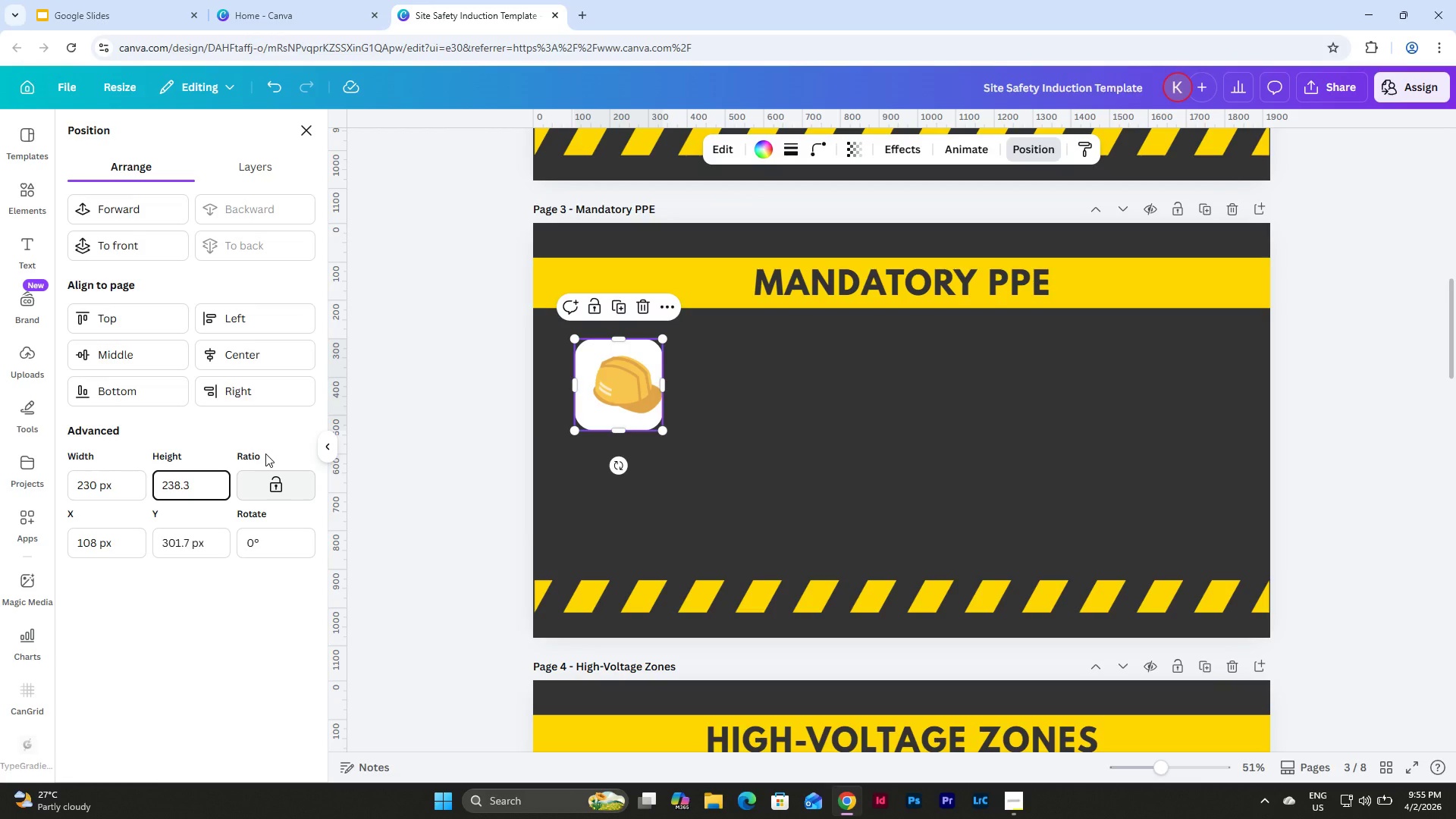 
key(Backspace)
 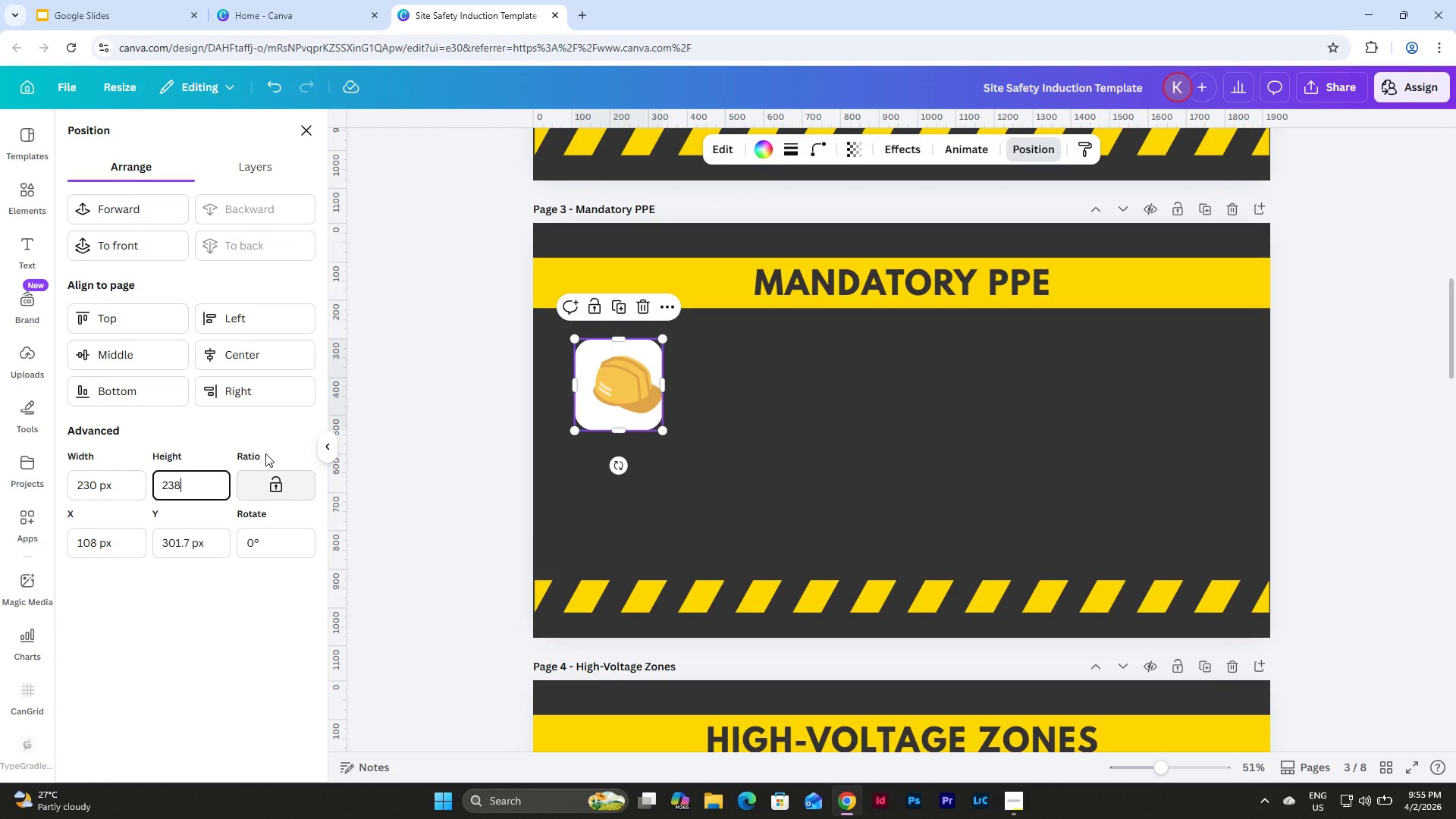 
key(Backspace)
 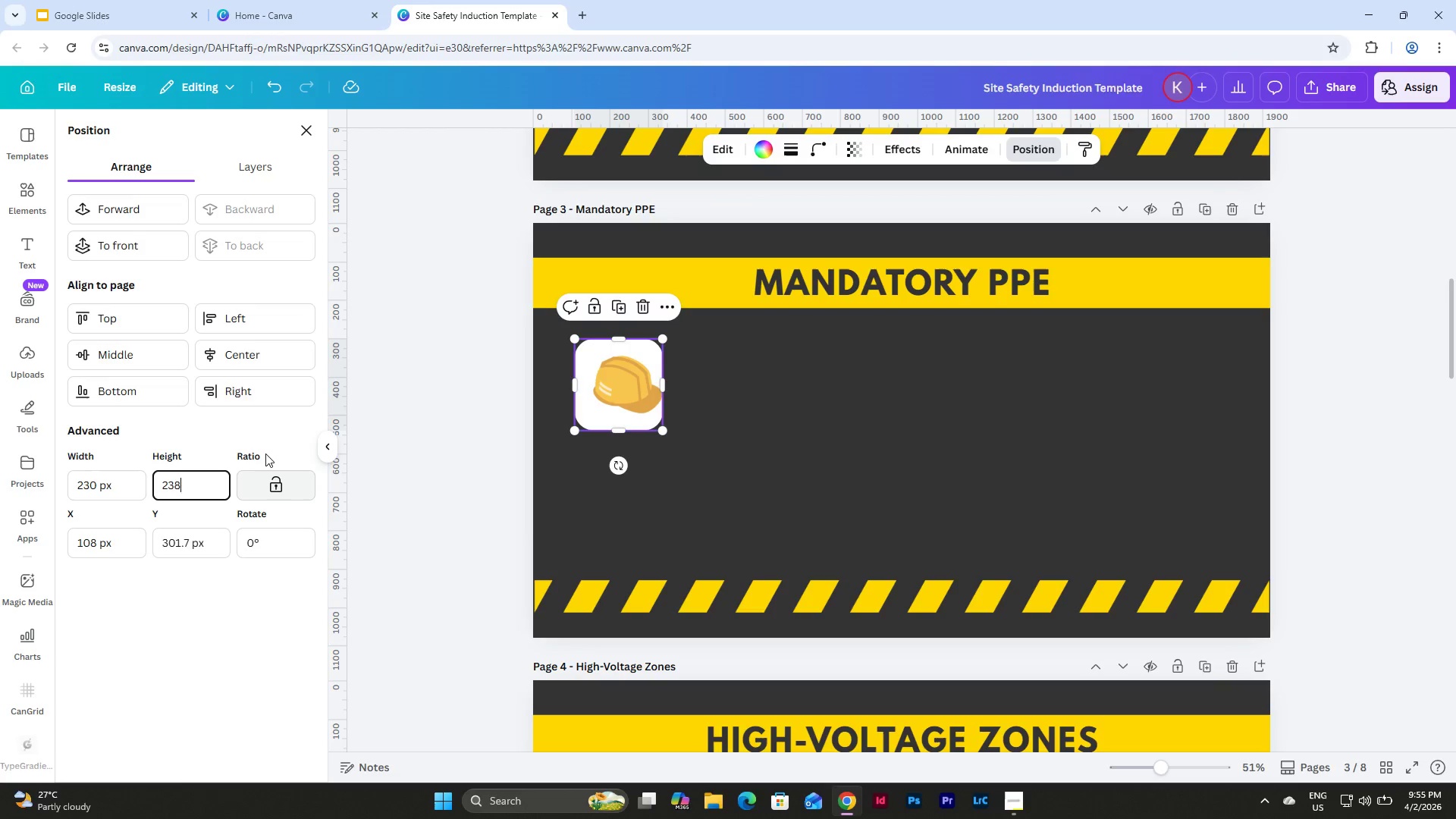 
key(Backspace)
 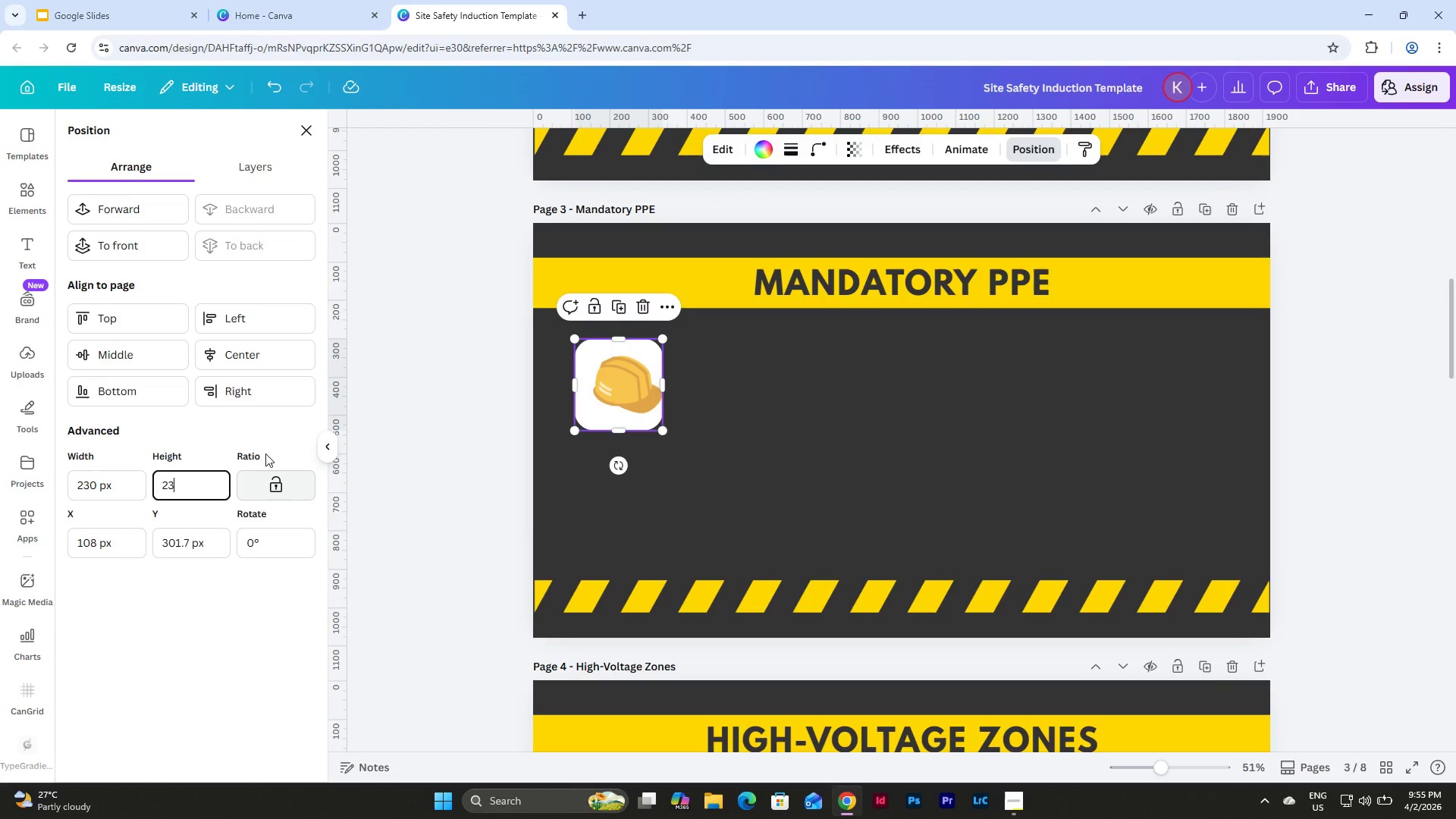 
key(Backspace)
 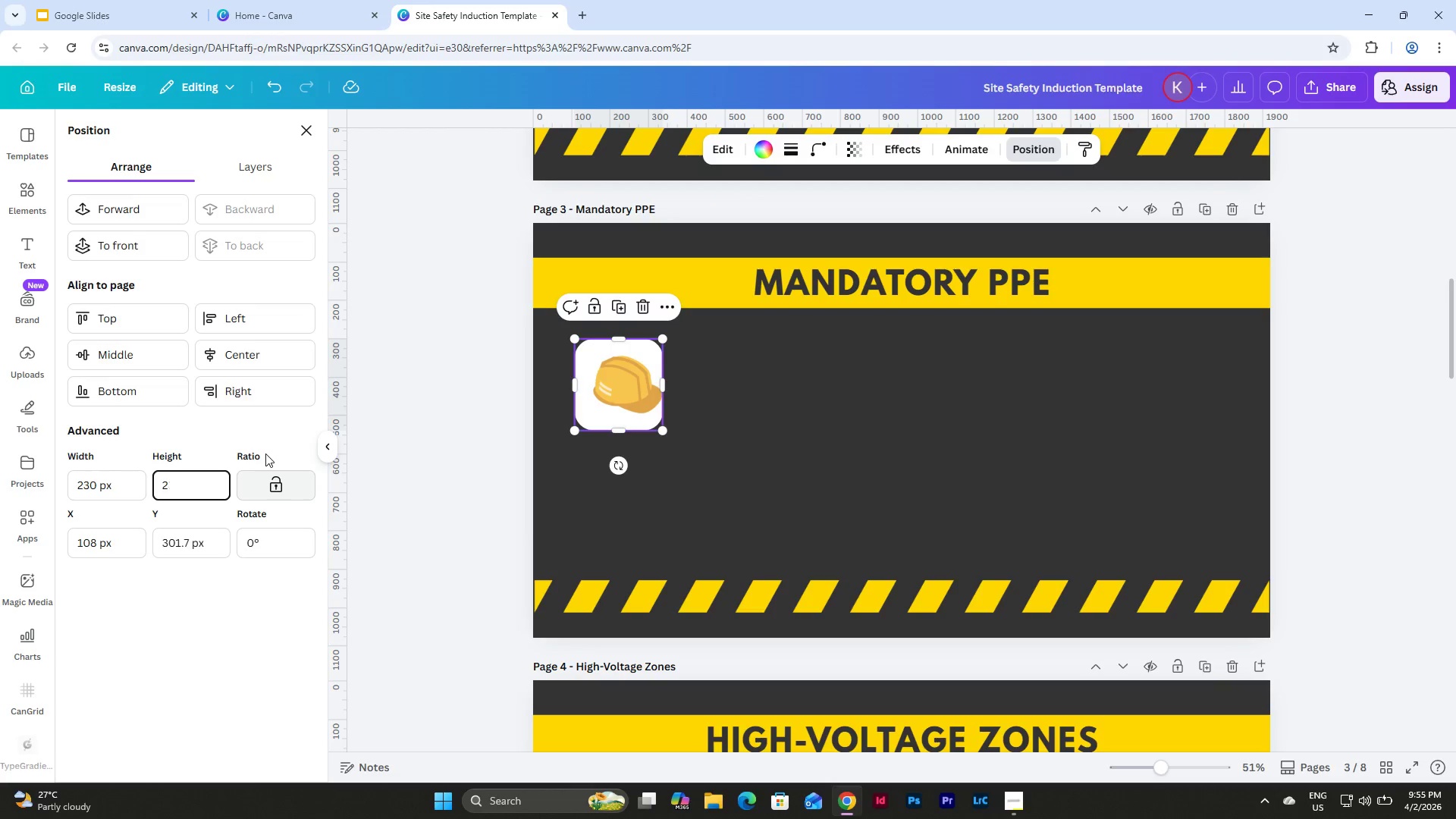 
key(Backspace)
 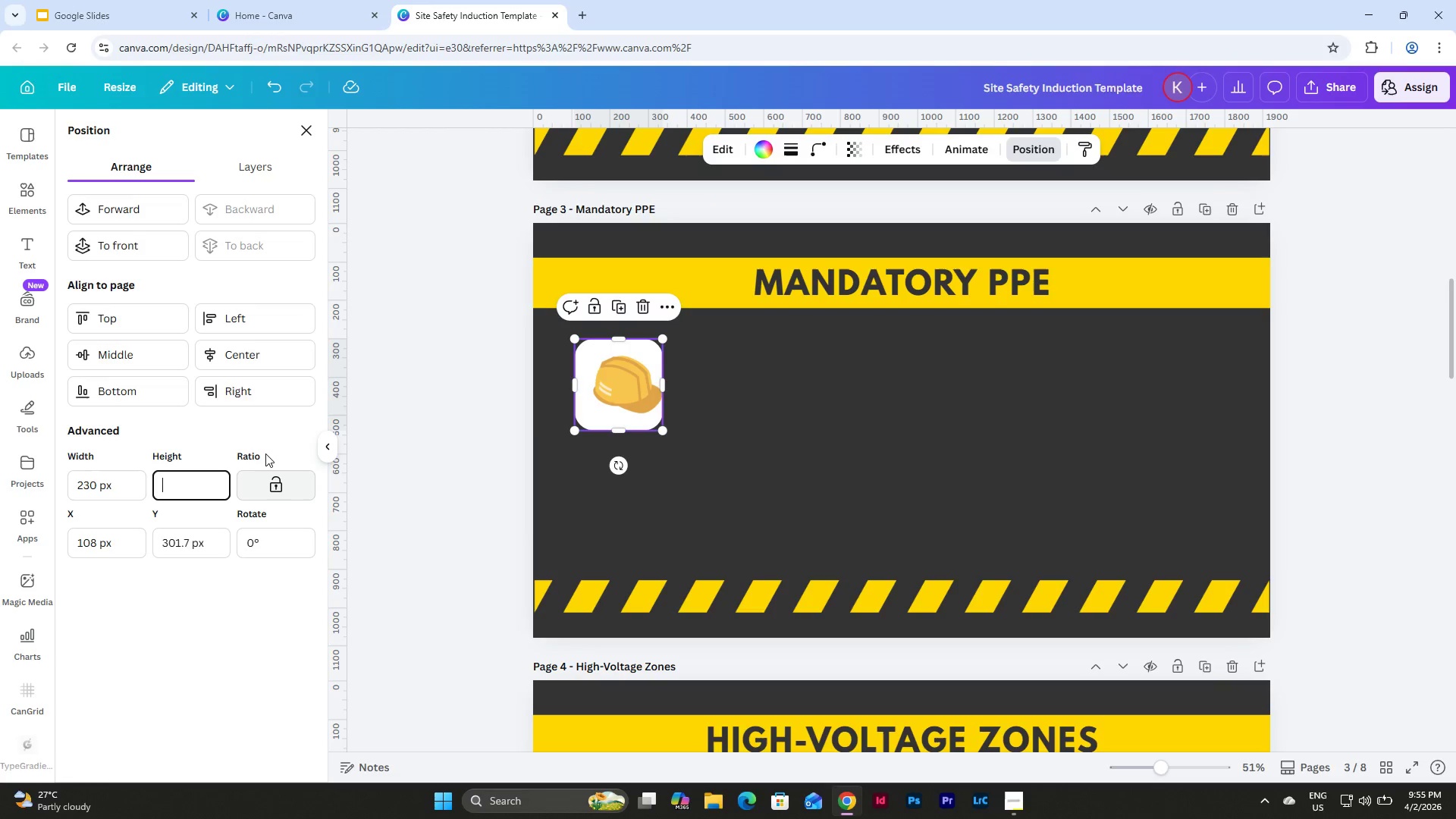 
key(Numpad2)
 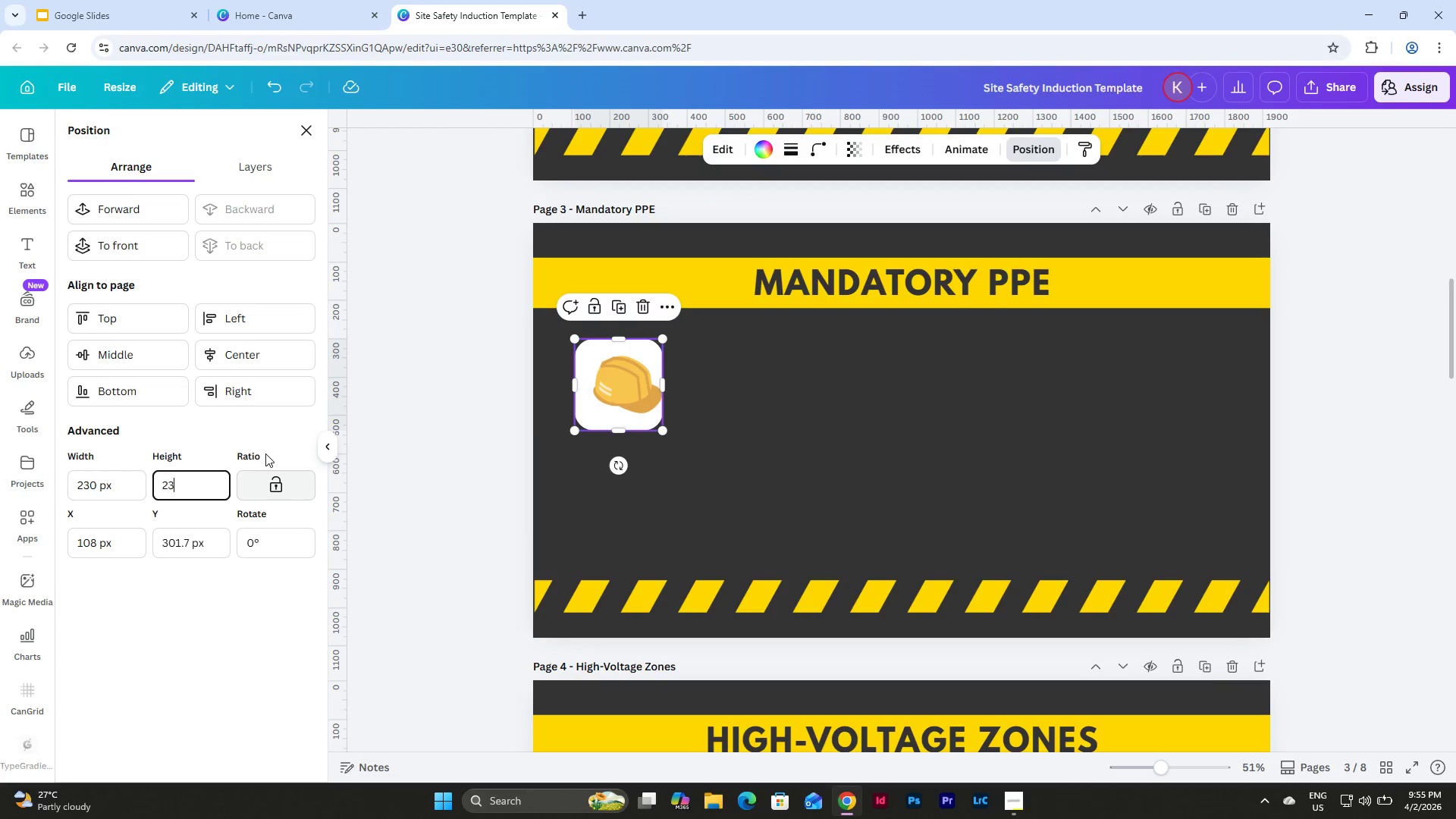 
key(Numpad3)
 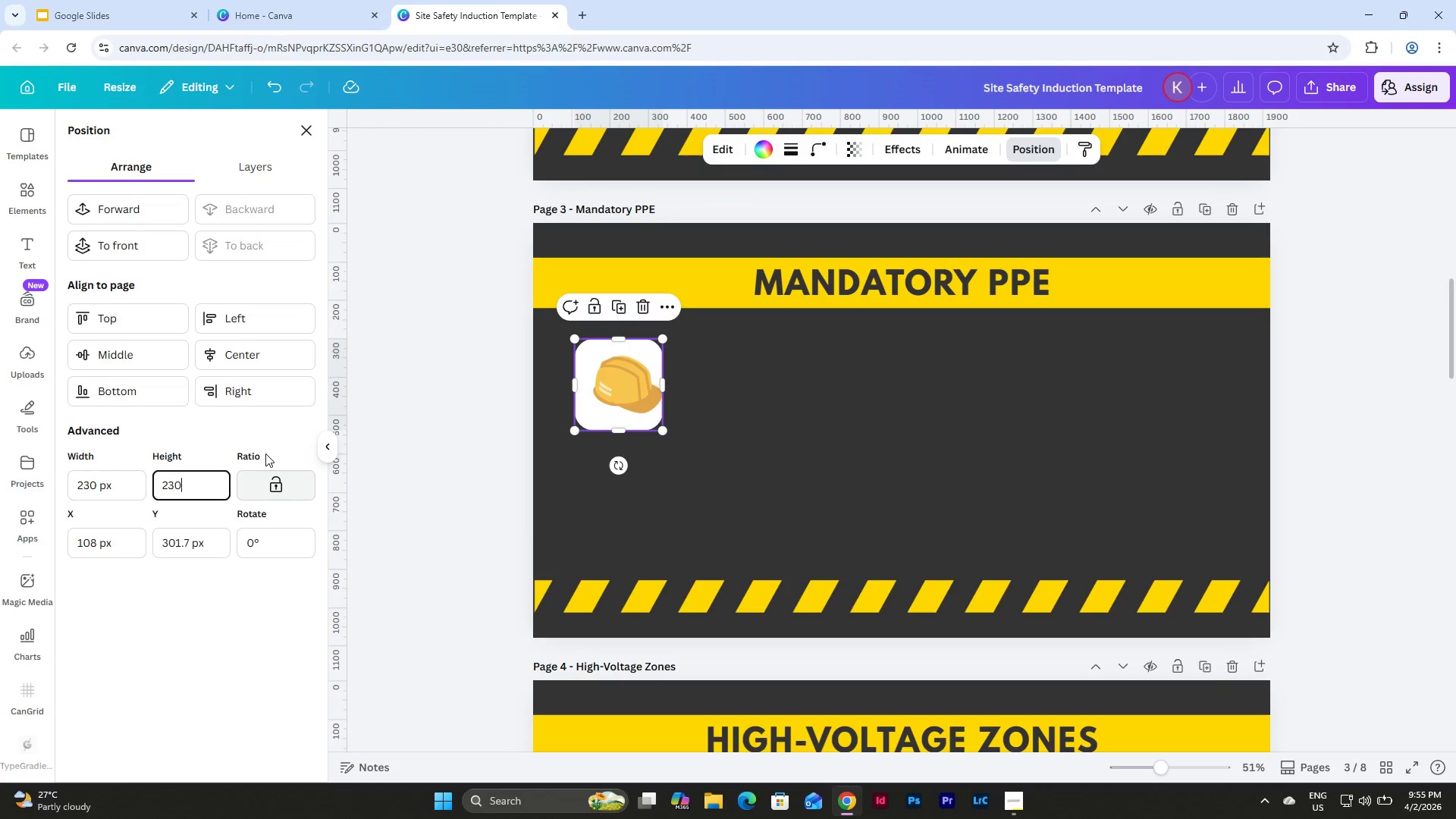 
key(Numpad0)
 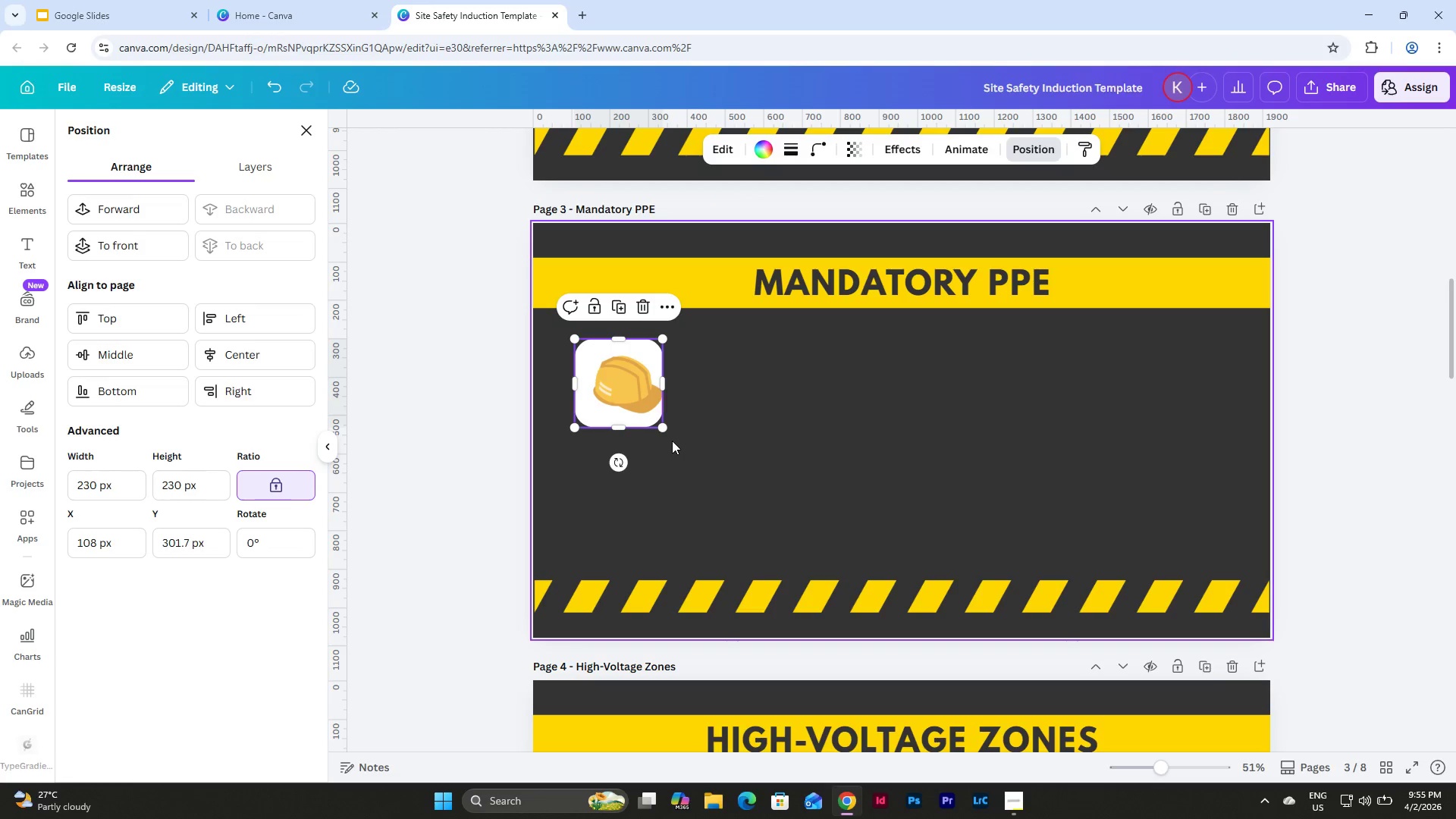 
double_click([609, 391])
 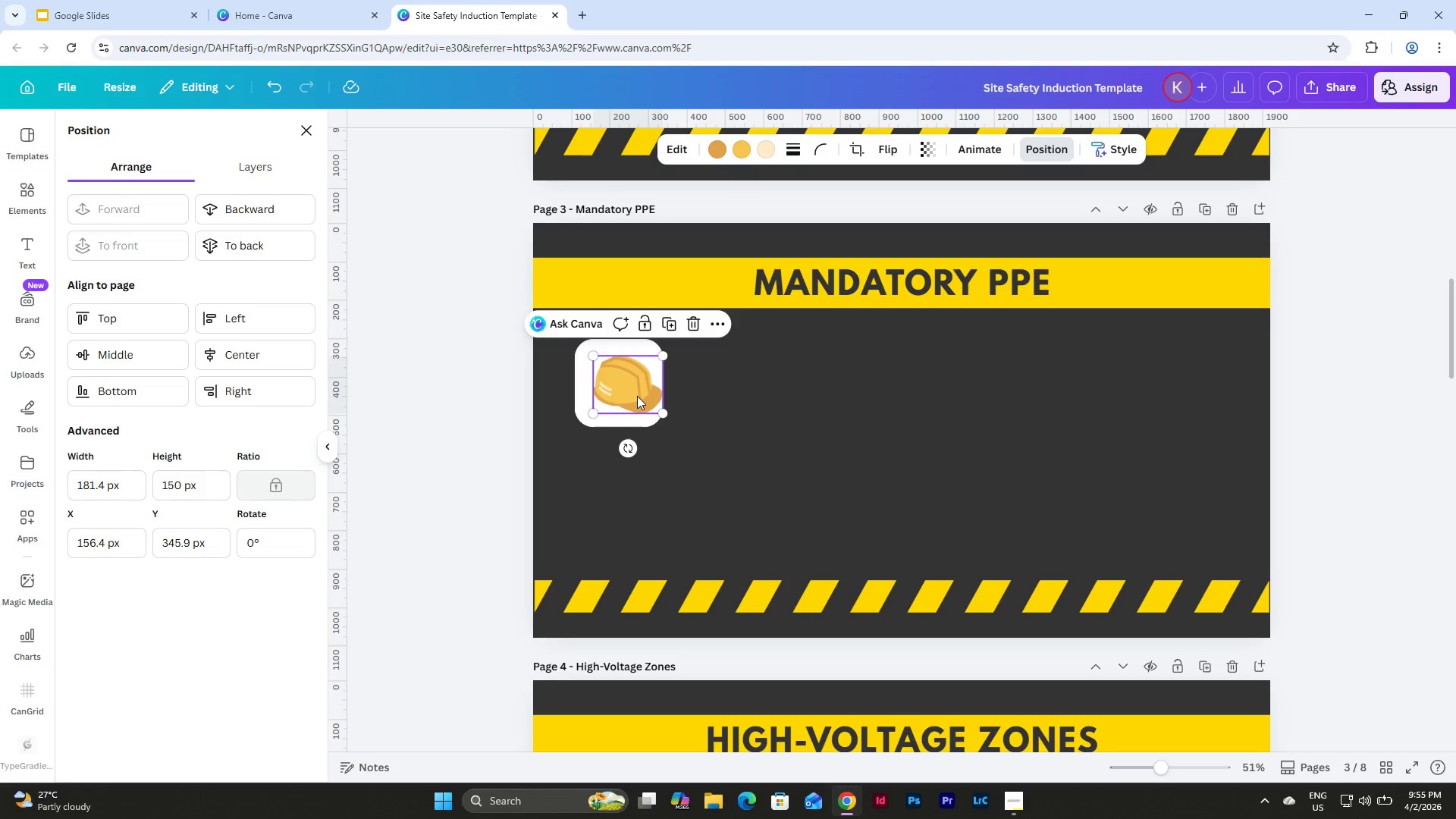 
left_click_drag(start_coordinate=[637, 395], to_coordinate=[628, 392])
 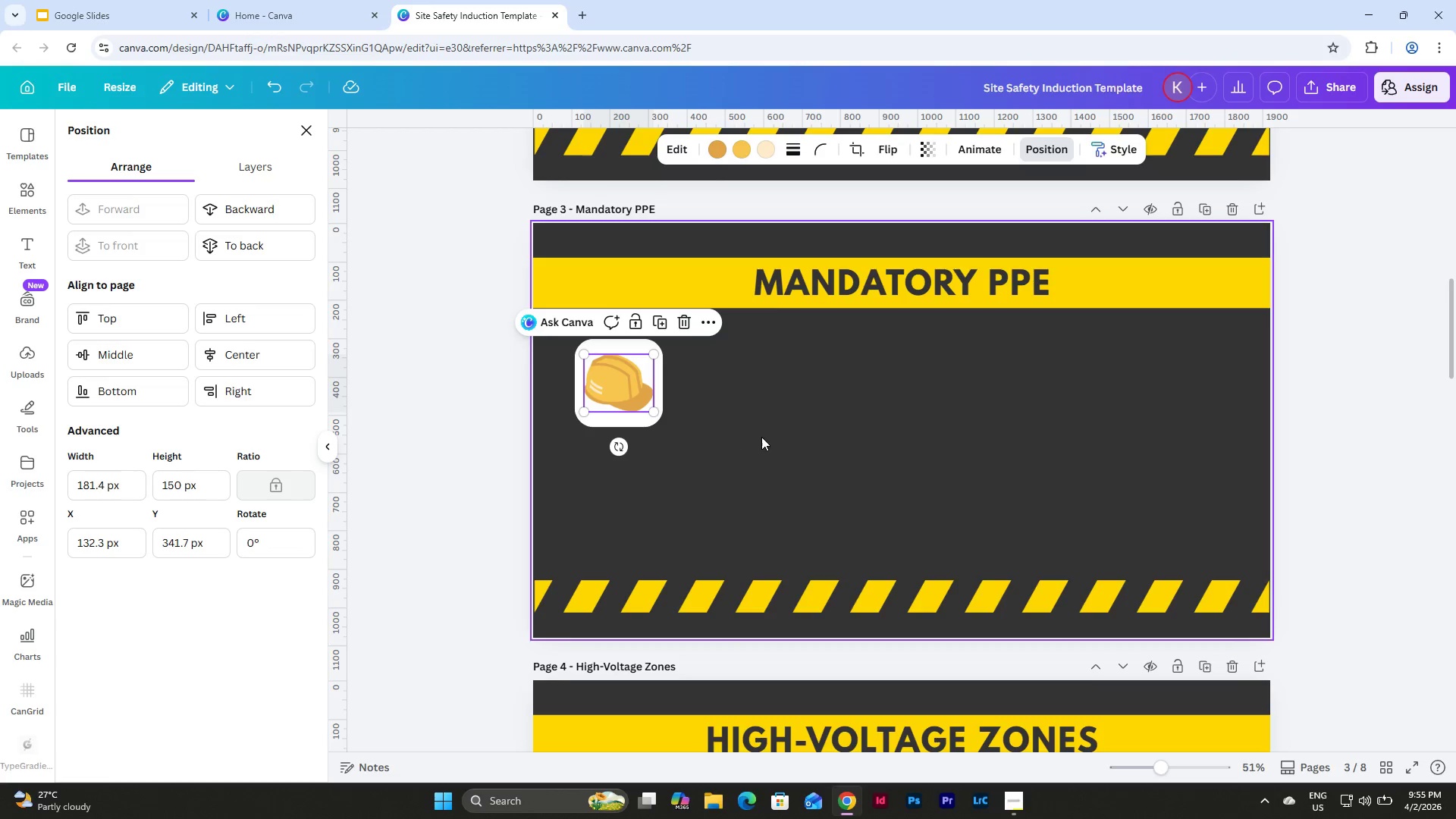 
left_click([761, 437])
 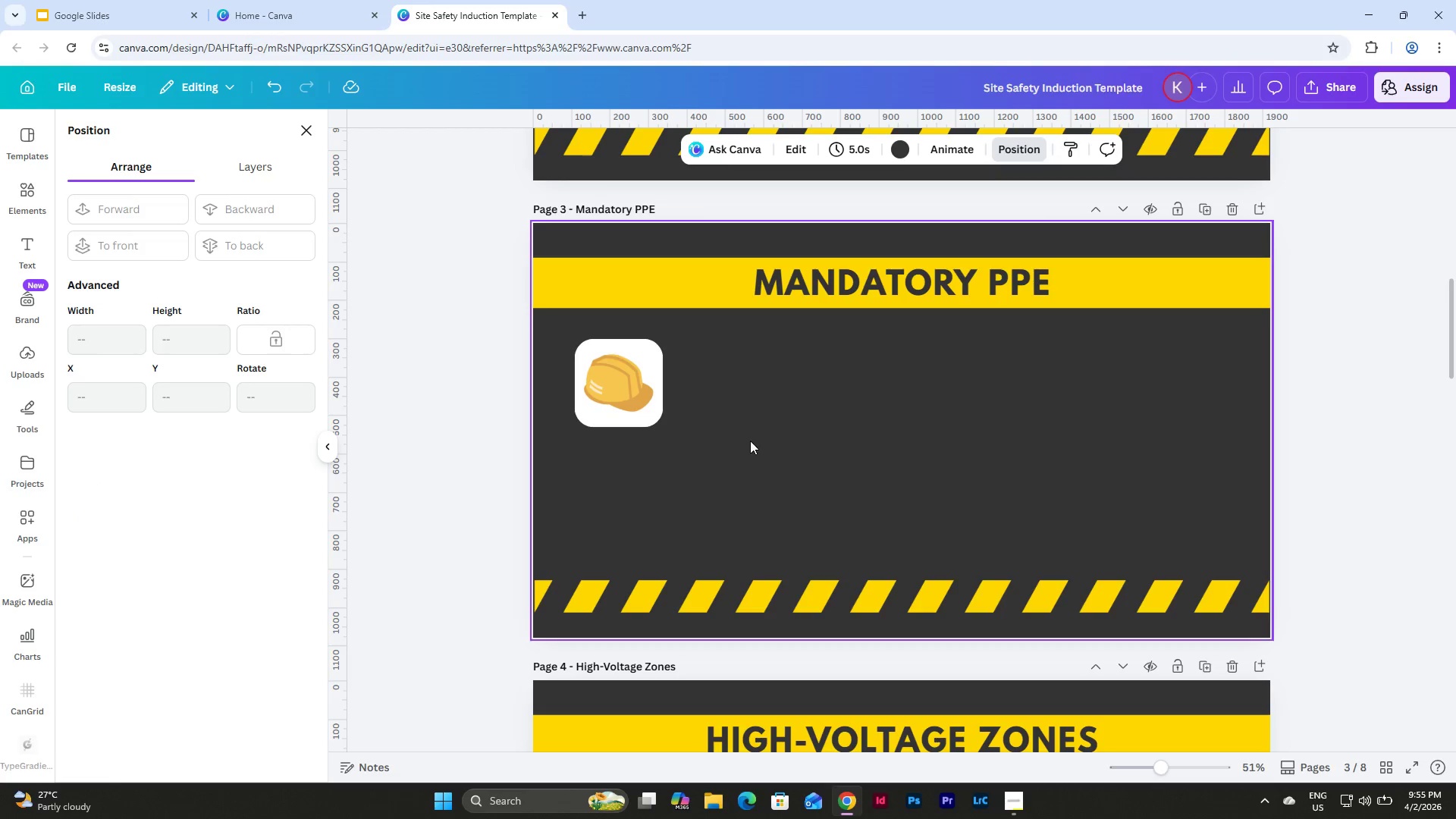 
left_click_drag(start_coordinate=[735, 447], to_coordinate=[569, 345])
 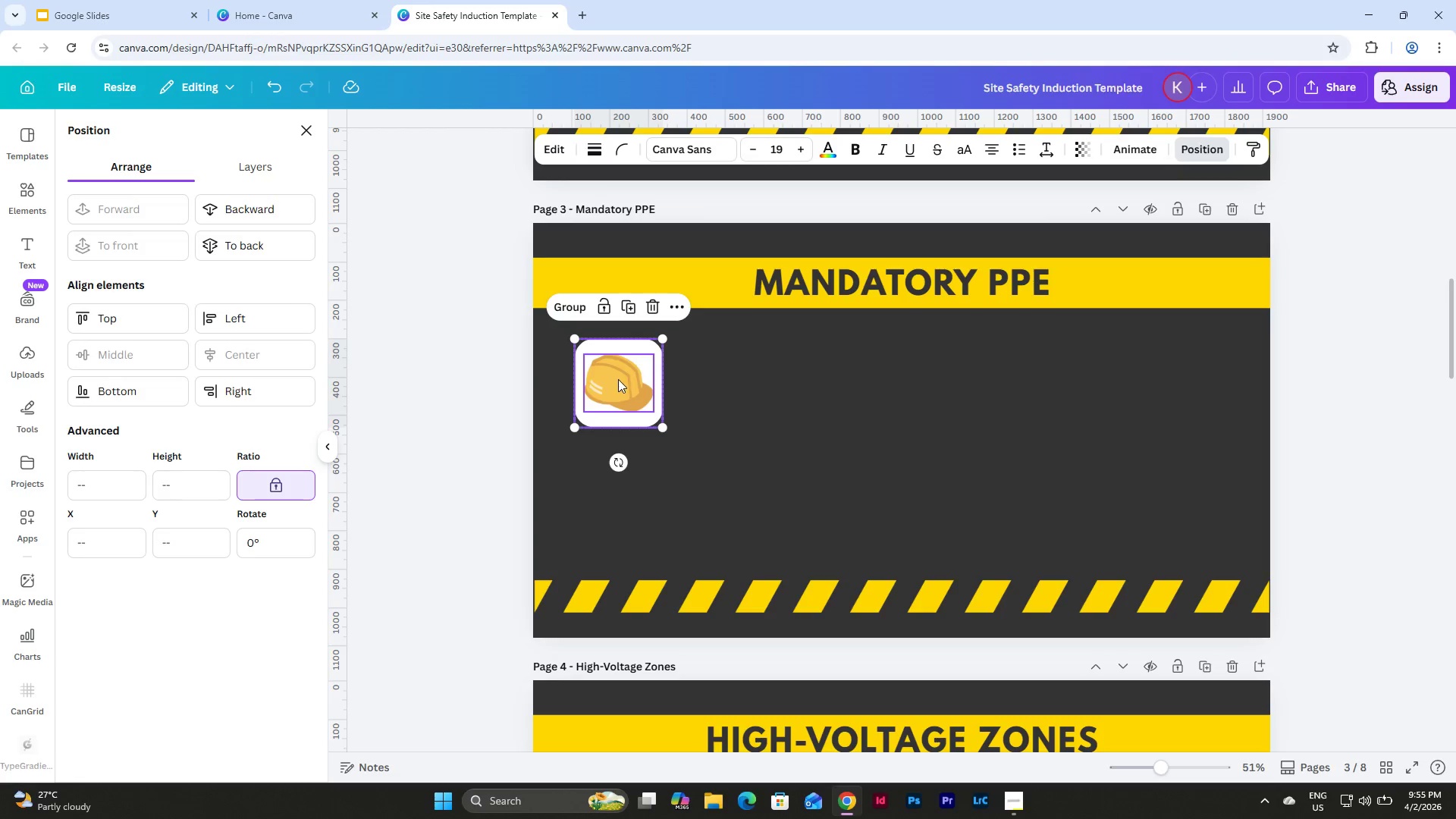 
left_click_drag(start_coordinate=[618, 379], to_coordinate=[617, 384])
 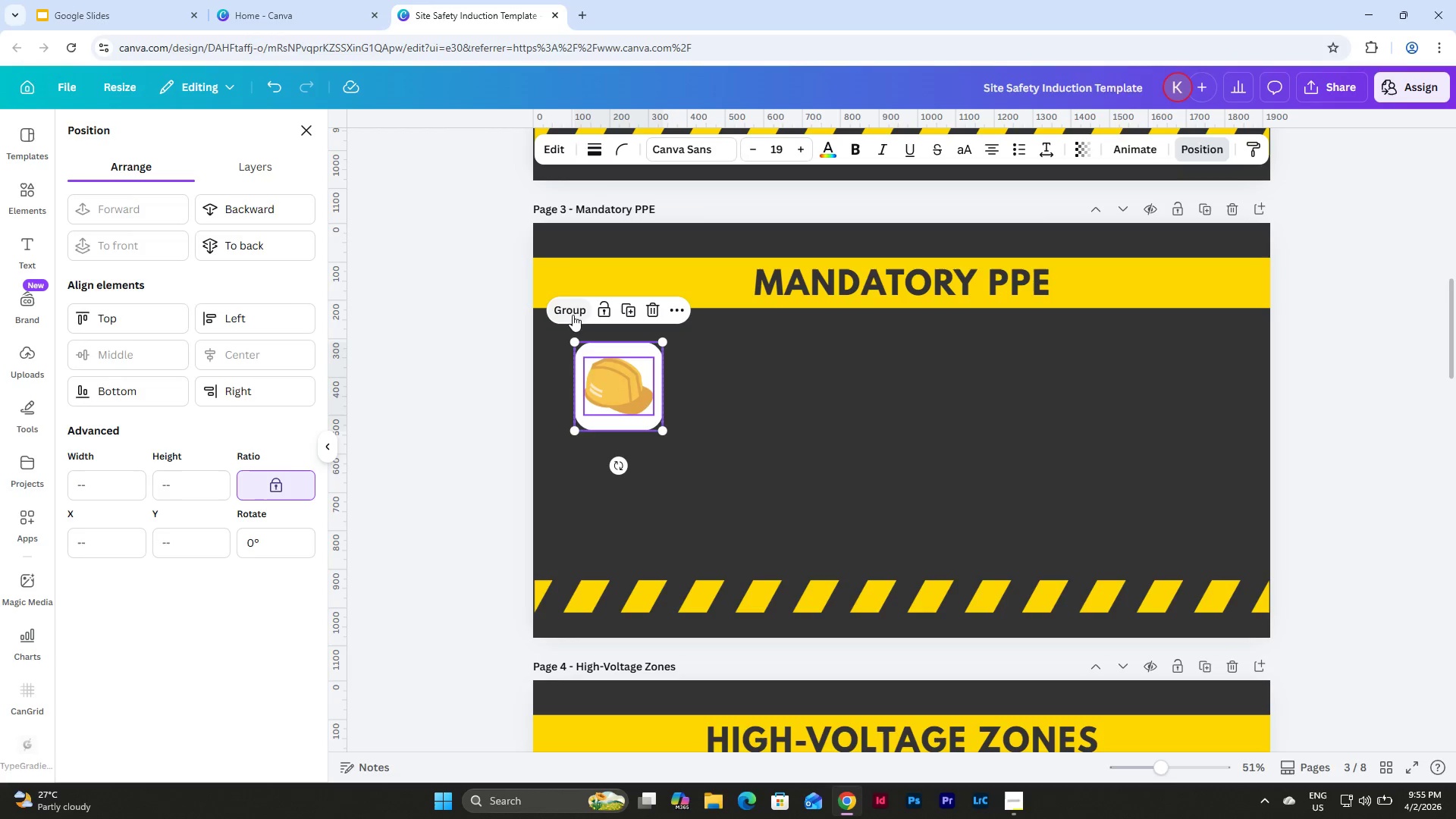 
left_click([574, 307])
 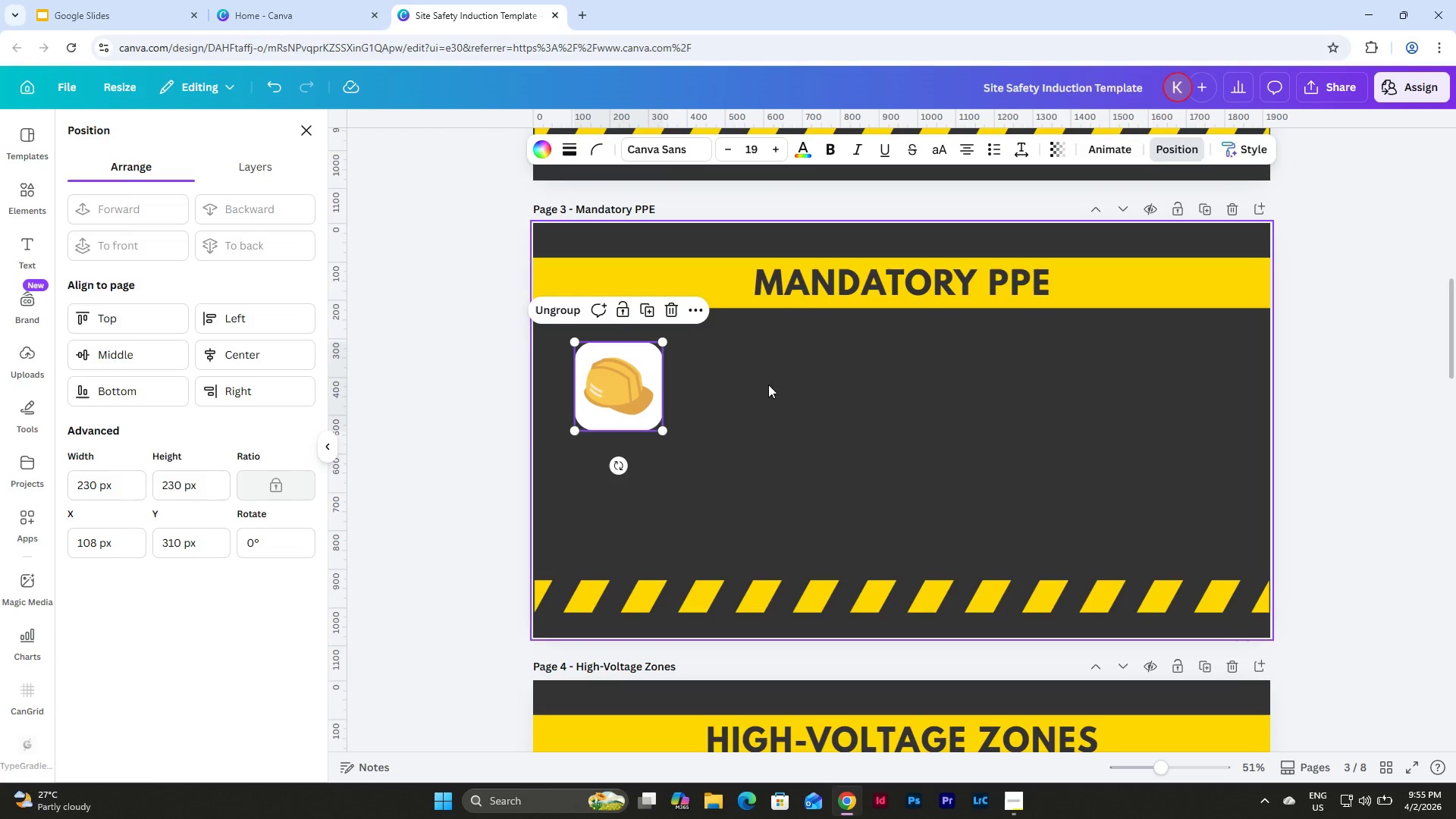 
left_click([768, 384])
 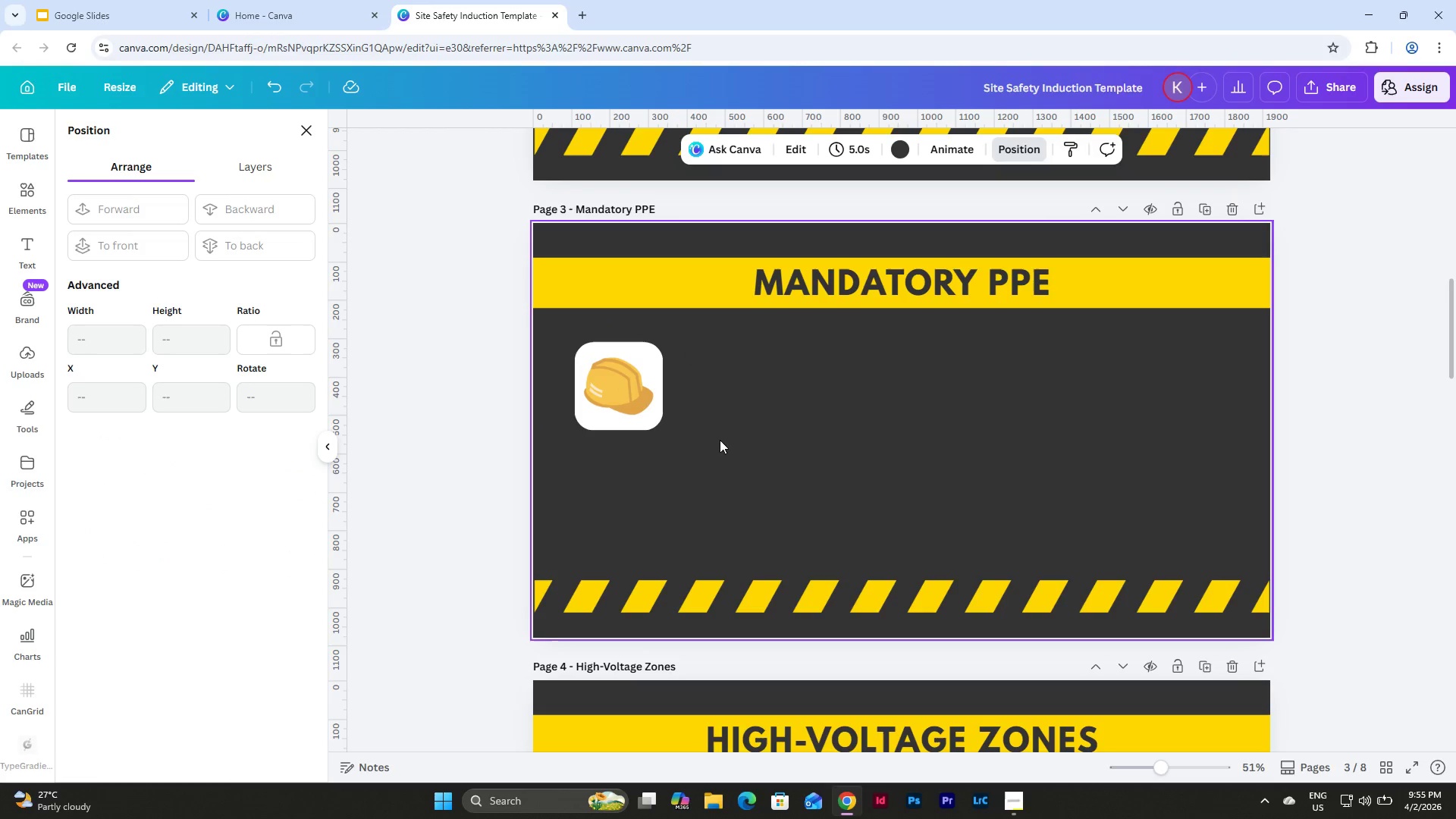 
left_click_drag(start_coordinate=[720, 442], to_coordinate=[568, 334])
 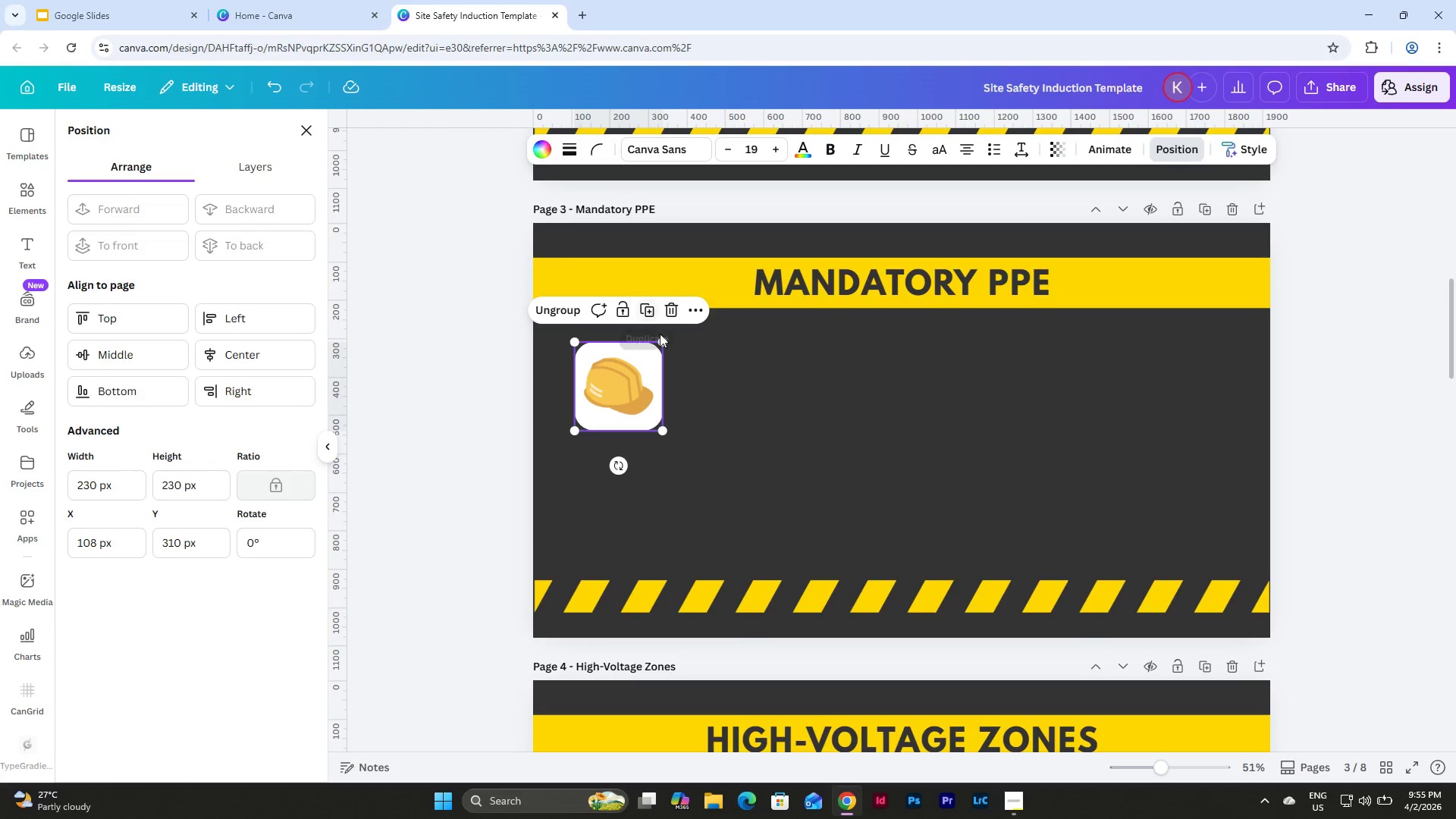 
left_click([704, 388])
 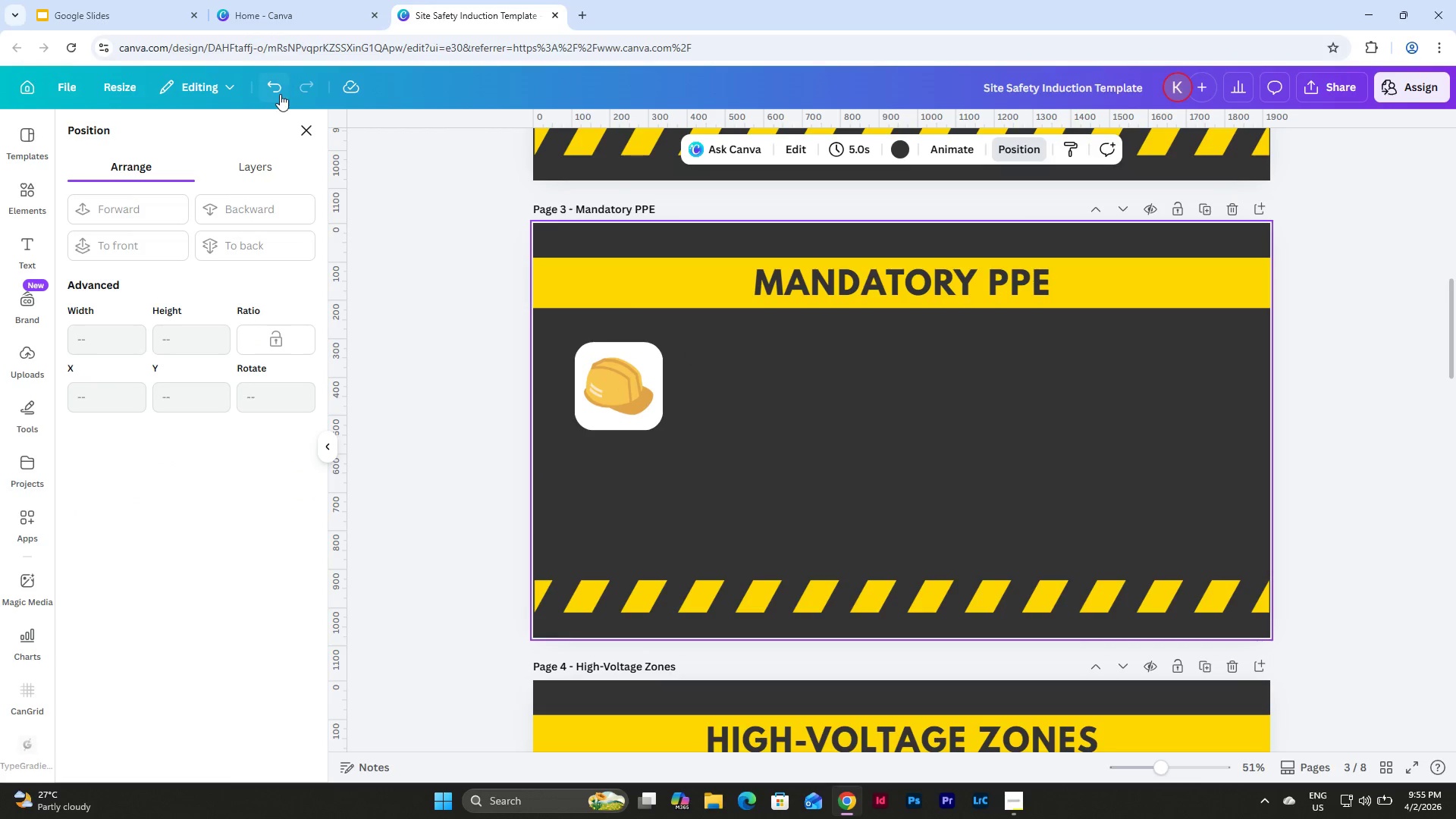 
left_click([278, 96])
 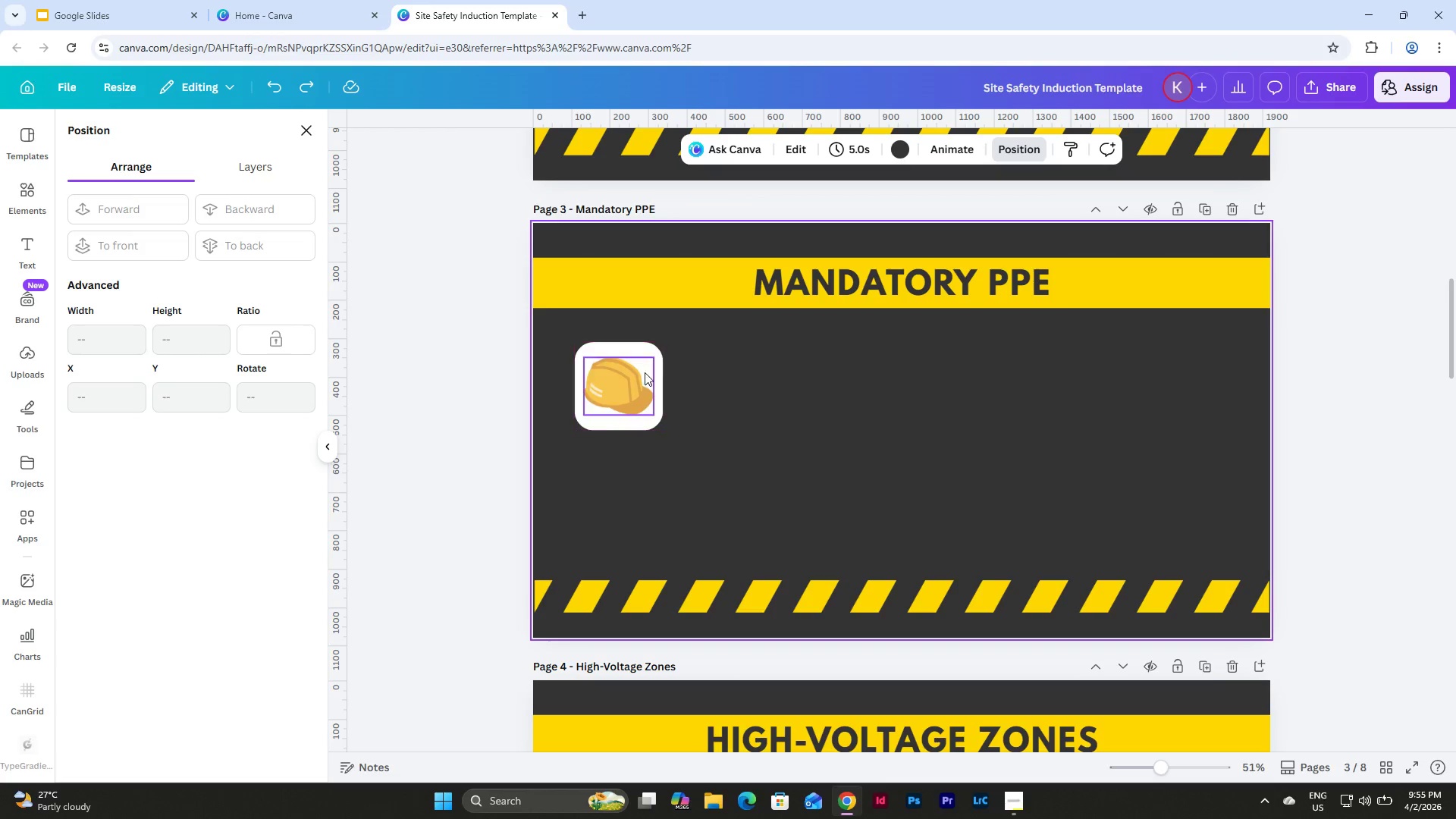 
left_click([805, 413])
 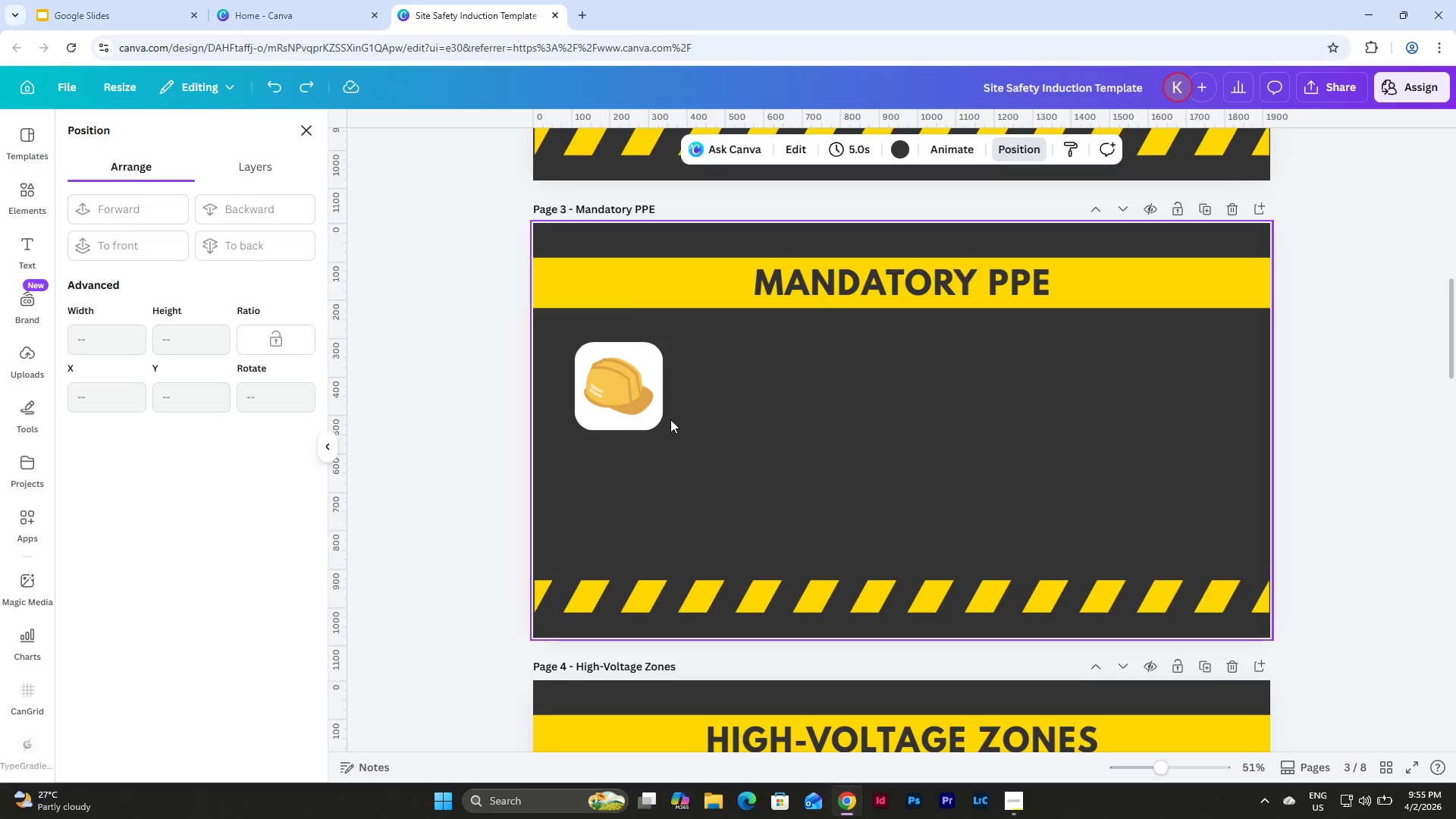 
left_click_drag(start_coordinate=[706, 448], to_coordinate=[570, 340])
 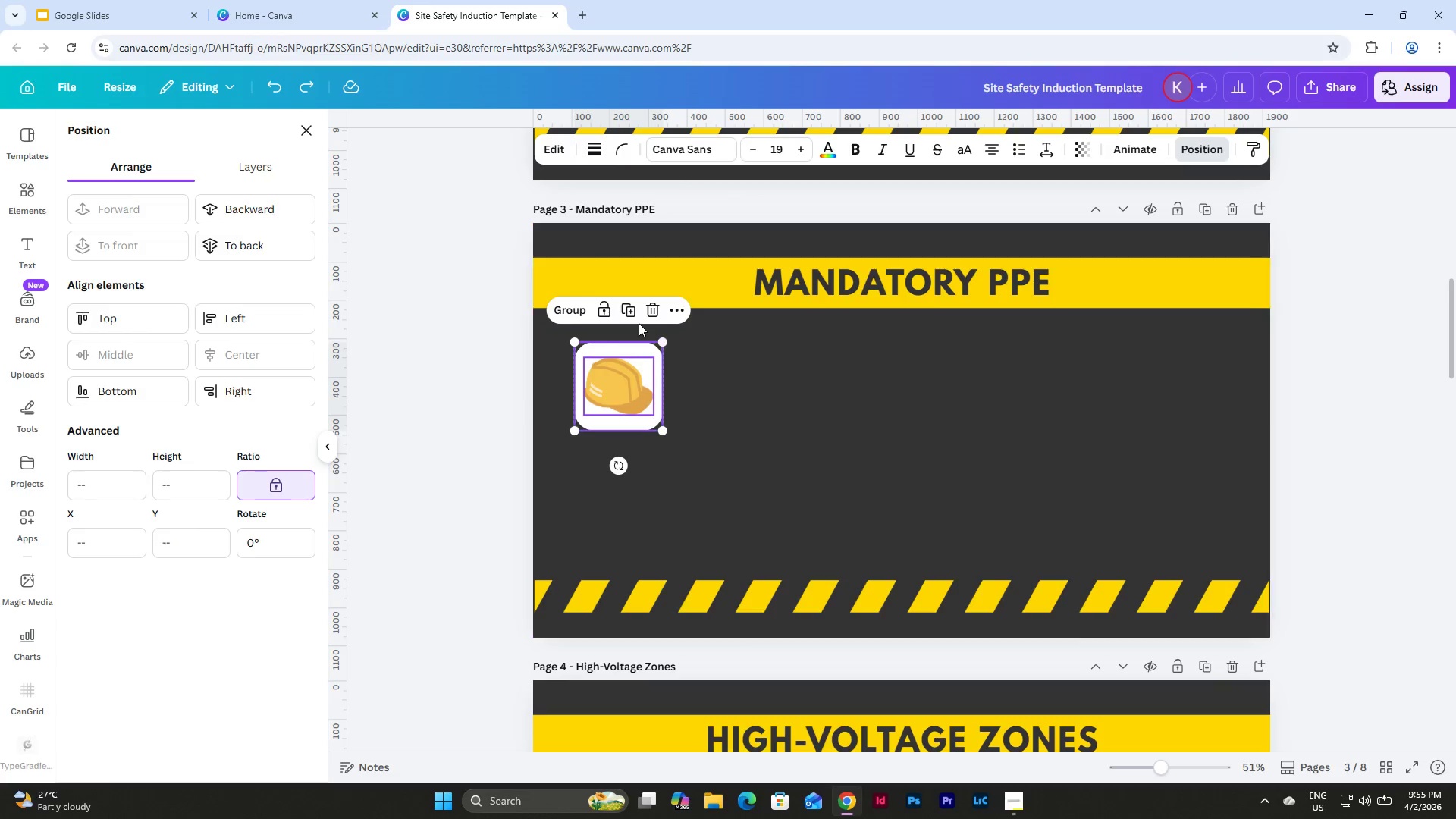 
left_click([624, 309])
 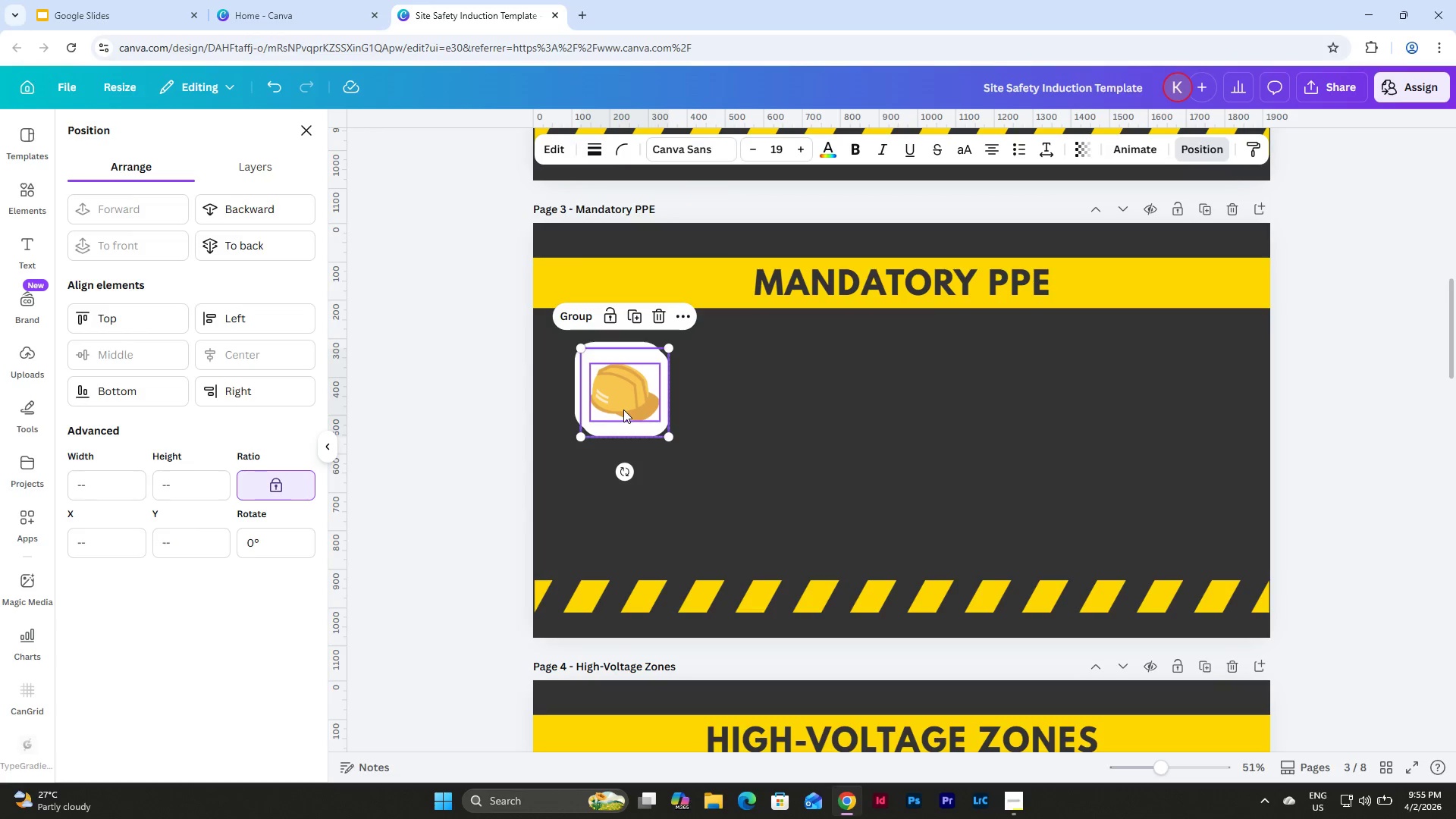 
left_click_drag(start_coordinate=[622, 410], to_coordinate=[723, 400])
 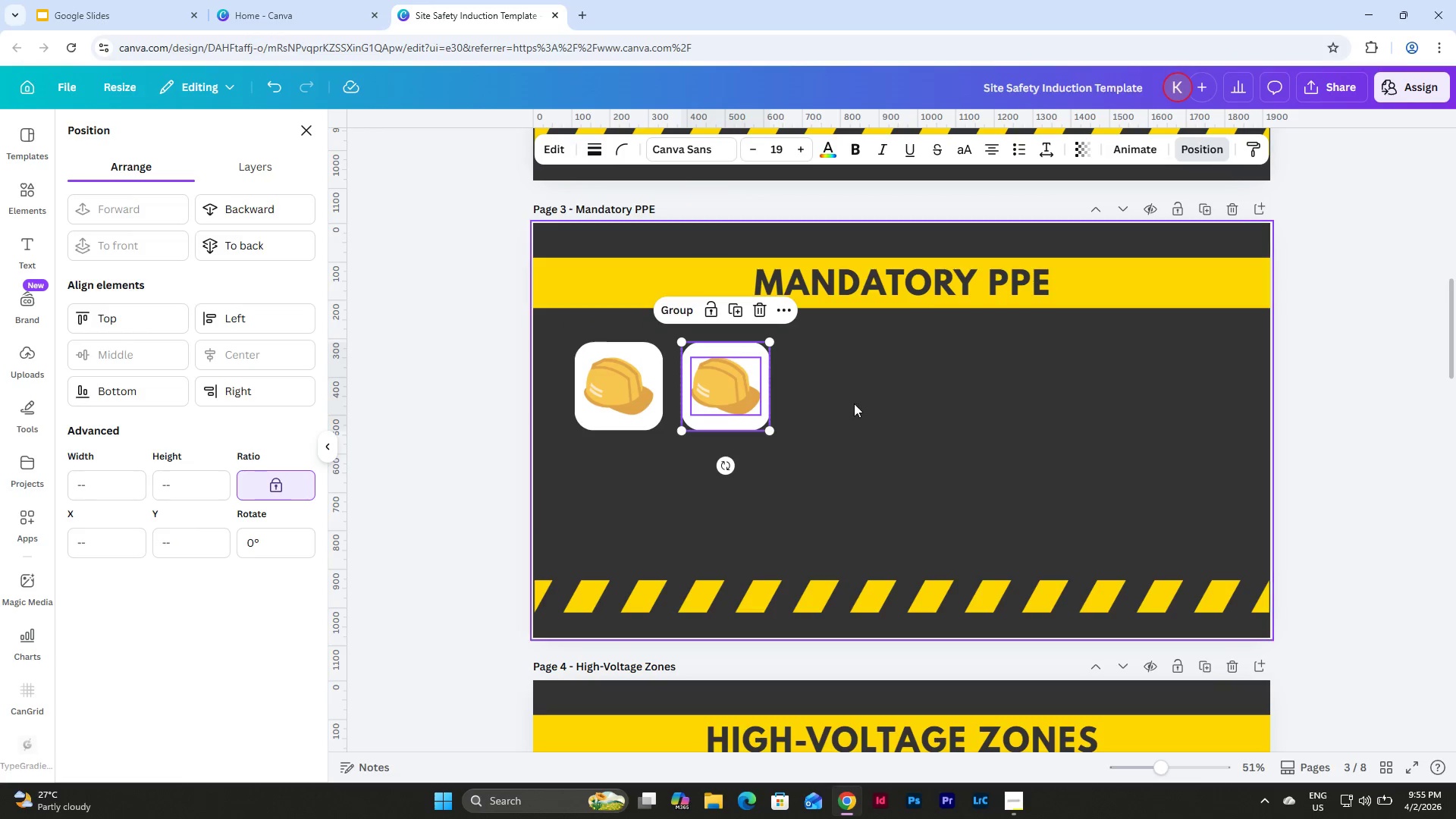 
left_click([855, 403])
 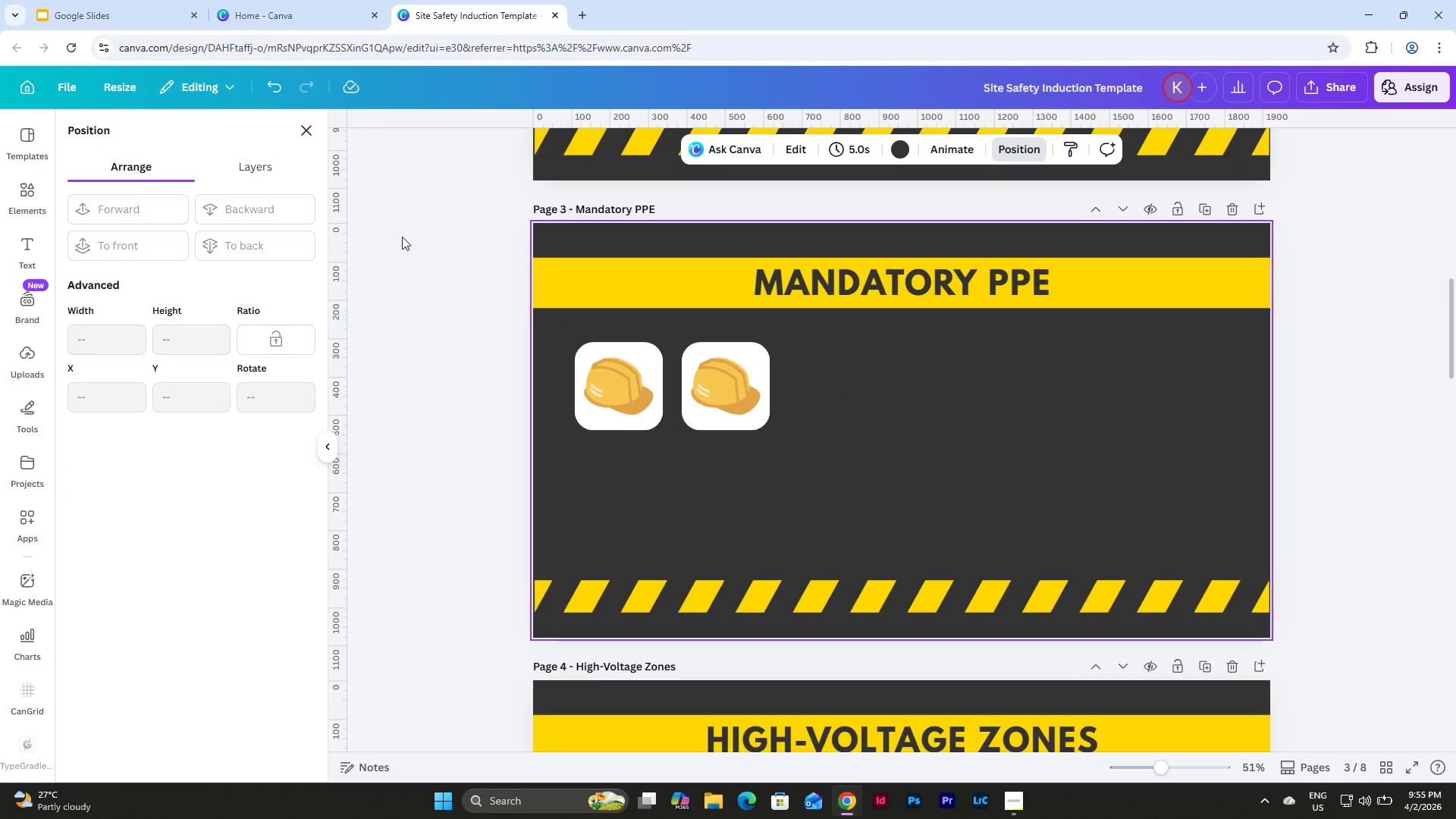 
left_click([30, 176])
 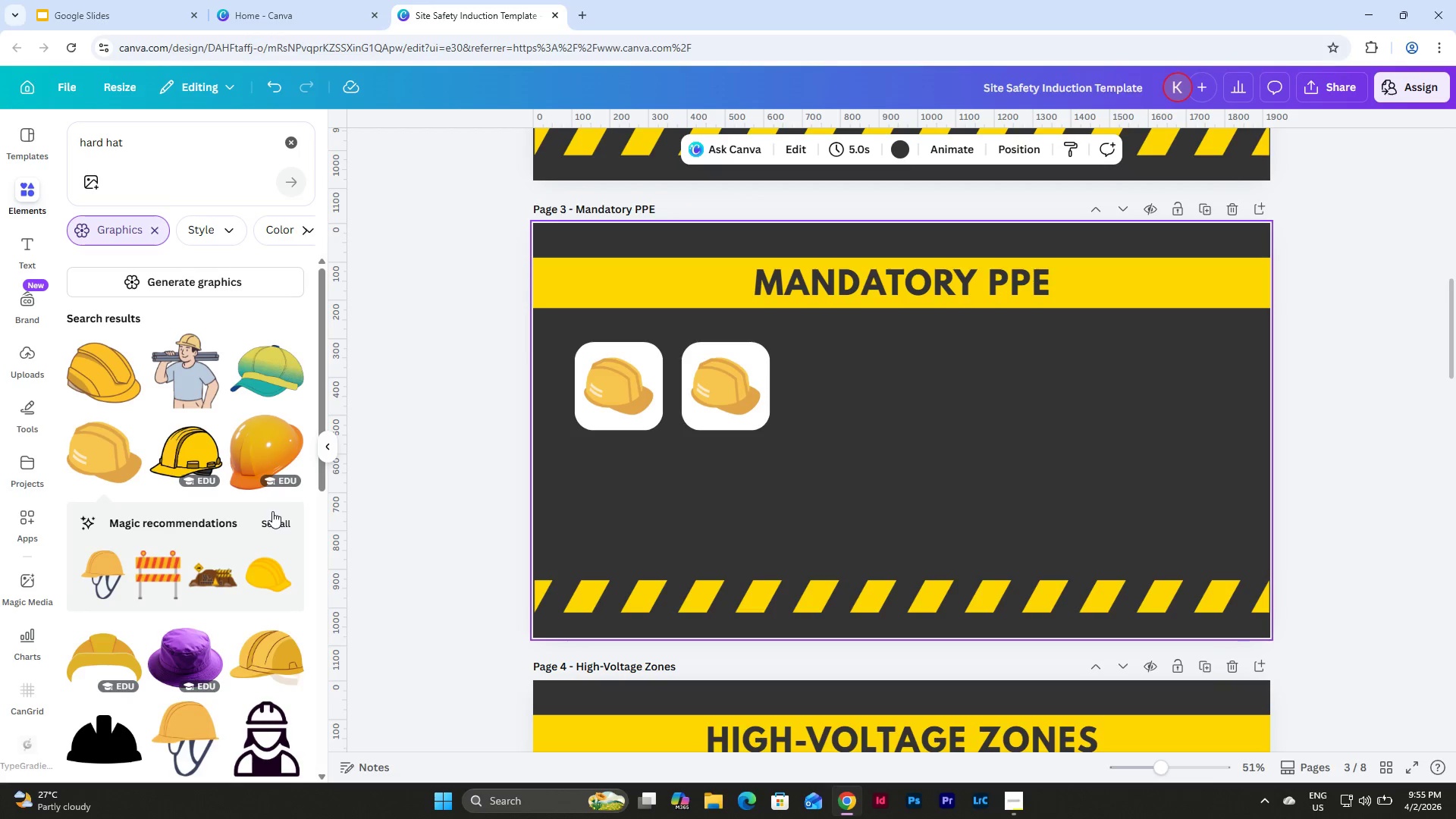 
mouse_move([253, 253])
 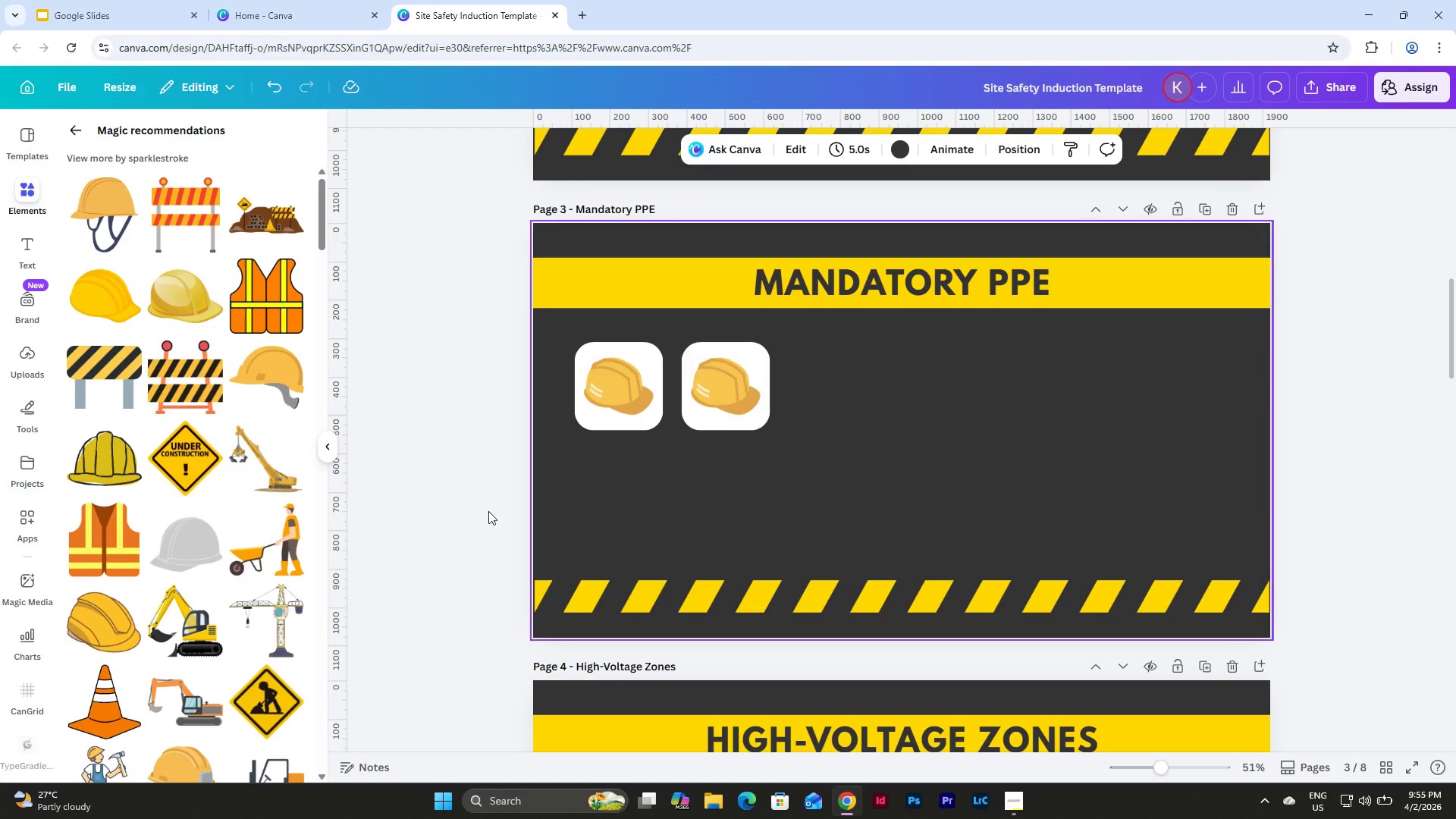 
left_click([112, 530])
 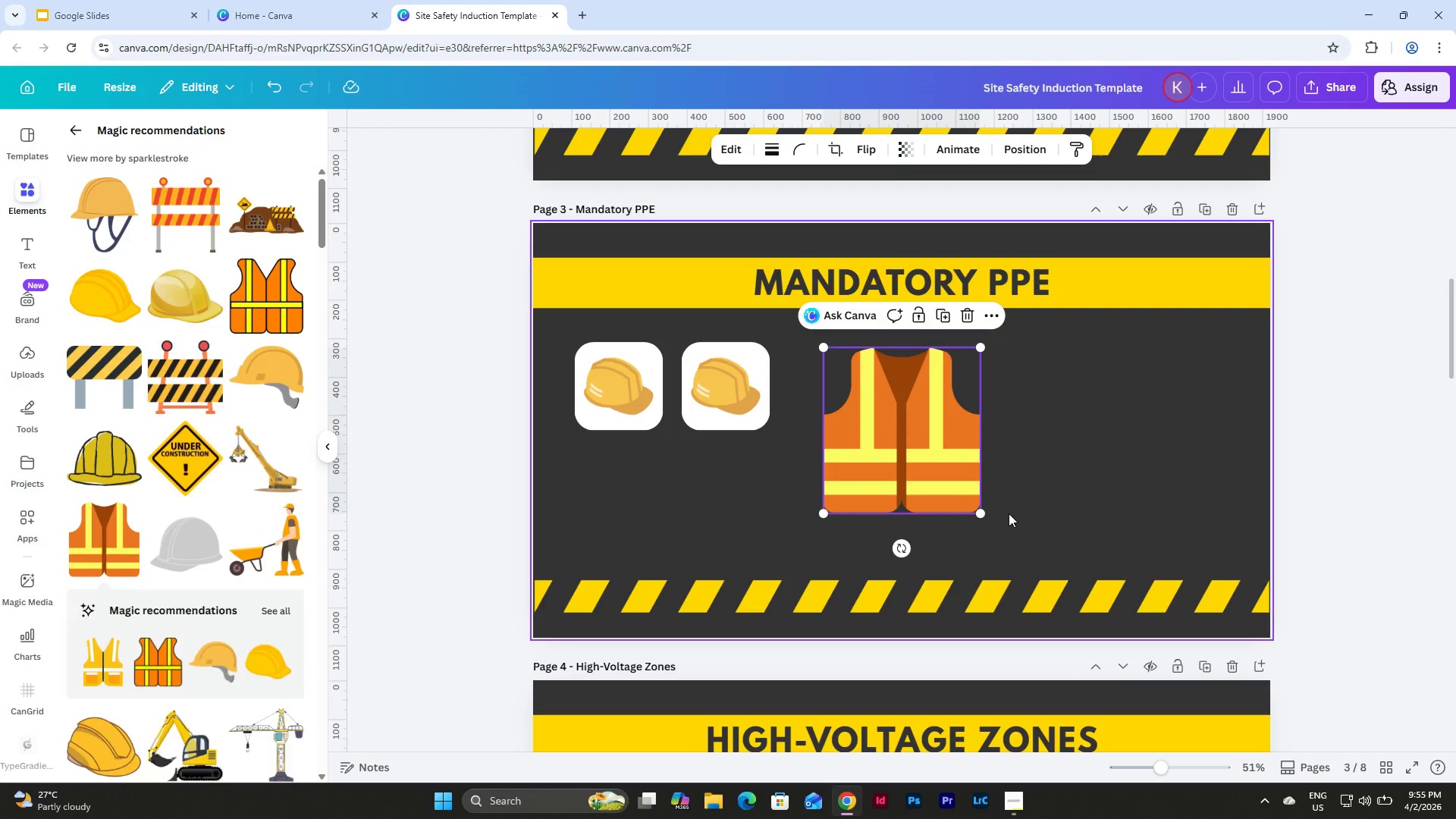 
left_click_drag(start_coordinate=[981, 510], to_coordinate=[898, 403])
 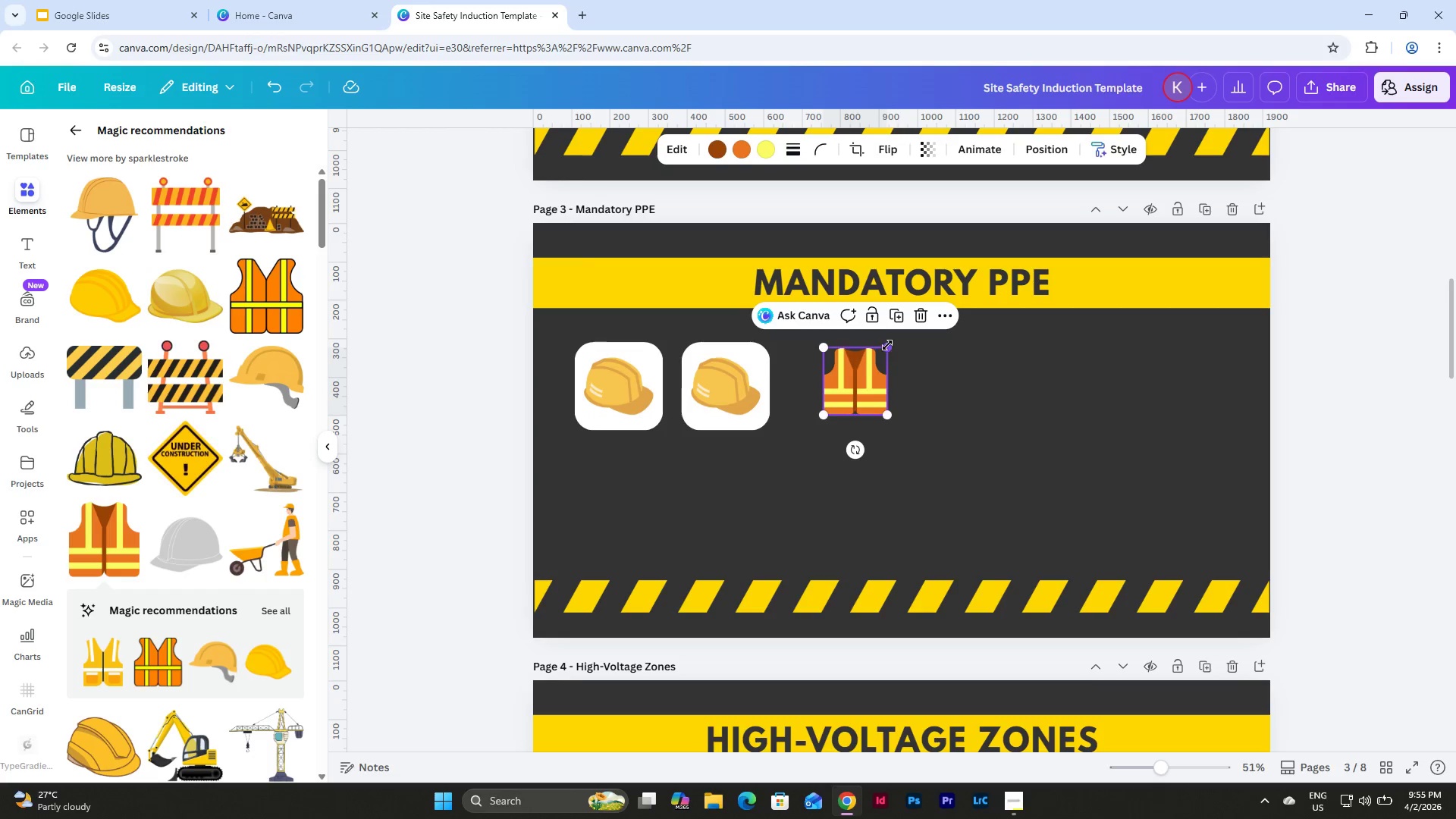 
left_click_drag(start_coordinate=[883, 344], to_coordinate=[875, 351])
 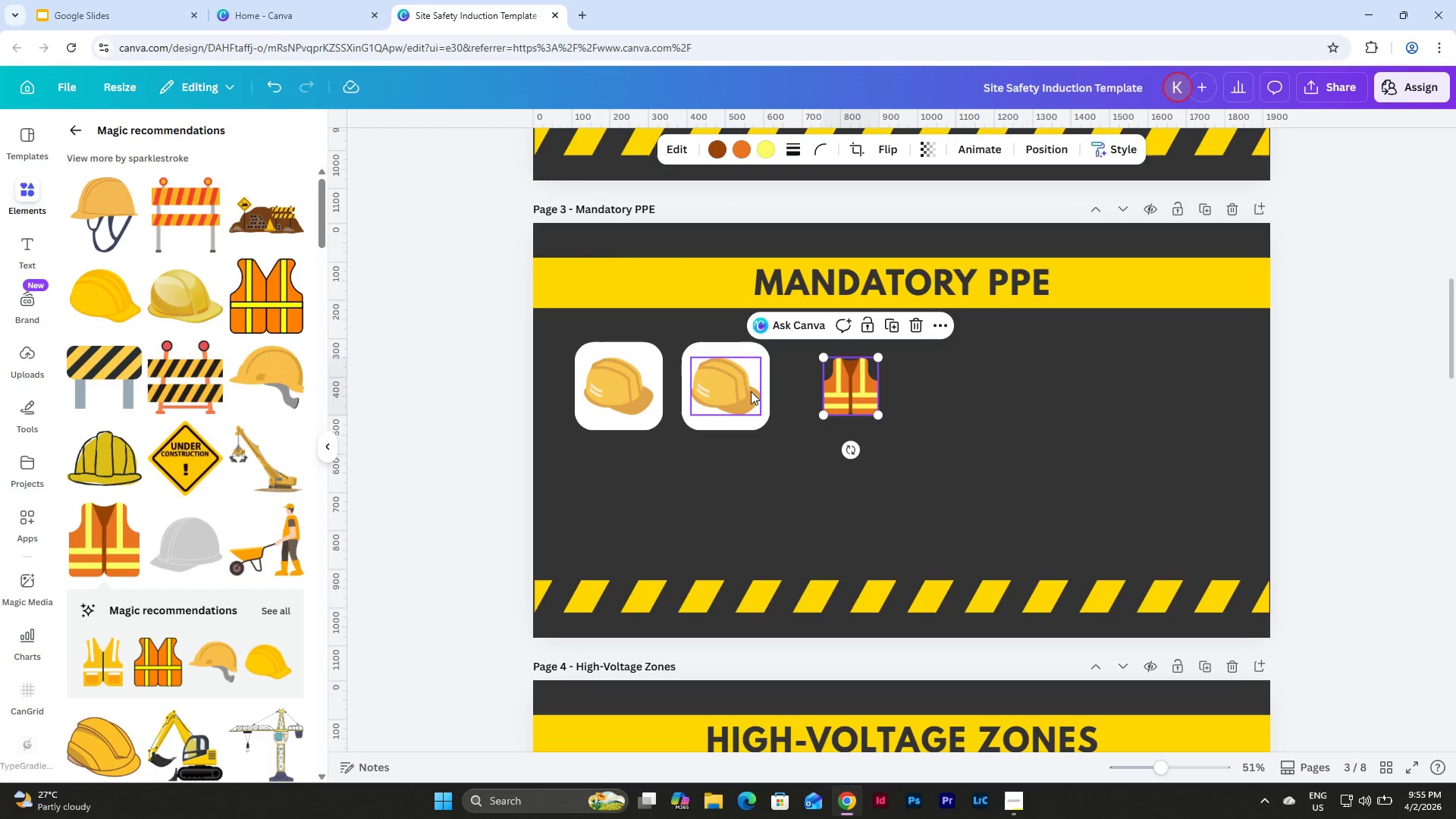 
left_click([720, 379])
 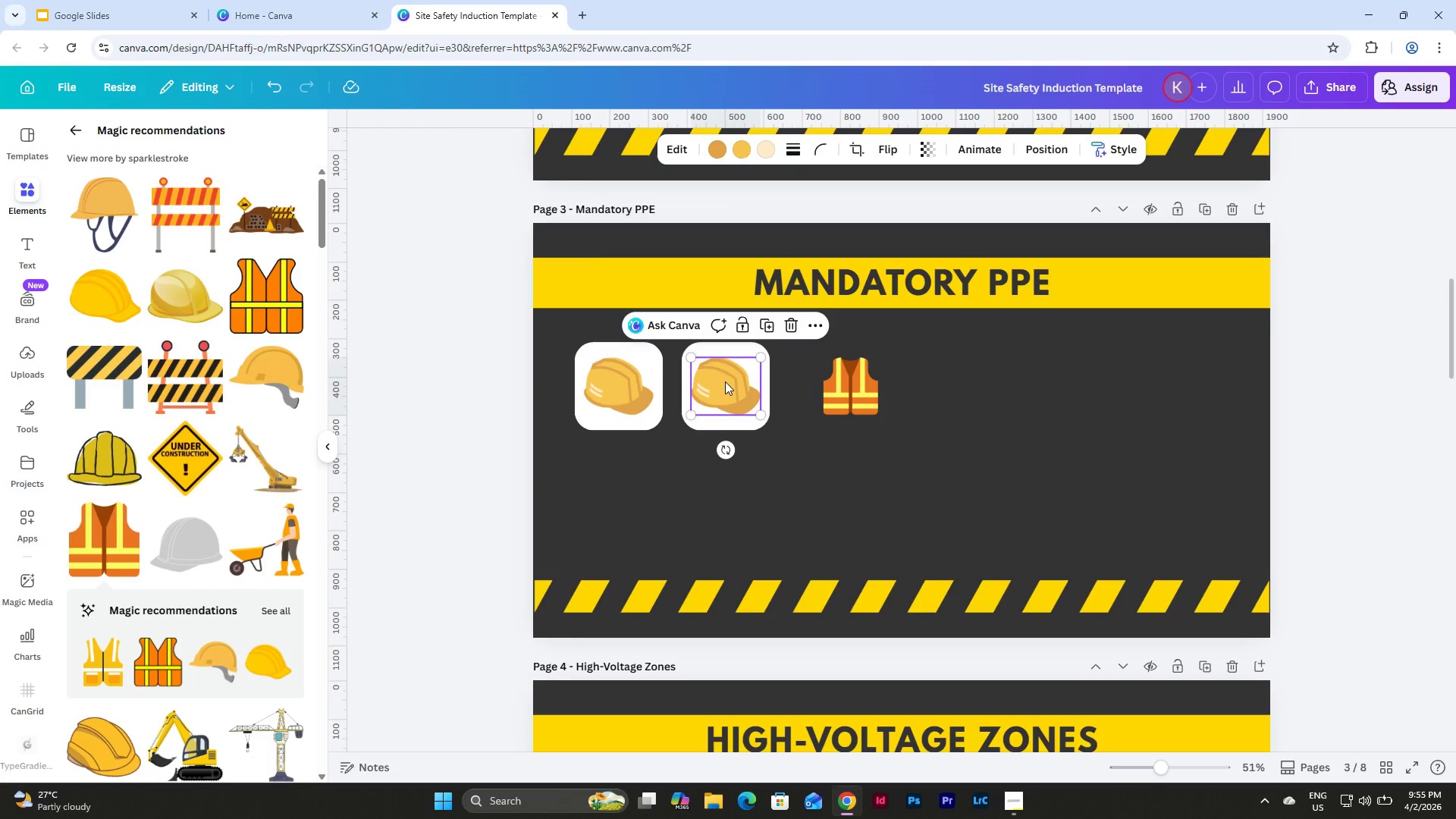 
left_click_drag(start_coordinate=[725, 381], to_coordinate=[861, 517])
 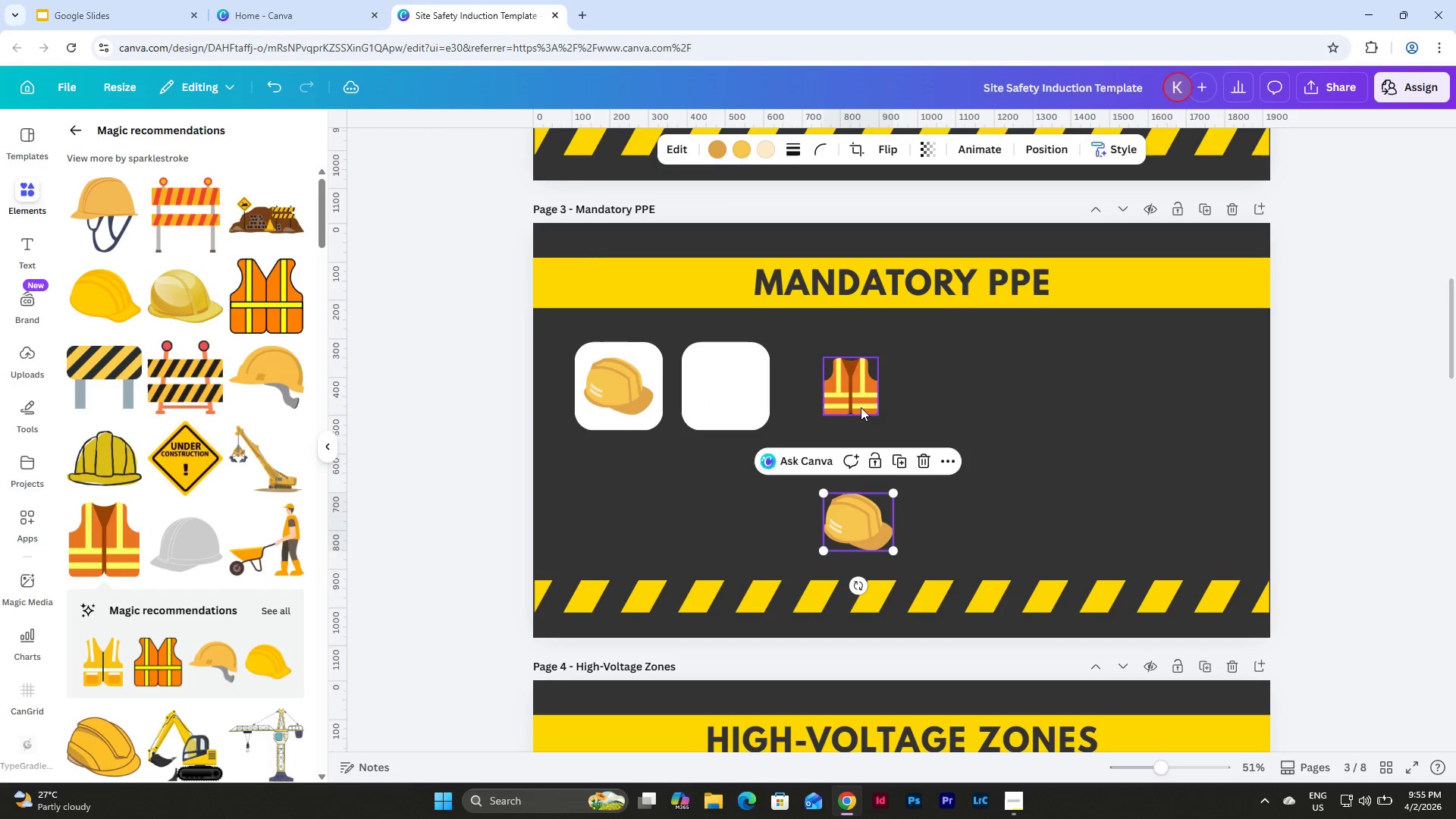 
left_click([861, 397])
 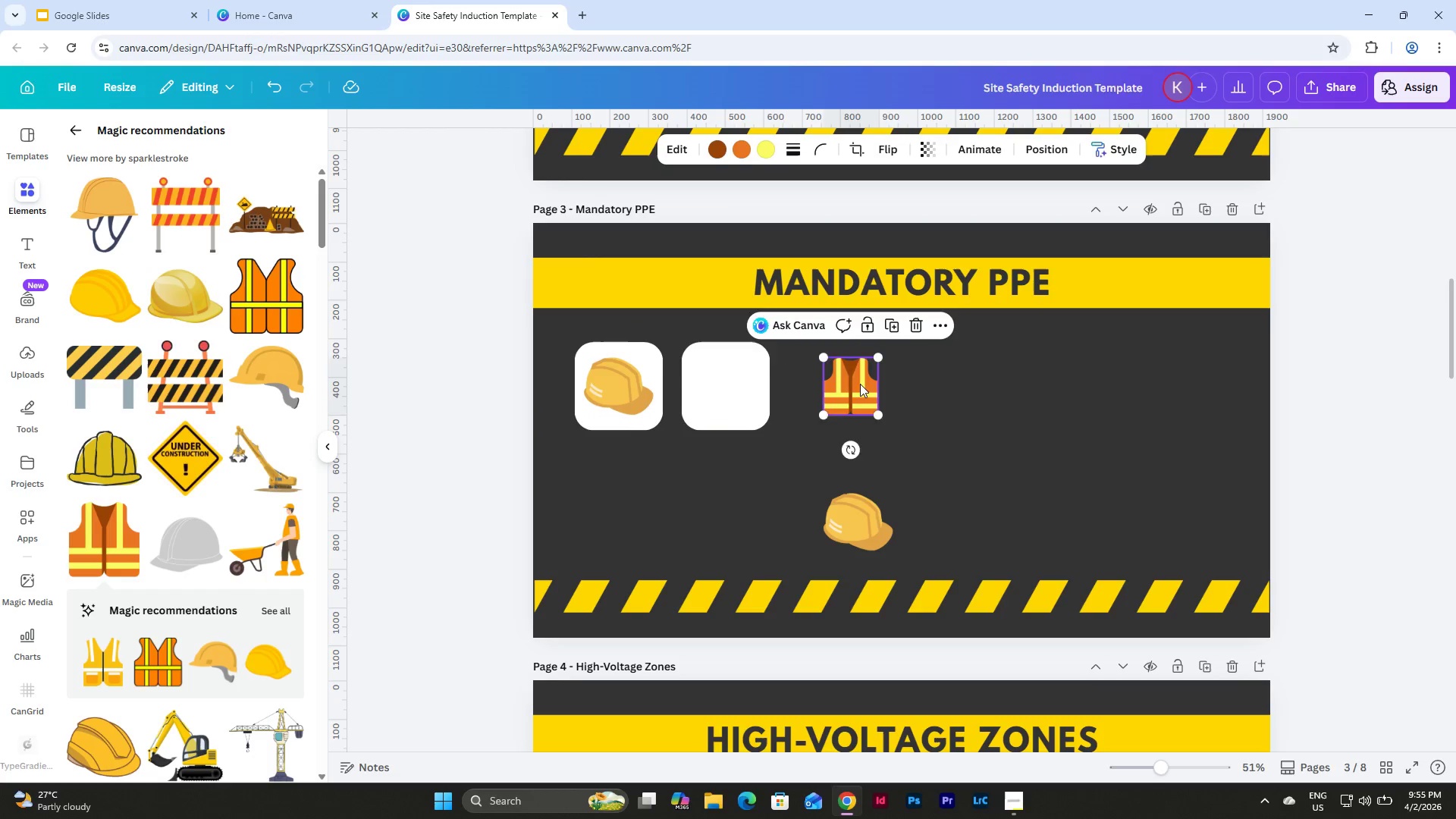 
left_click_drag(start_coordinate=[860, 384], to_coordinate=[739, 385])
 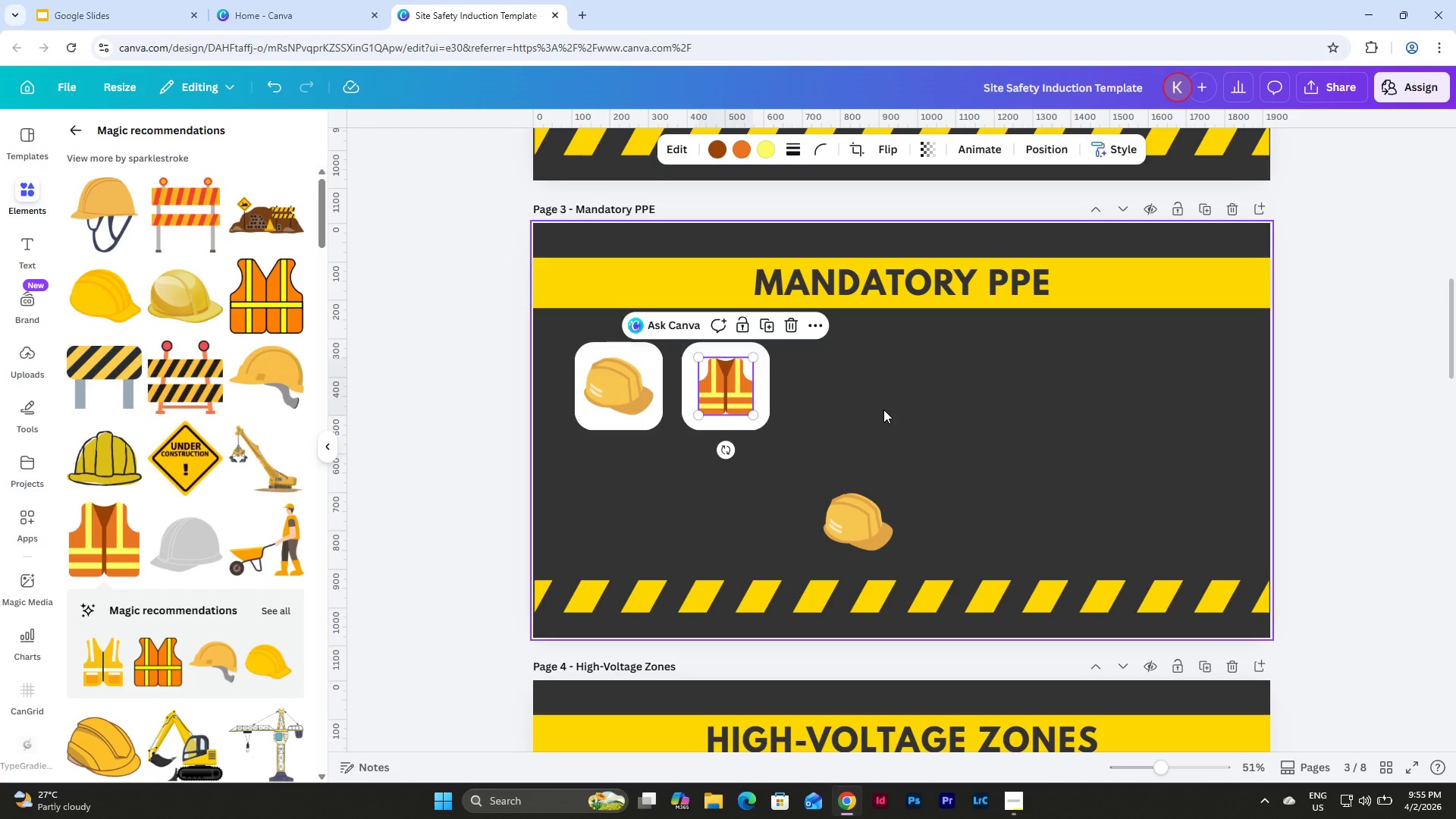 
left_click([883, 410])
 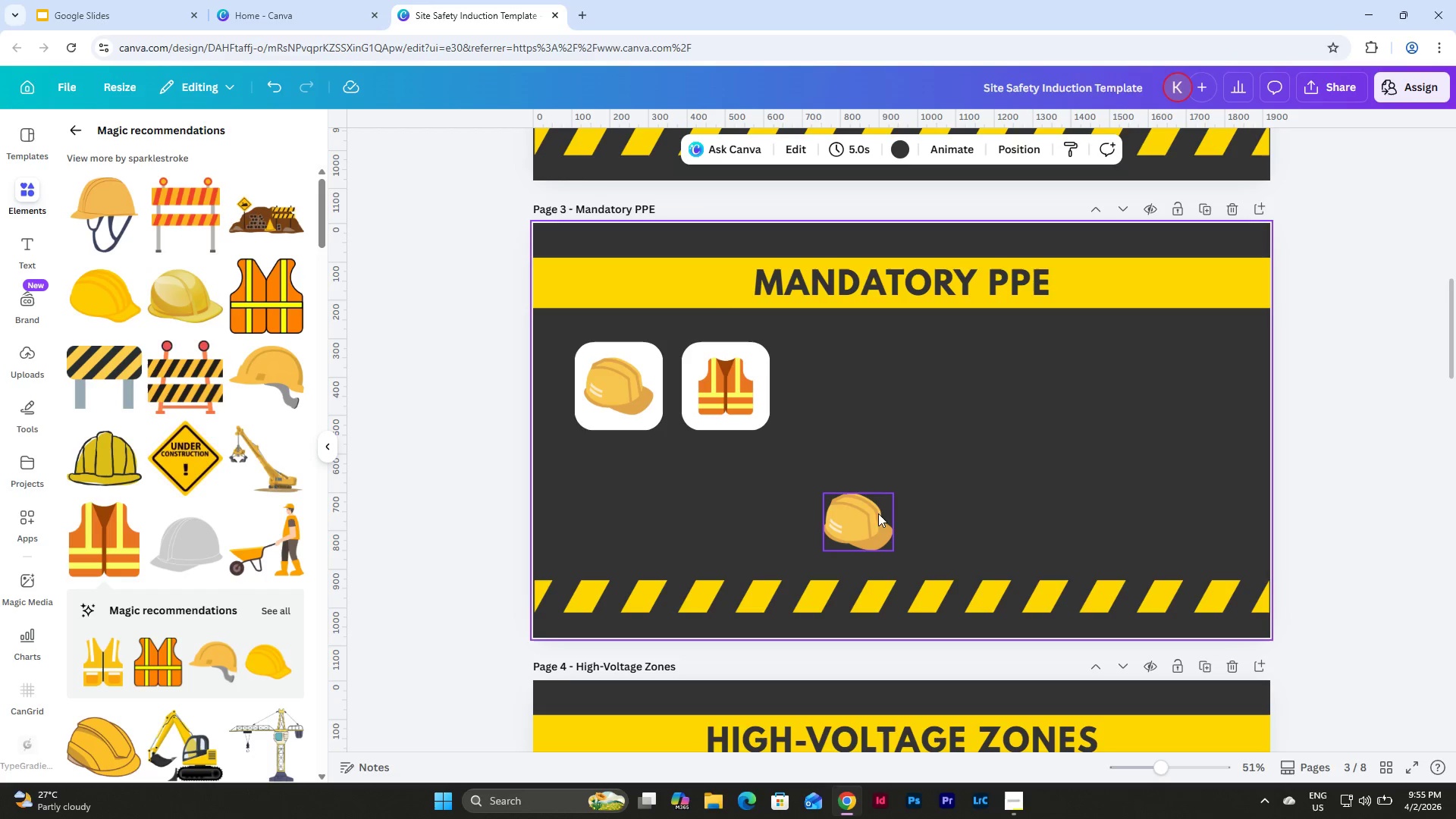 
left_click([869, 519])
 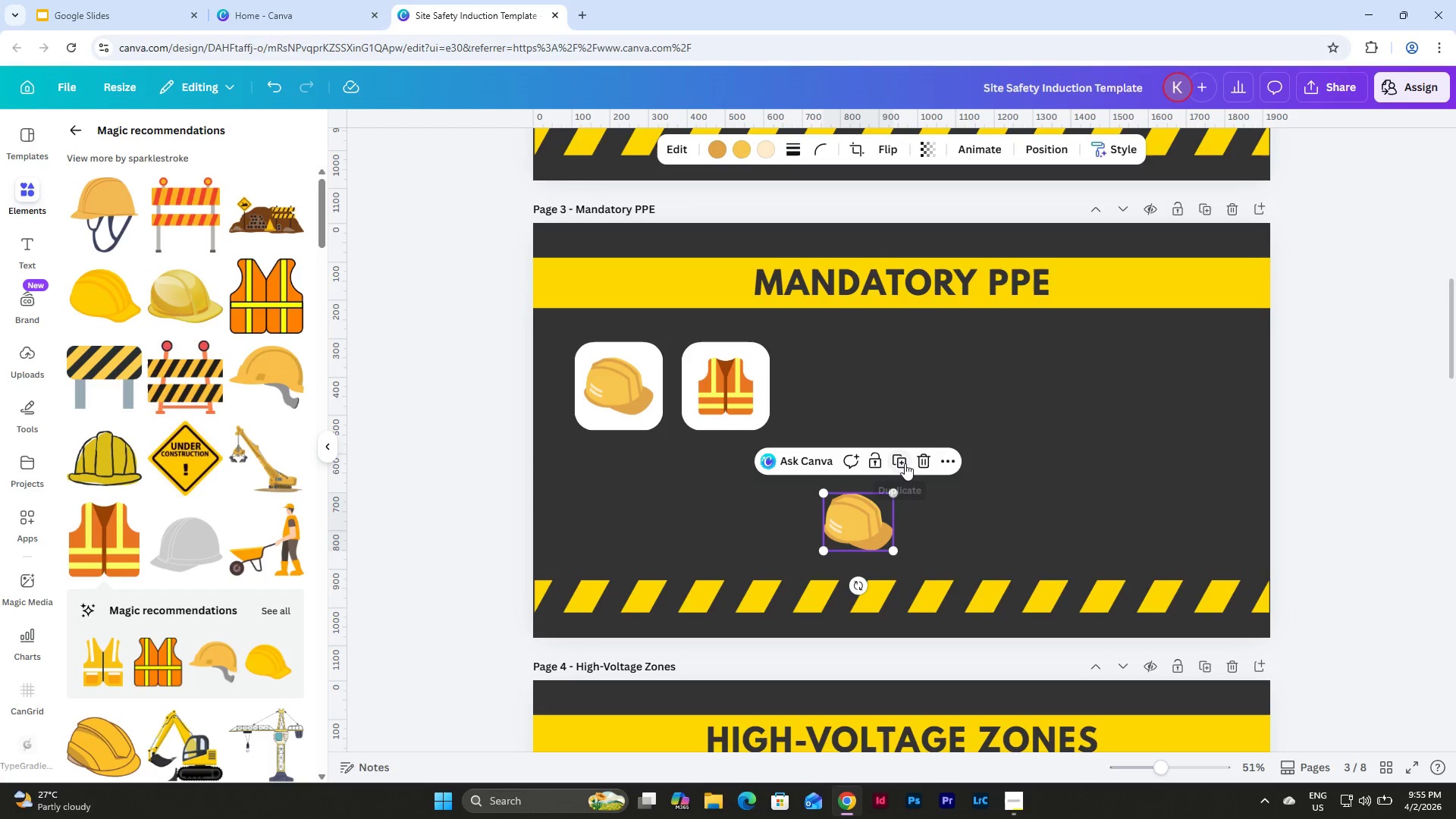 
left_click([918, 461])
 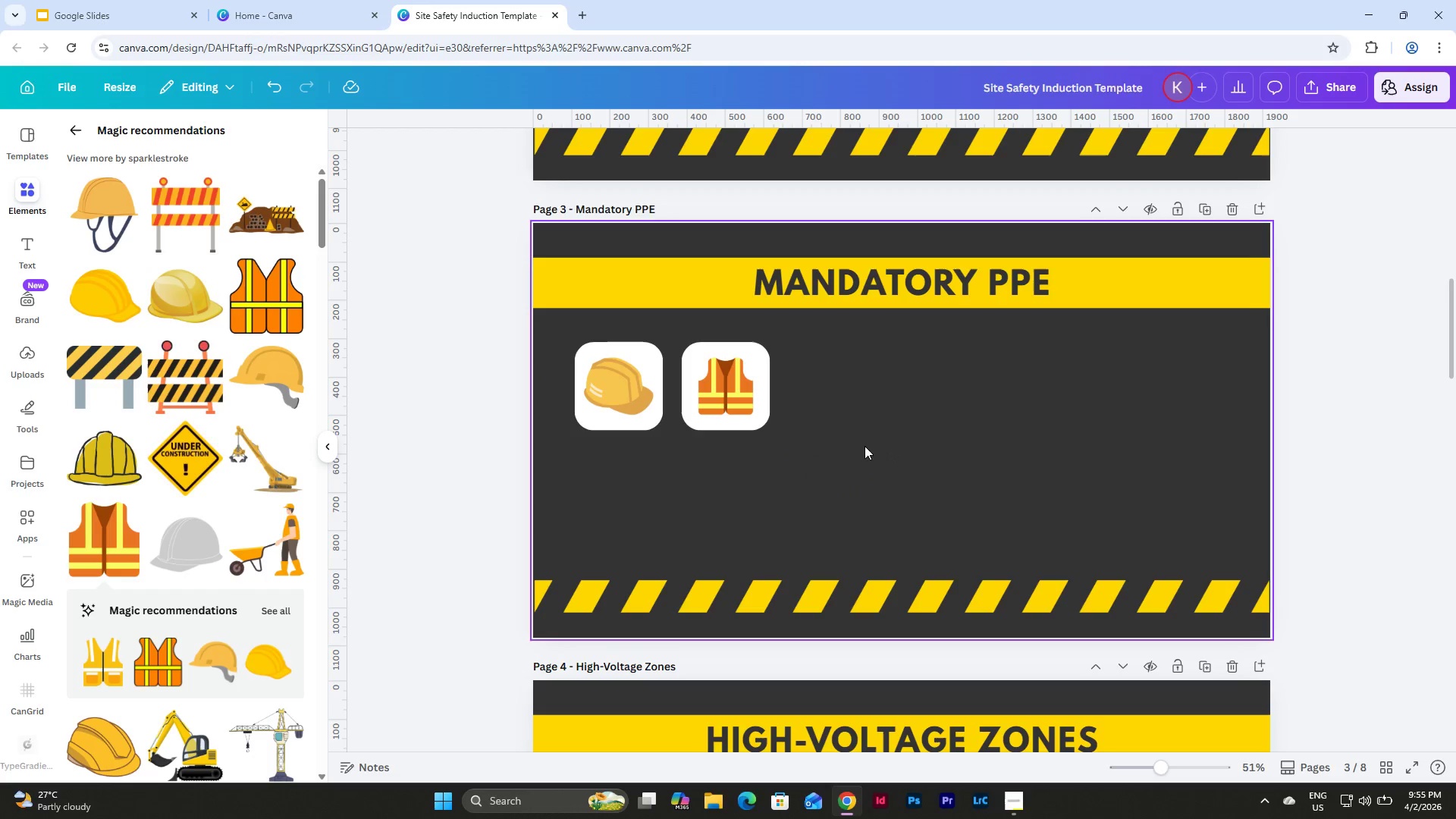 
left_click_drag(start_coordinate=[855, 445], to_coordinate=[707, 334])
 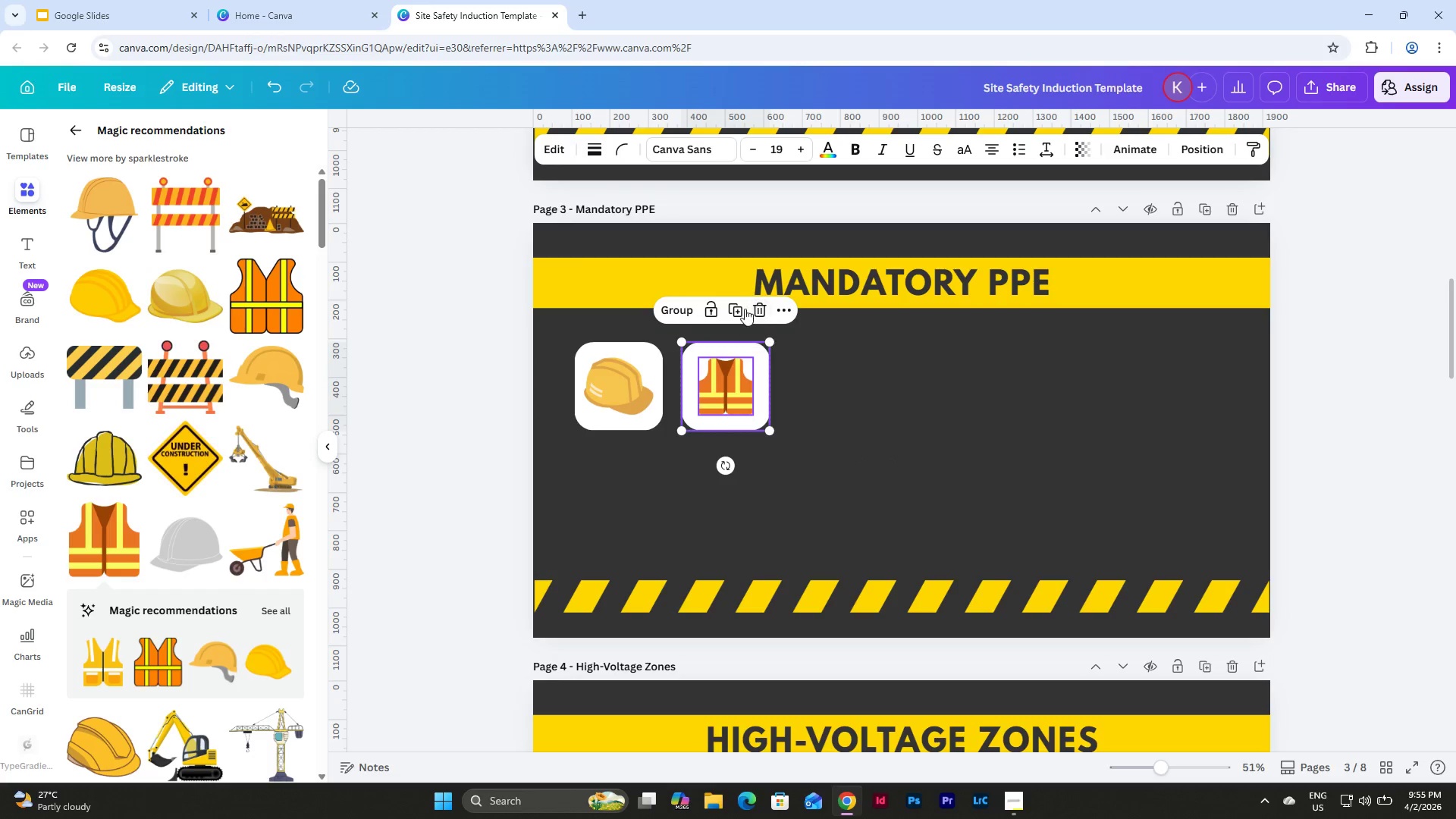 
left_click([744, 309])
 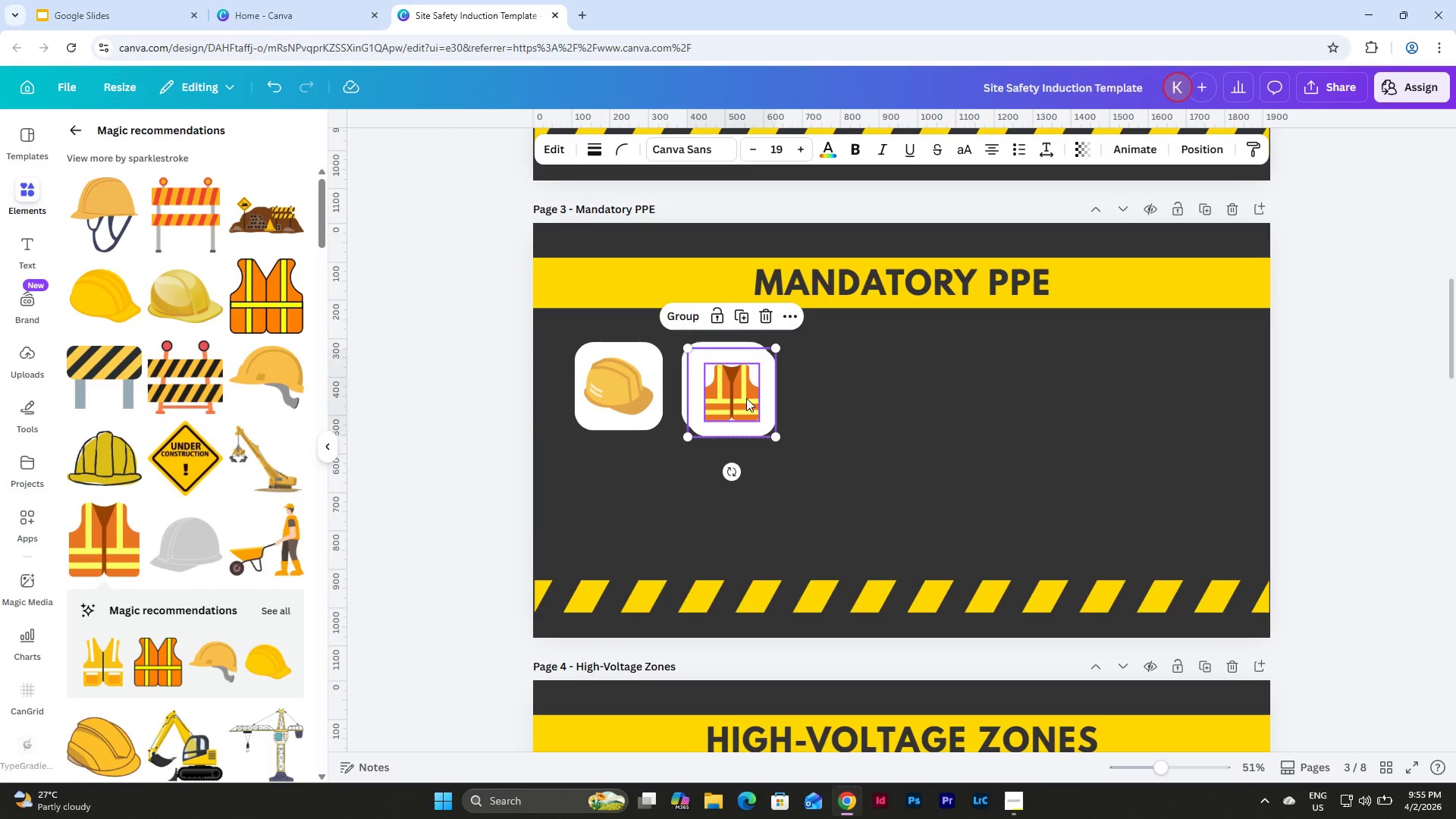 
left_click_drag(start_coordinate=[742, 400], to_coordinate=[854, 396])
 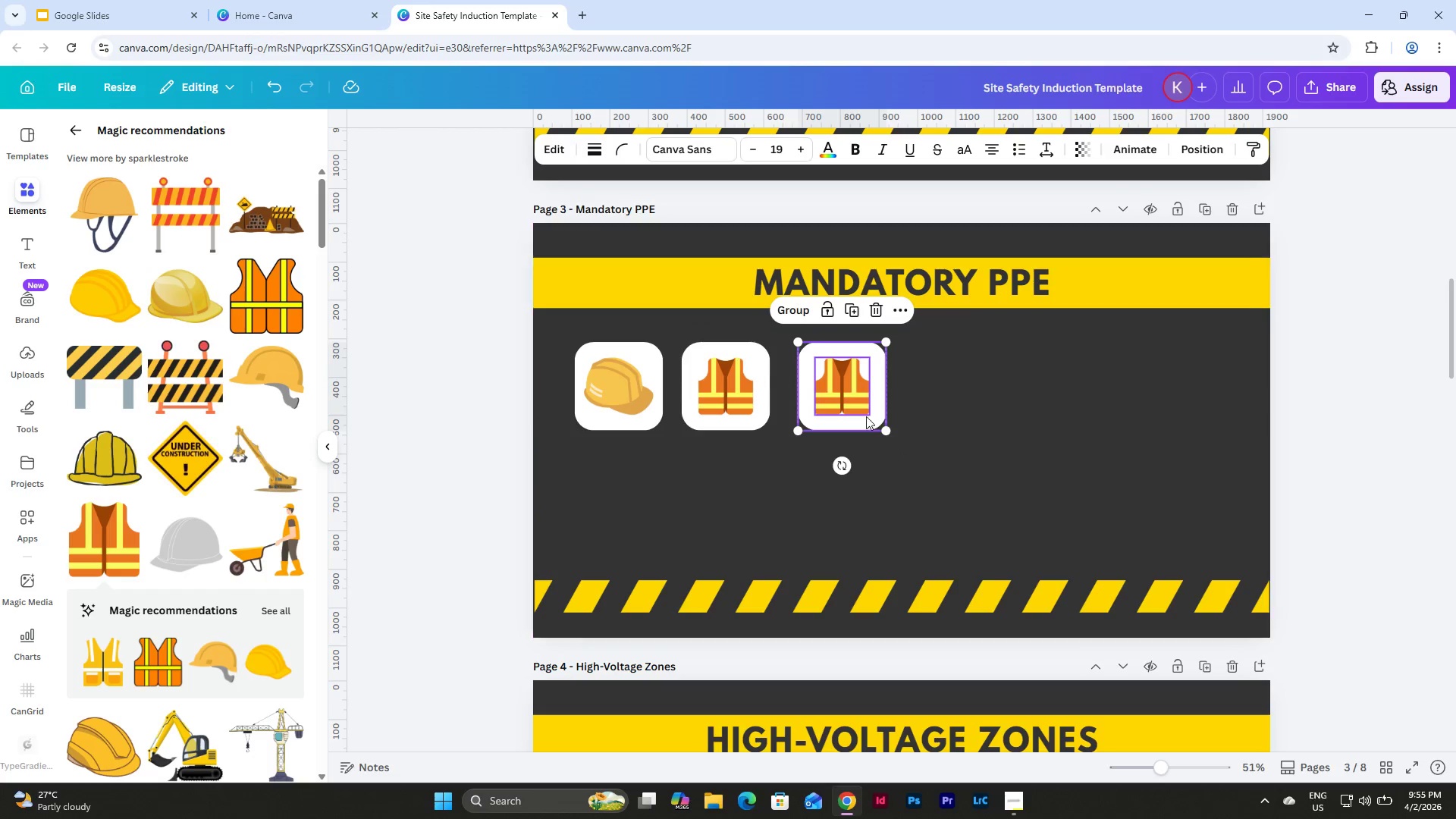 
left_click_drag(start_coordinate=[930, 464], to_coordinate=[790, 381])
 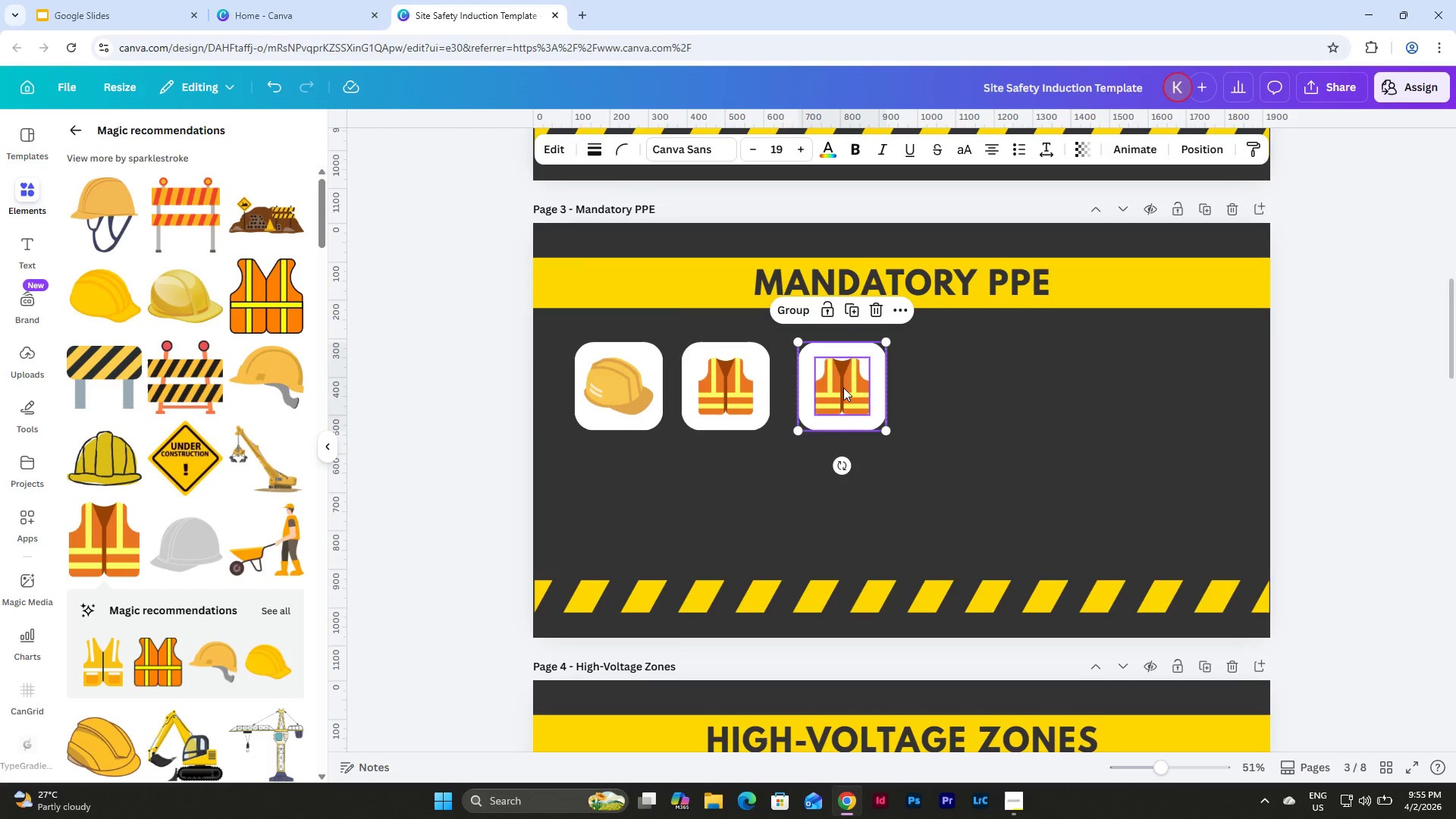 
left_click_drag(start_coordinate=[843, 388], to_coordinate=[837, 388])
 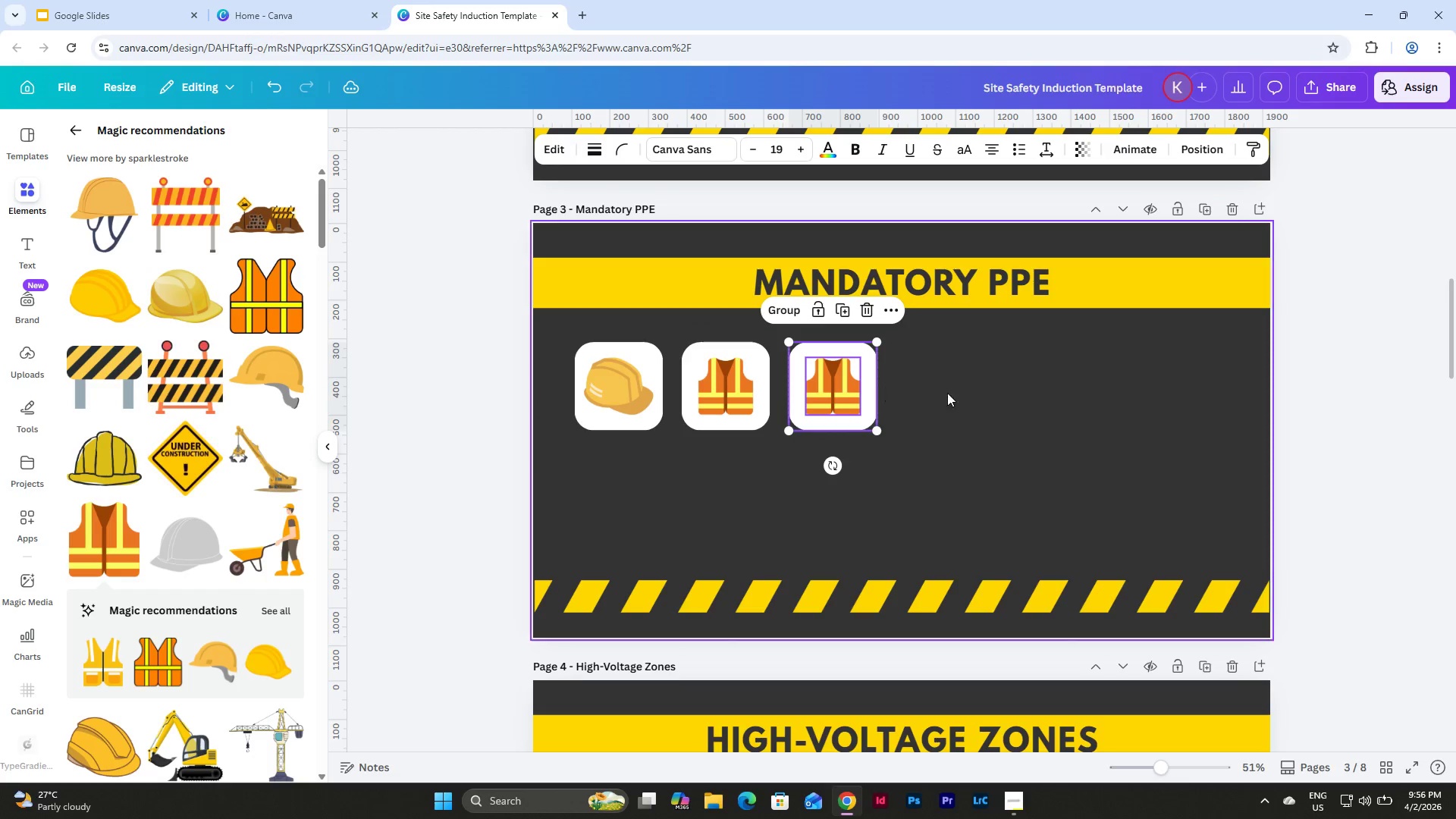 
left_click([972, 394])
 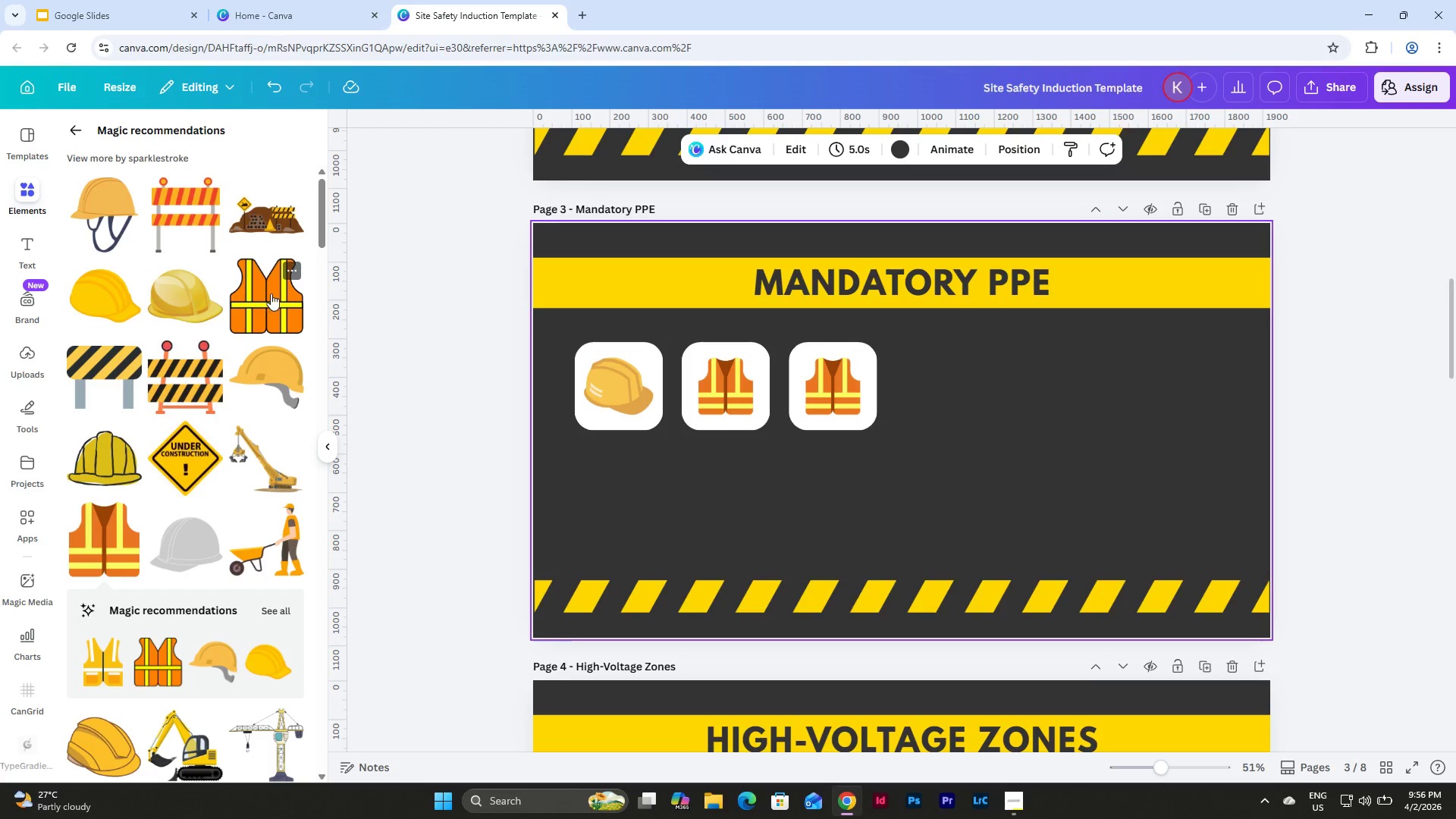 
wait(5.25)
 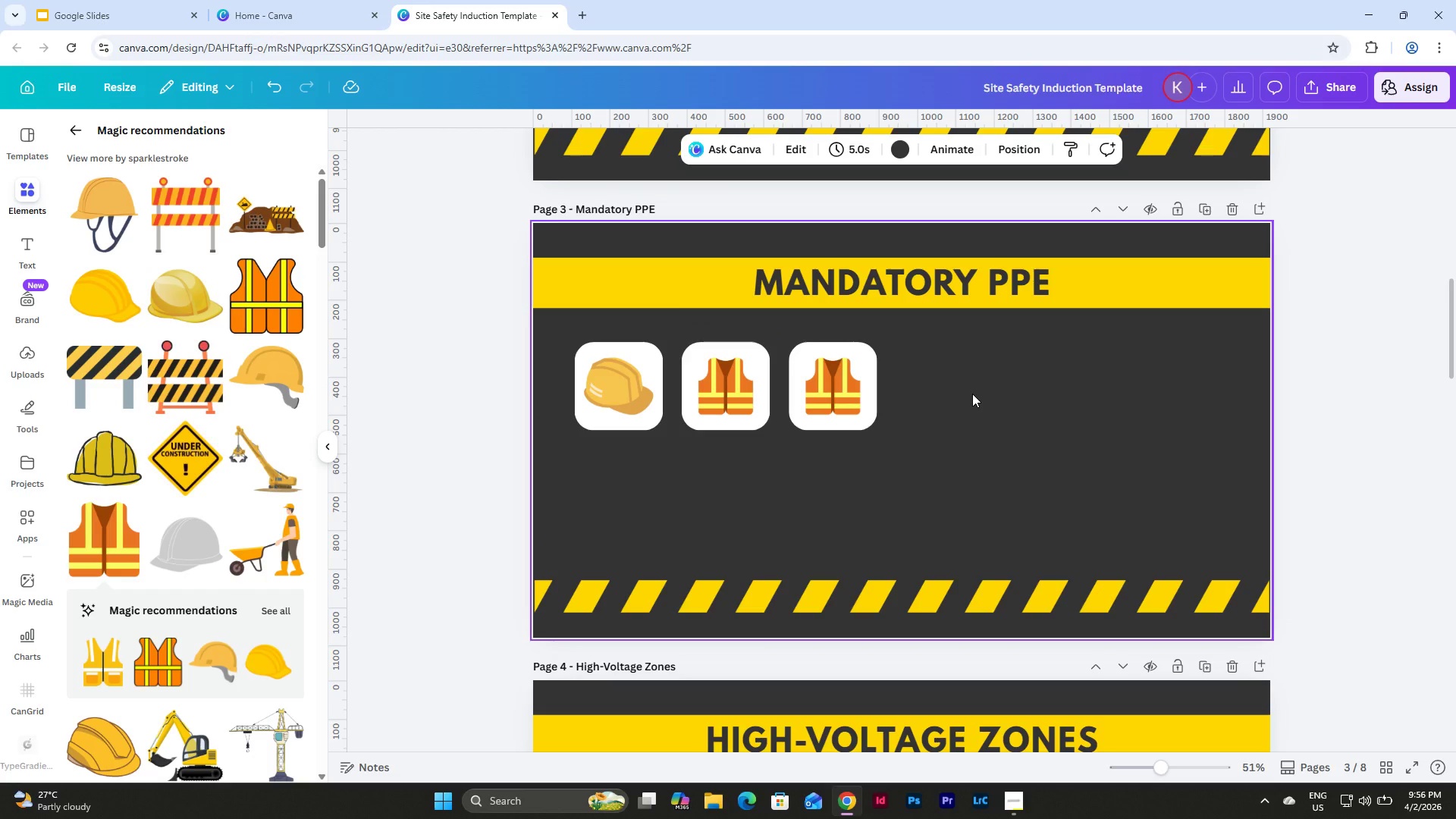 
scroll: coordinate [265, 358], scroll_direction: down, amount: 4.0
 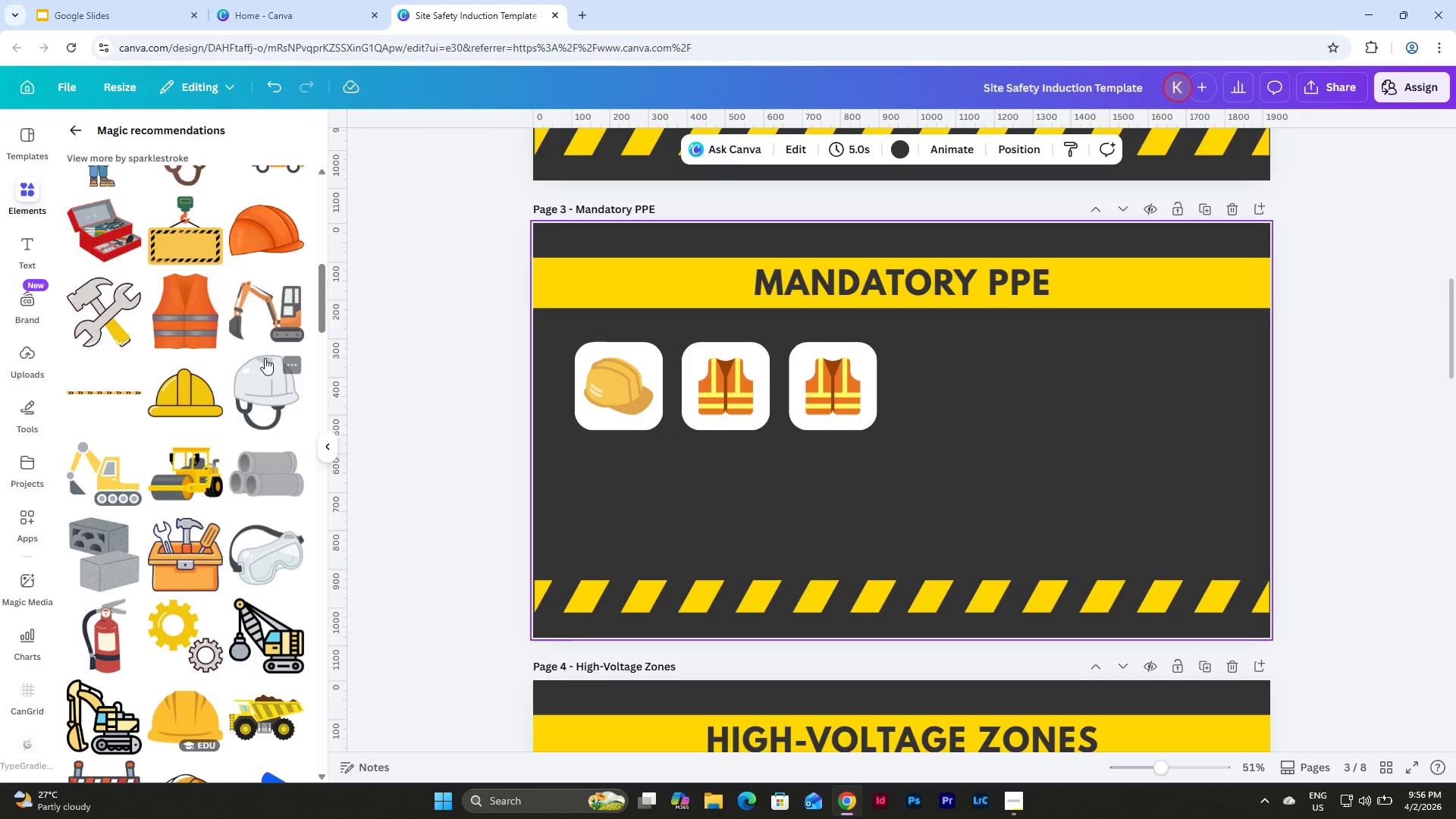 
mouse_move([266, 461])
 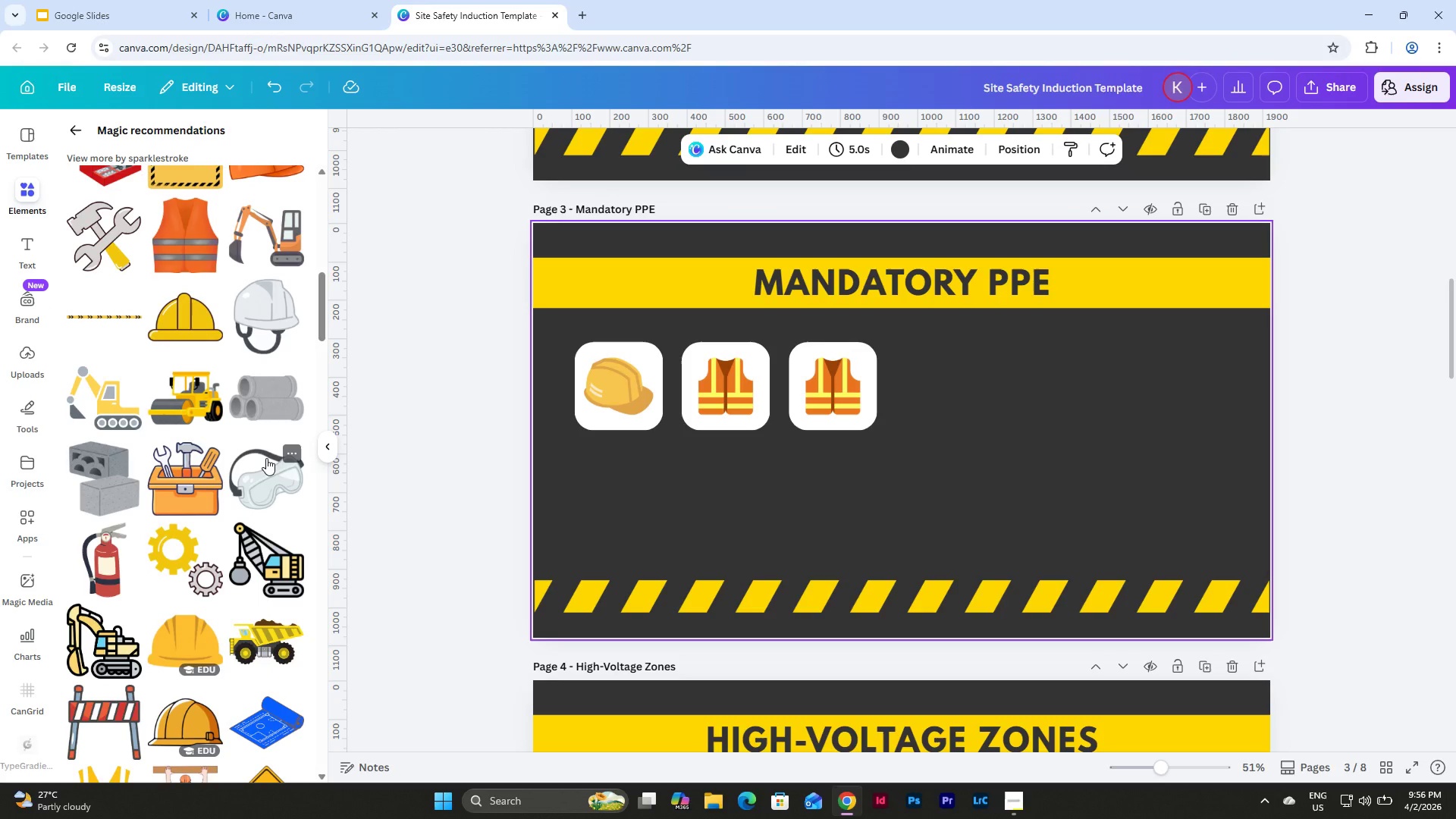 
left_click([266, 458])
 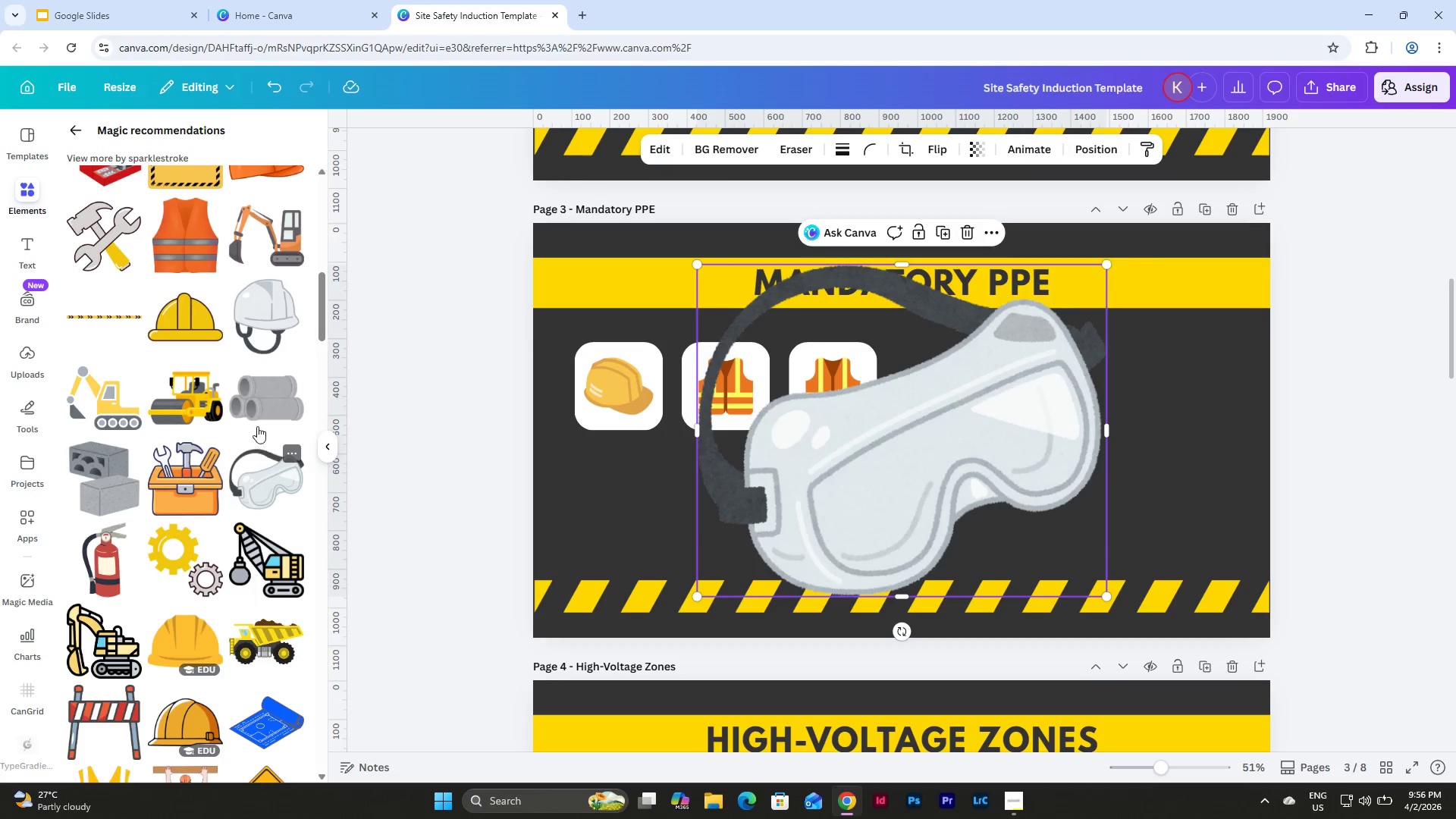 
mouse_move([271, 413])
 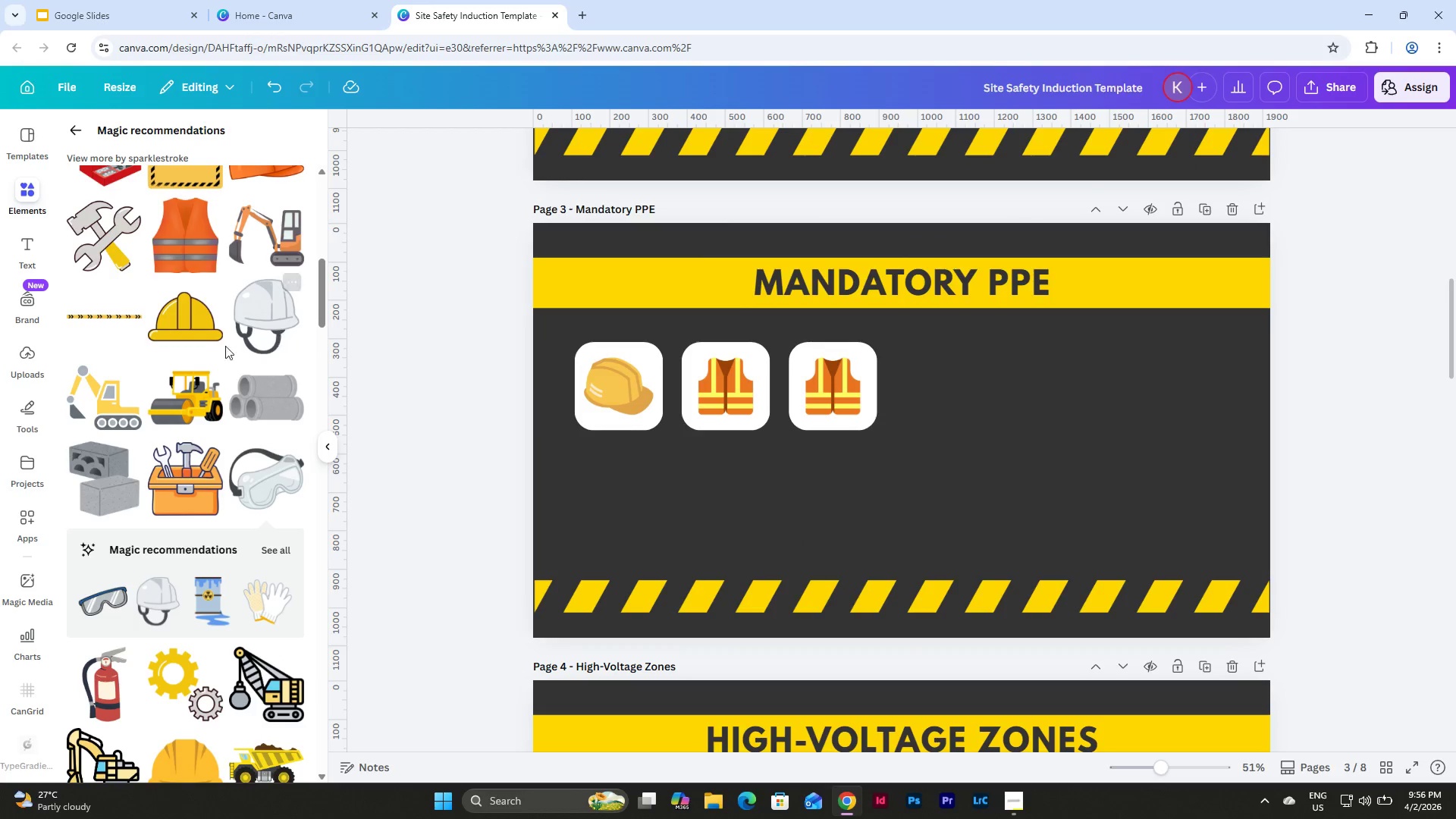 
scroll: coordinate [228, 363], scroll_direction: down, amount: 14.0
 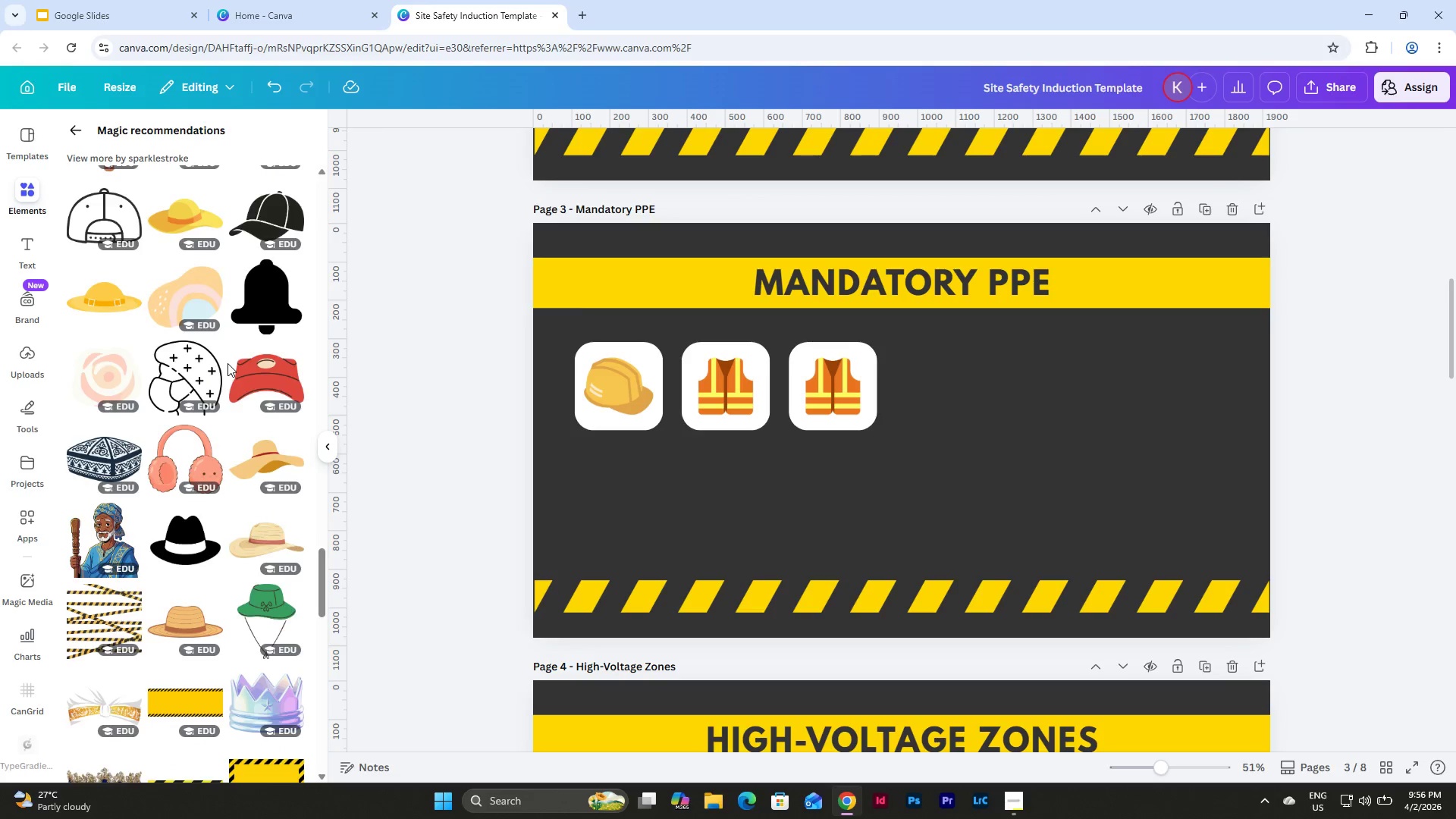 
scroll: coordinate [277, 395], scroll_direction: up, amount: 22.0